 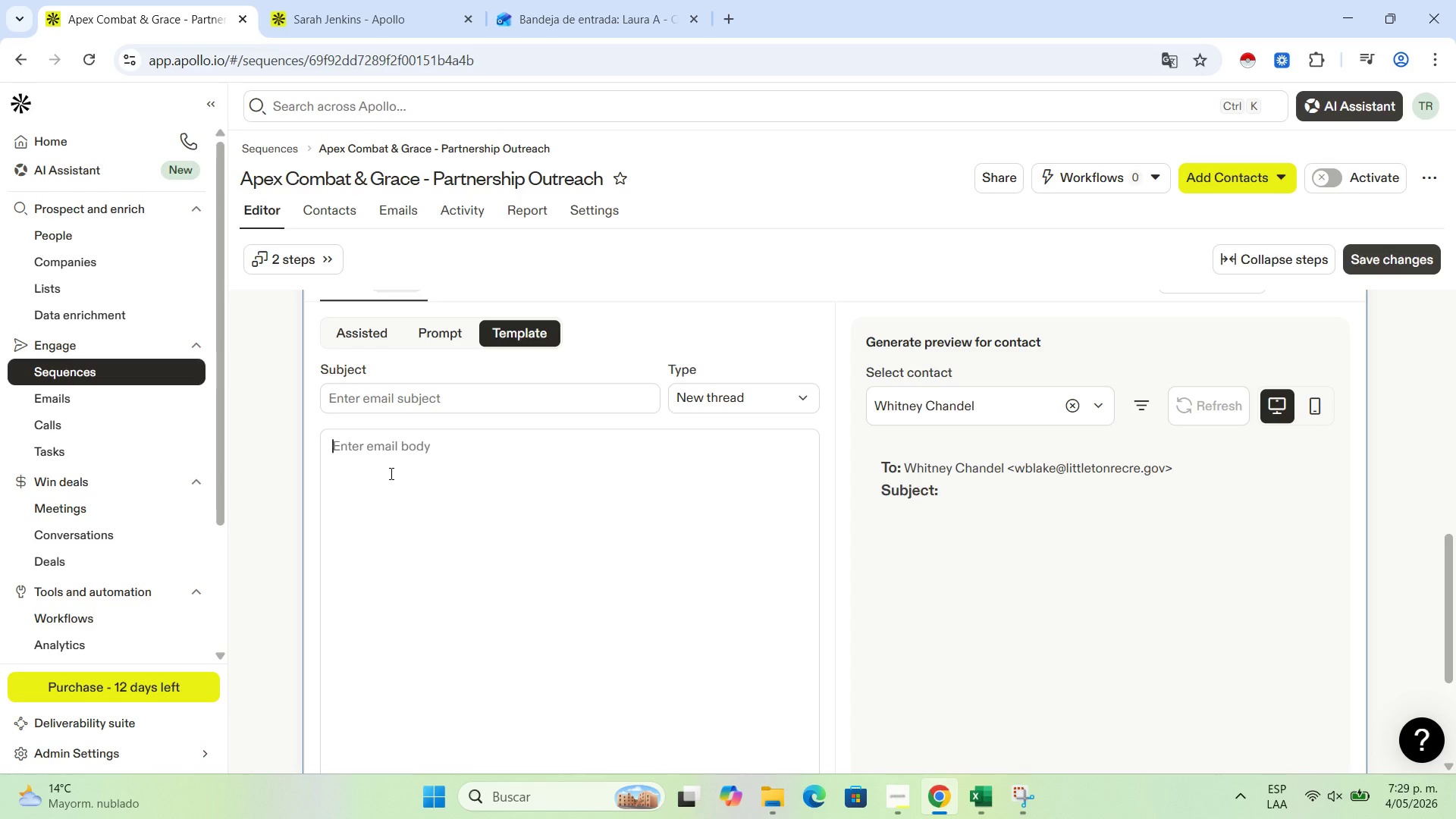 
left_click([410, 394])
 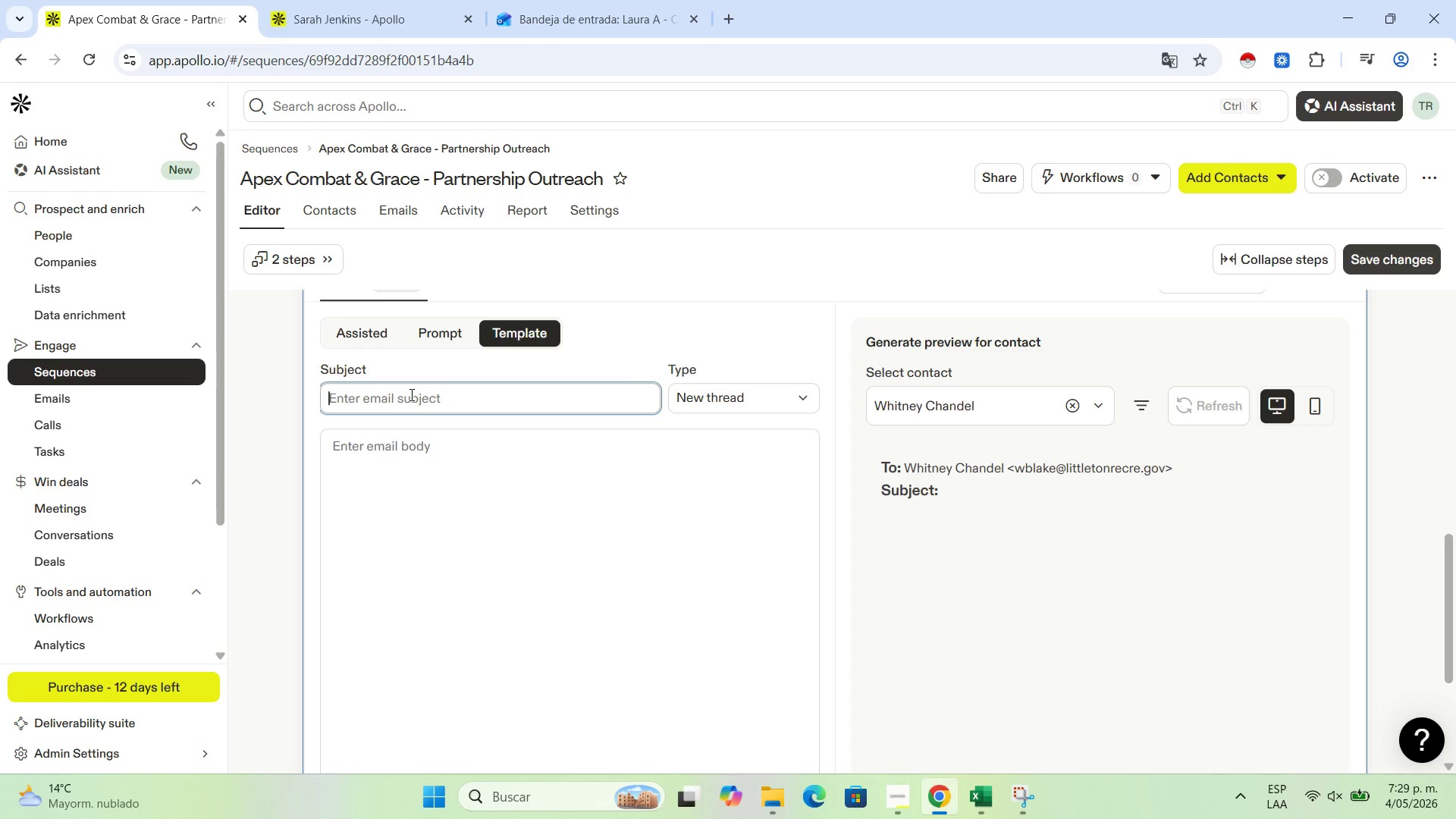 
type(Perfo)
 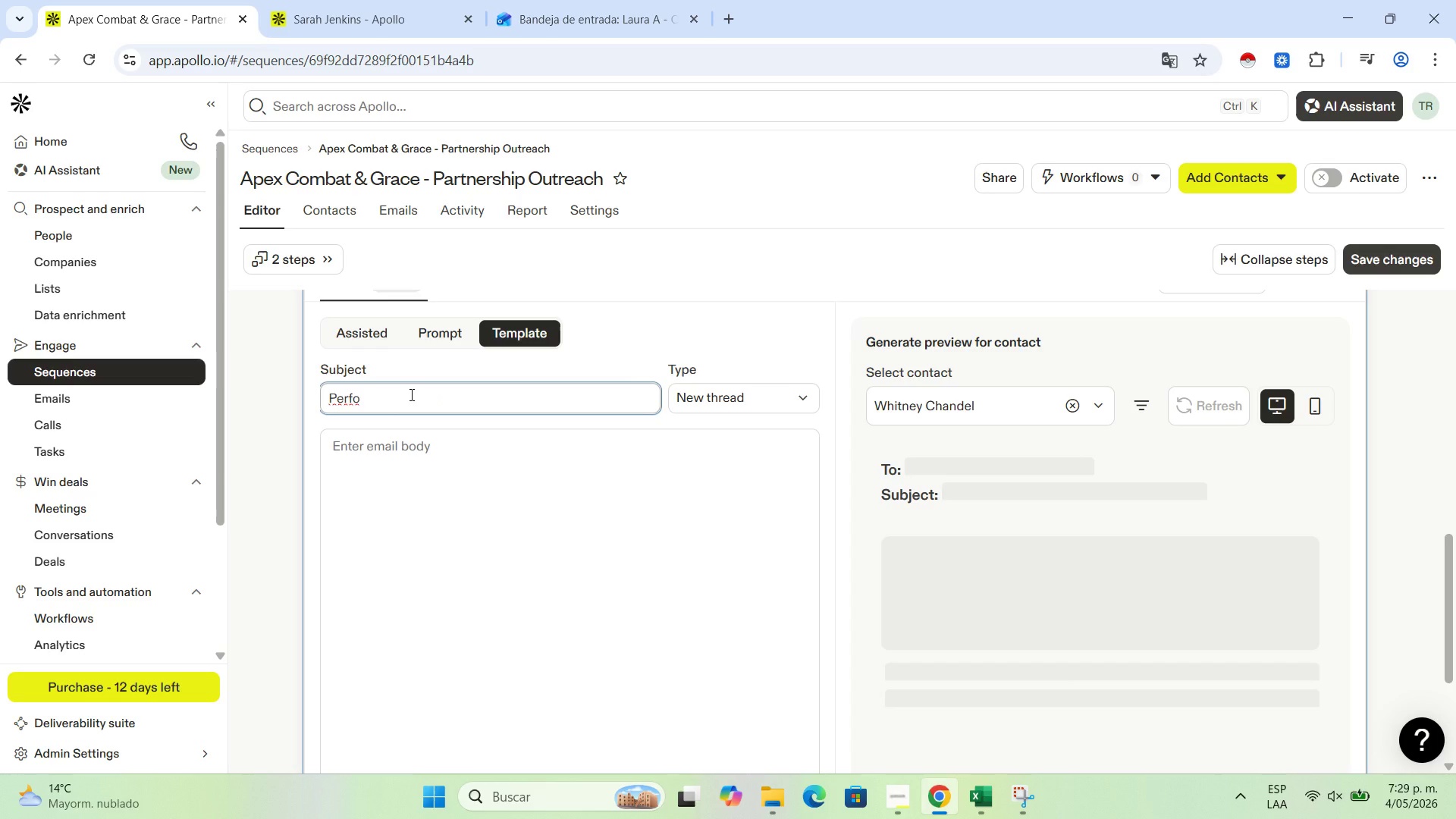 
type(rmance psychology)
 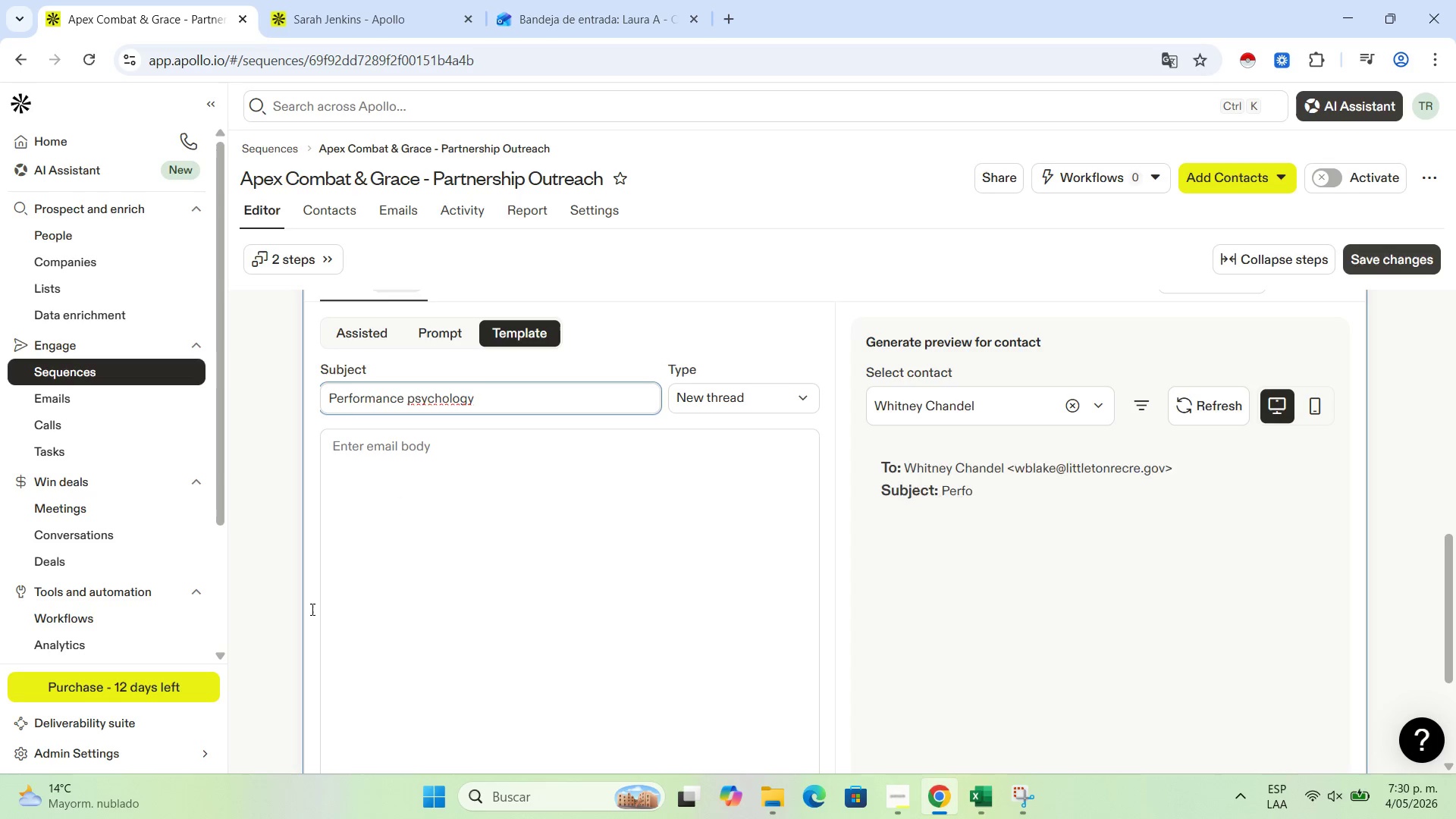 
left_click([438, 450])
 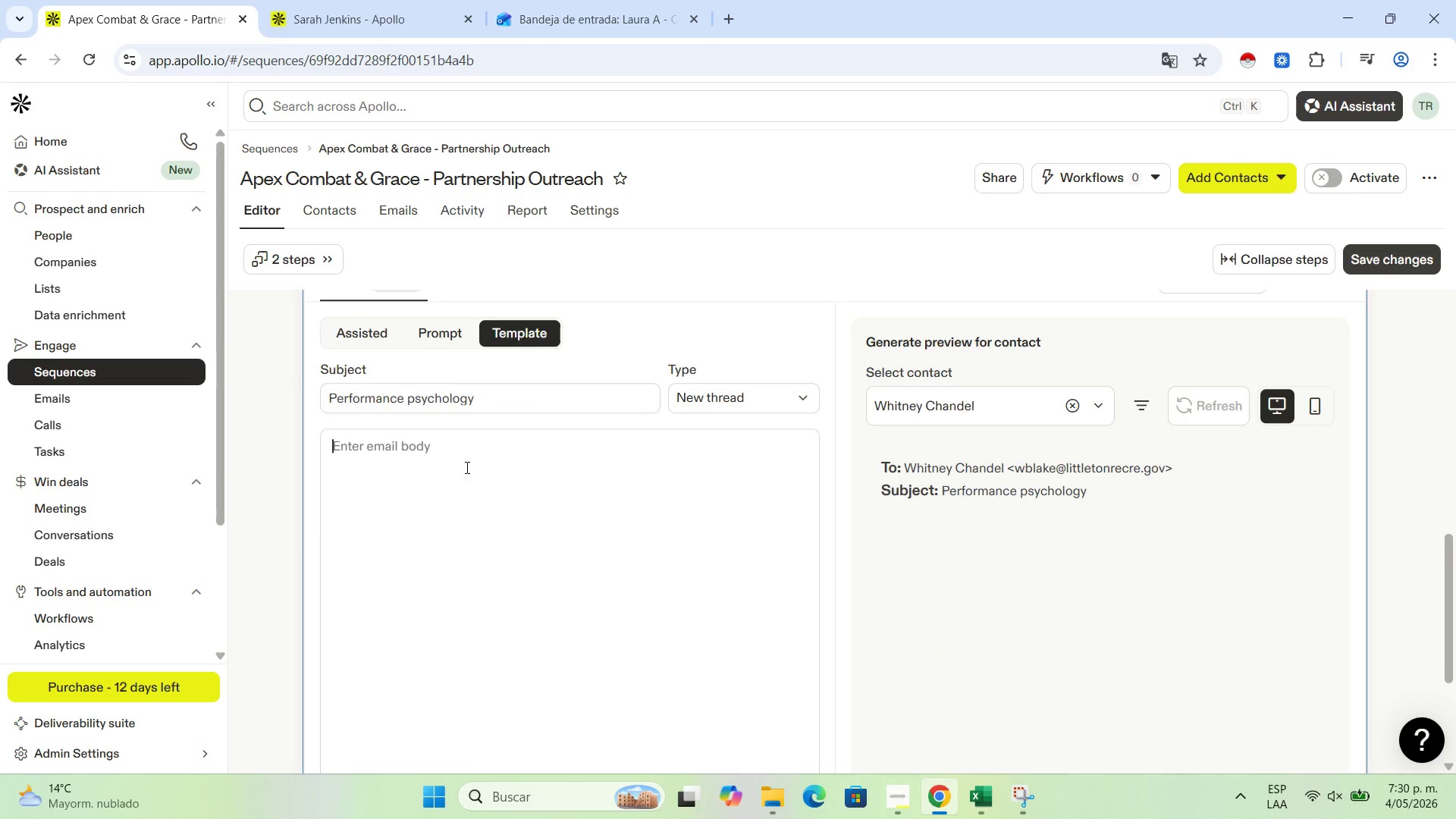 
scroll: coordinate [476, 466], scroll_direction: up, amount: 2.0
 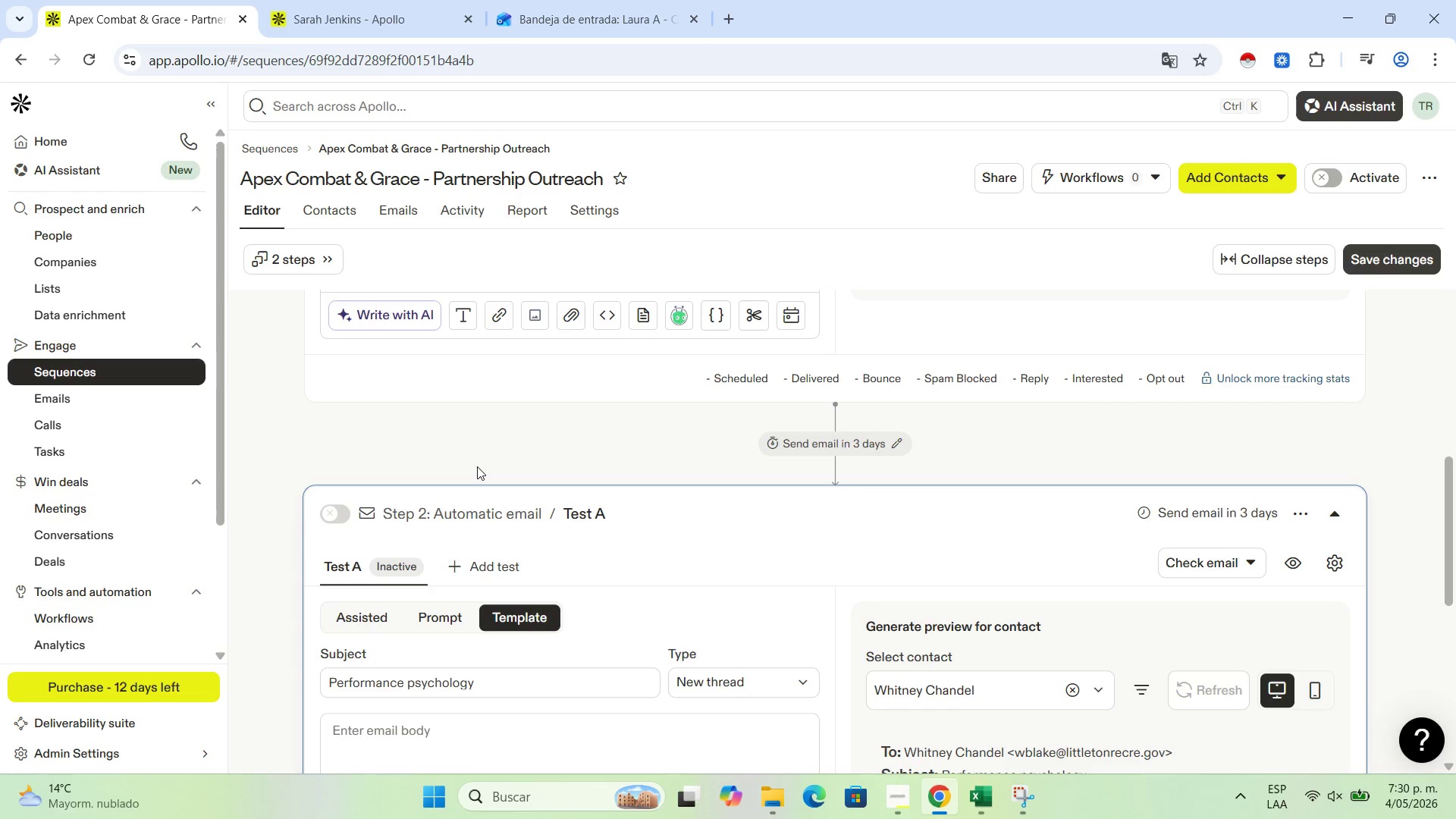 
scroll: coordinate [477, 467], scroll_direction: down, amount: 1.0
 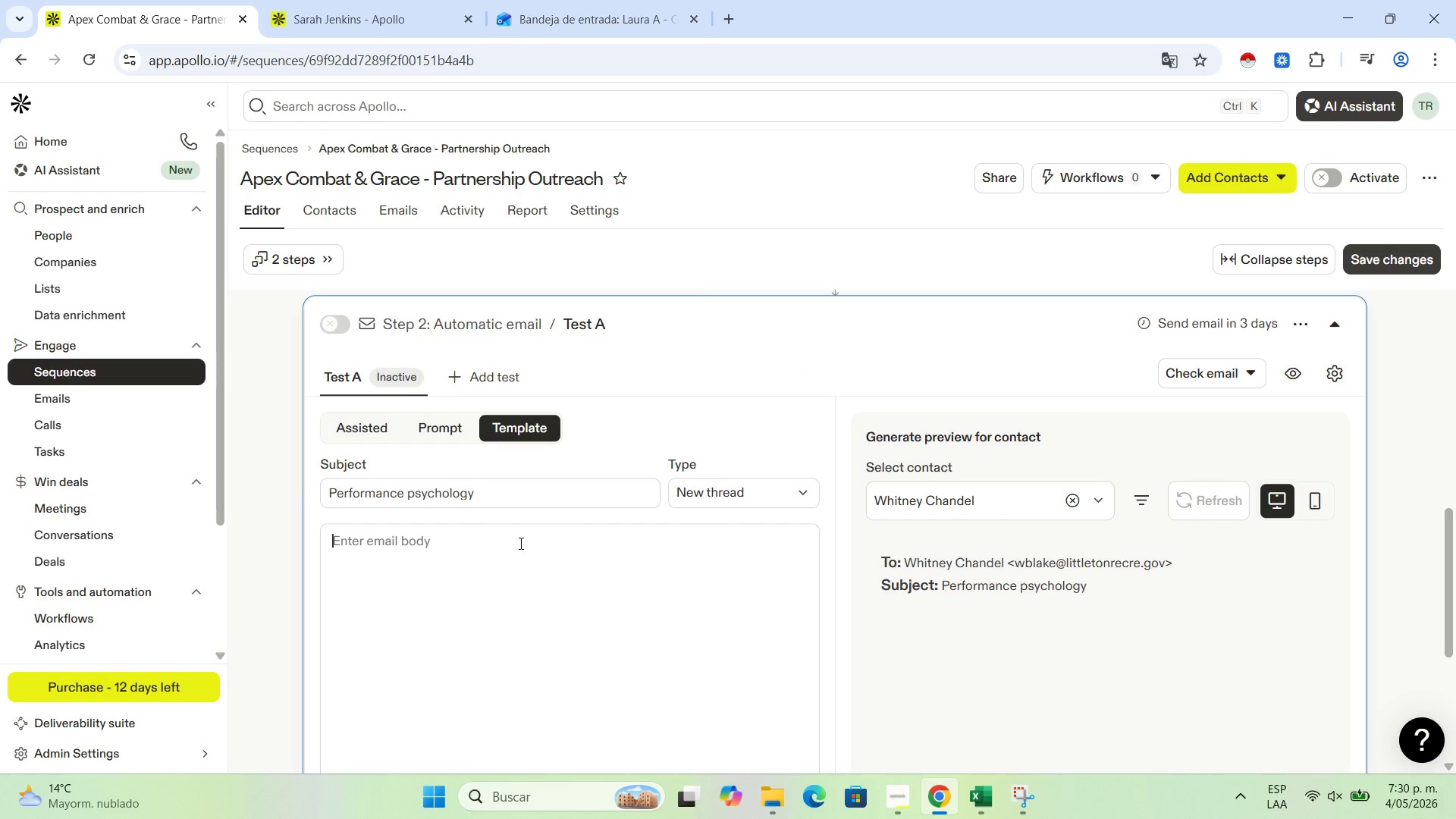 
type(Hi '')
 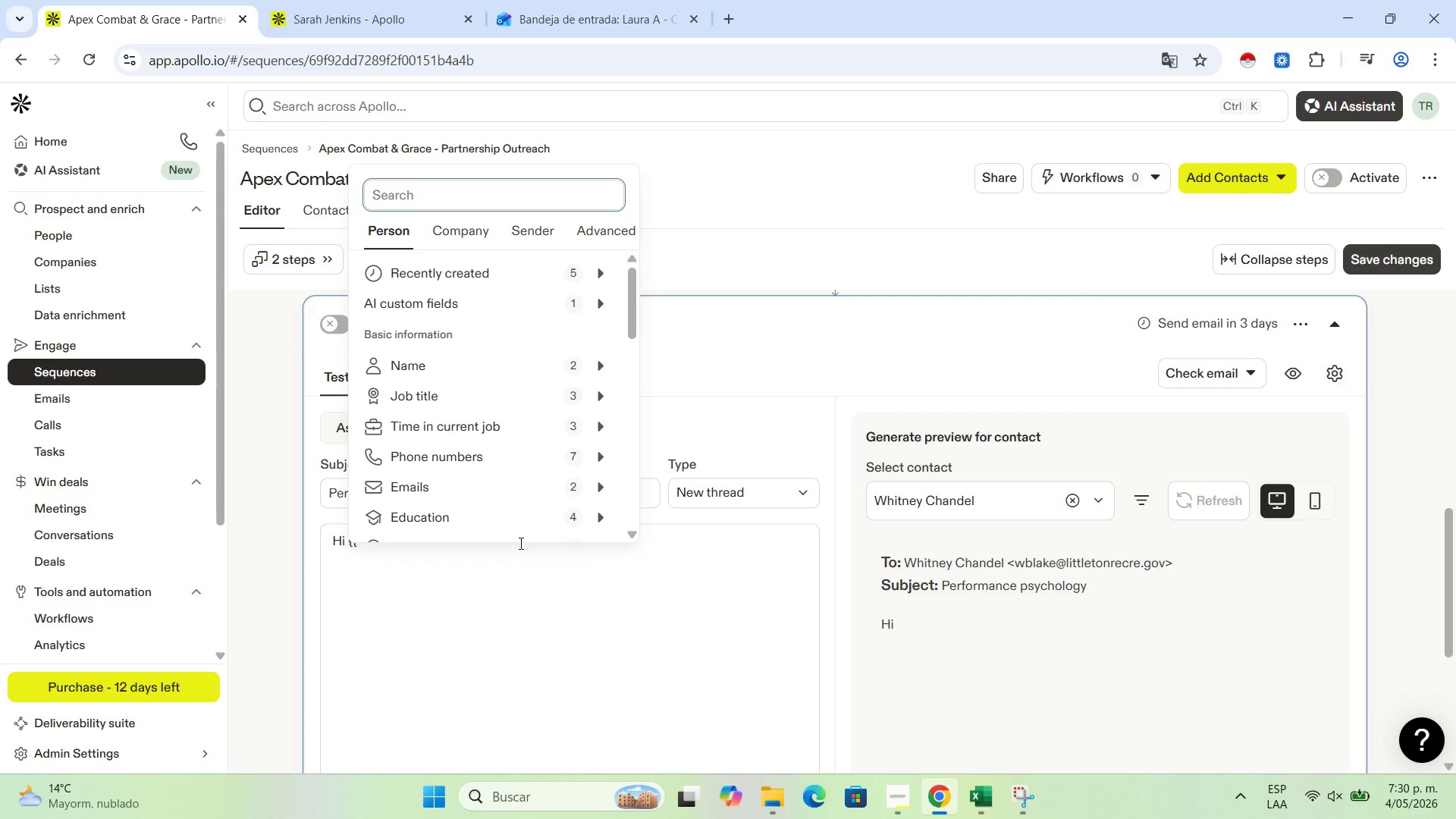 
wait(8.84)
 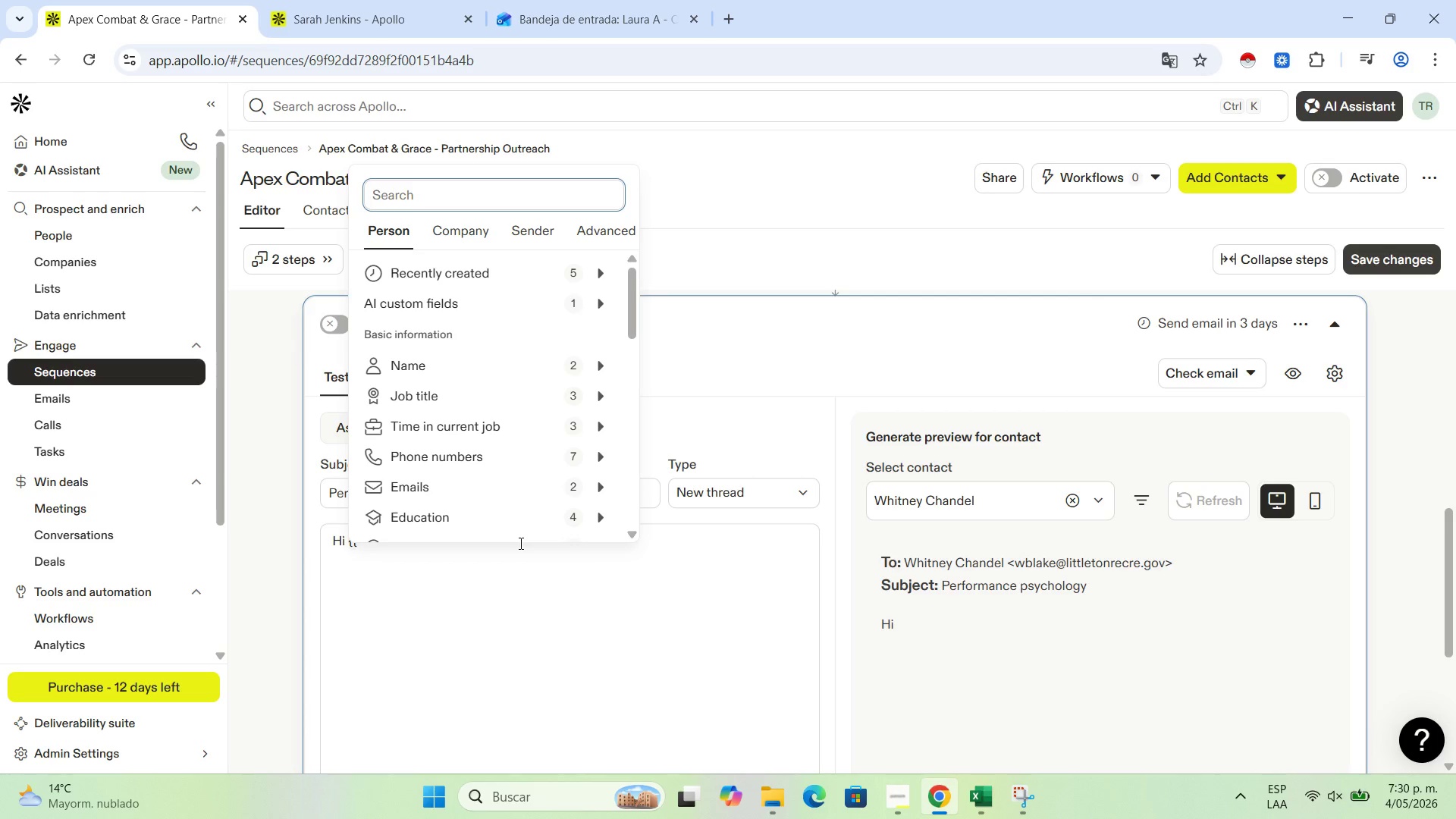 
left_click([444, 369])
 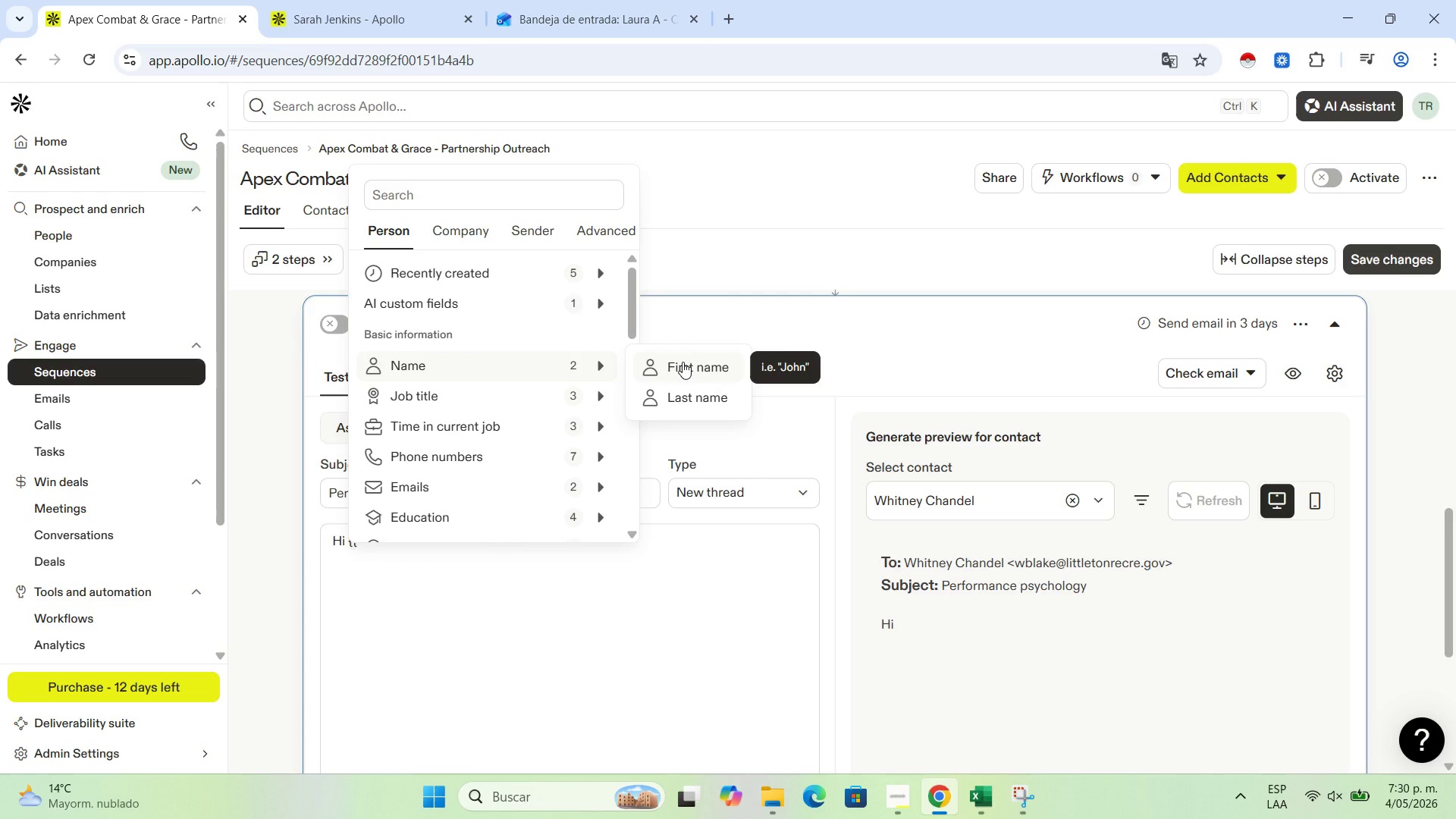 
left_click([682, 362])
 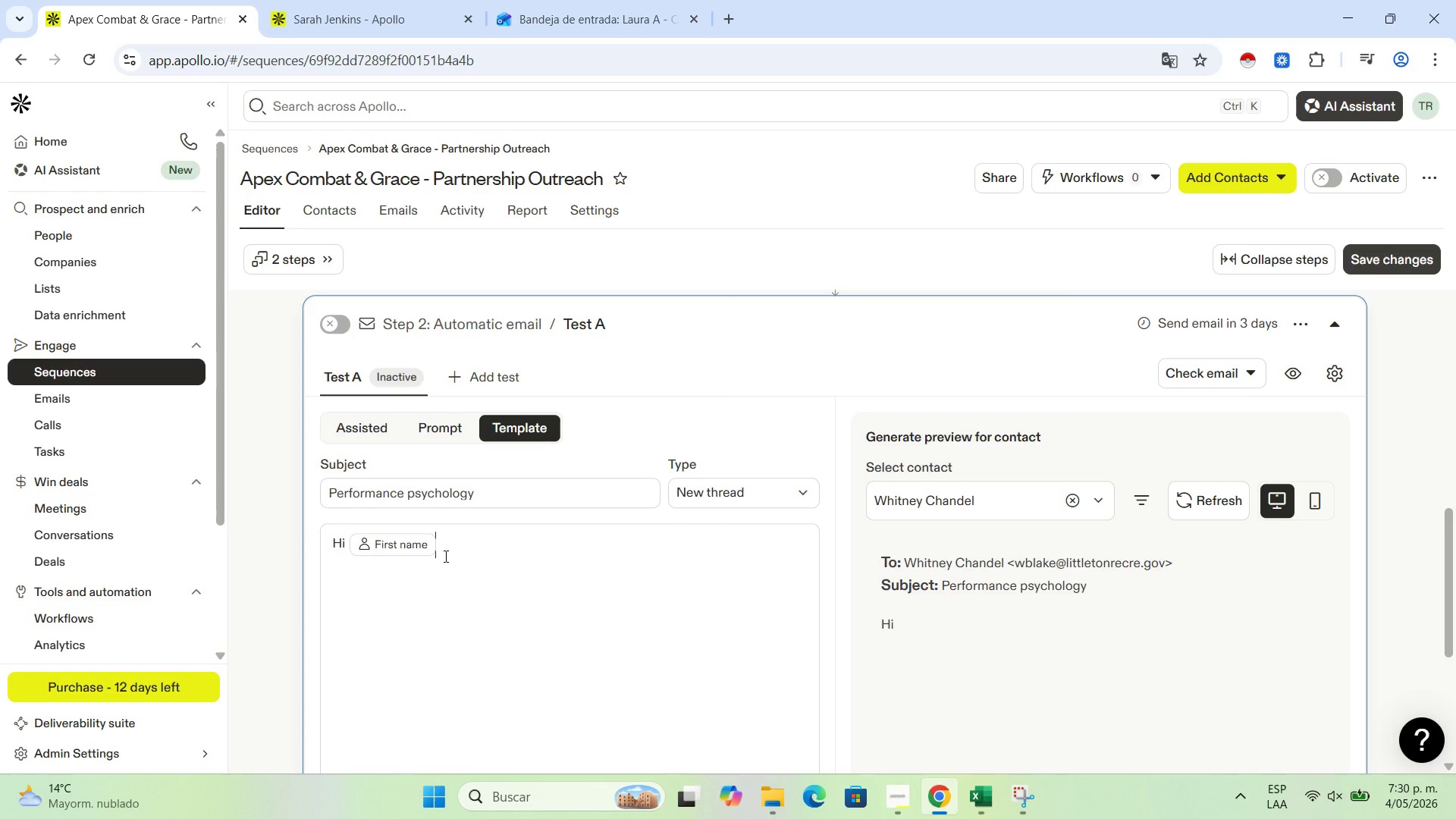 
key(Comma)
 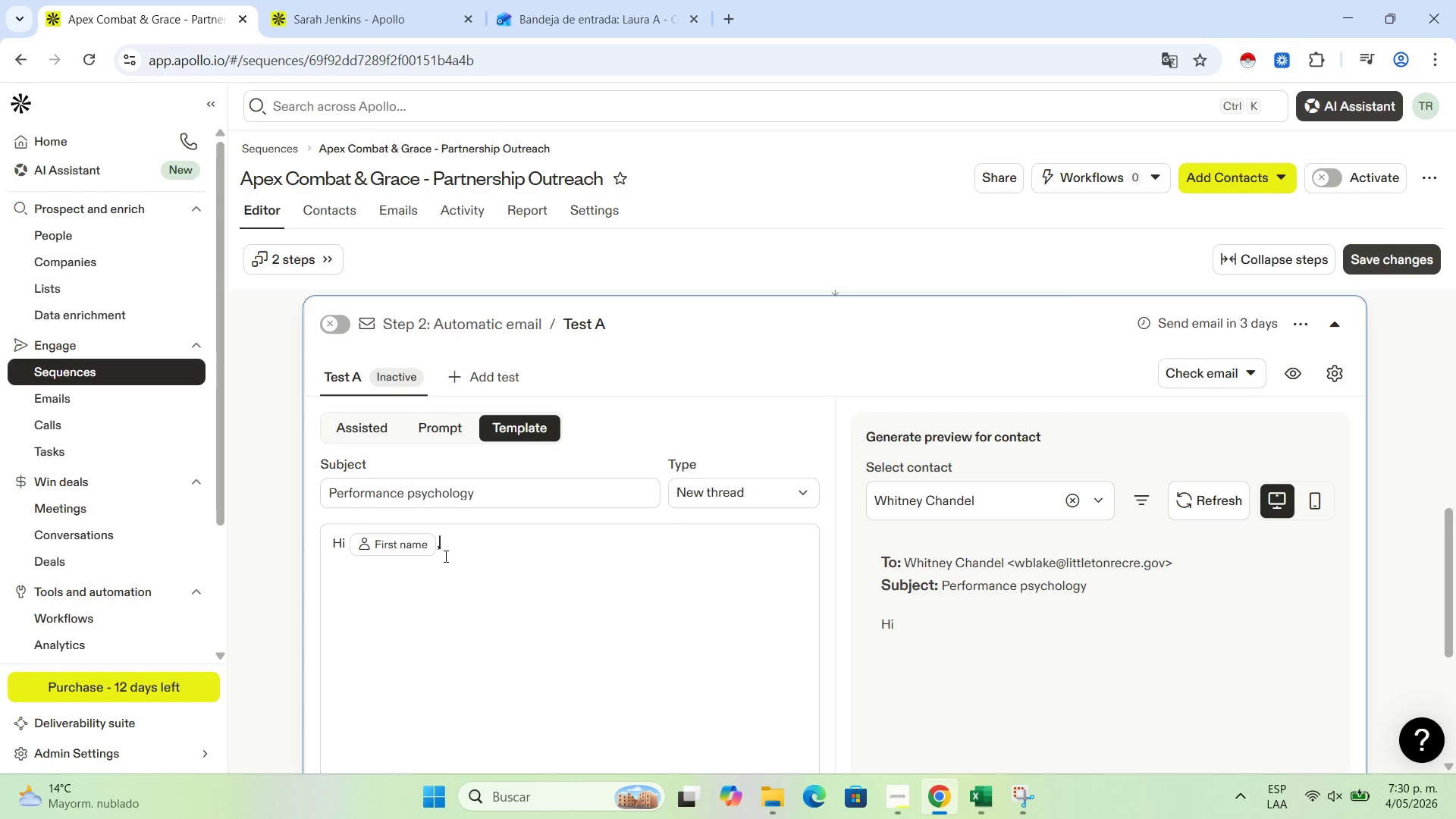 
key(Space)
 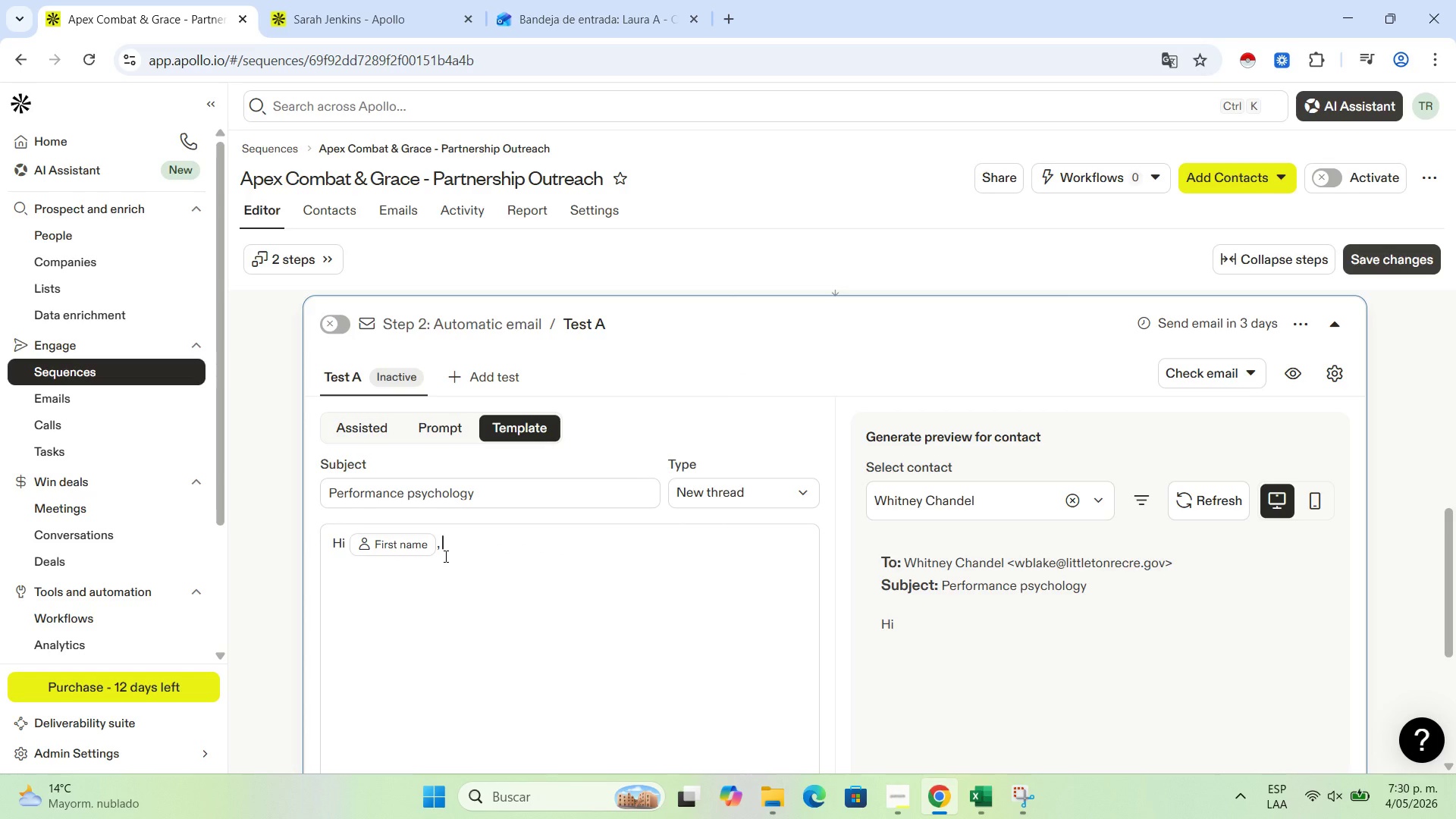 
key(Enter)
 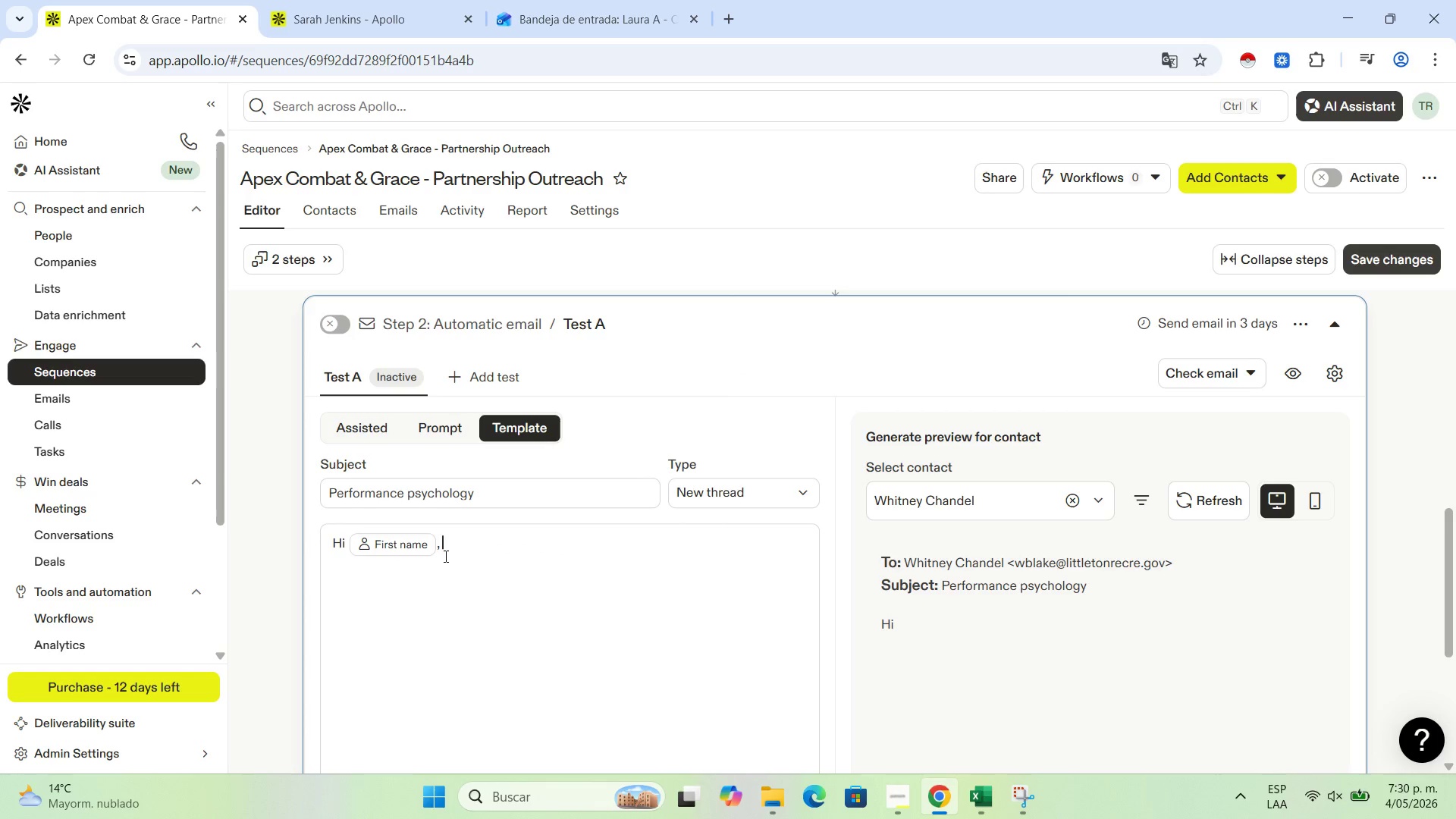 
key(Enter)
 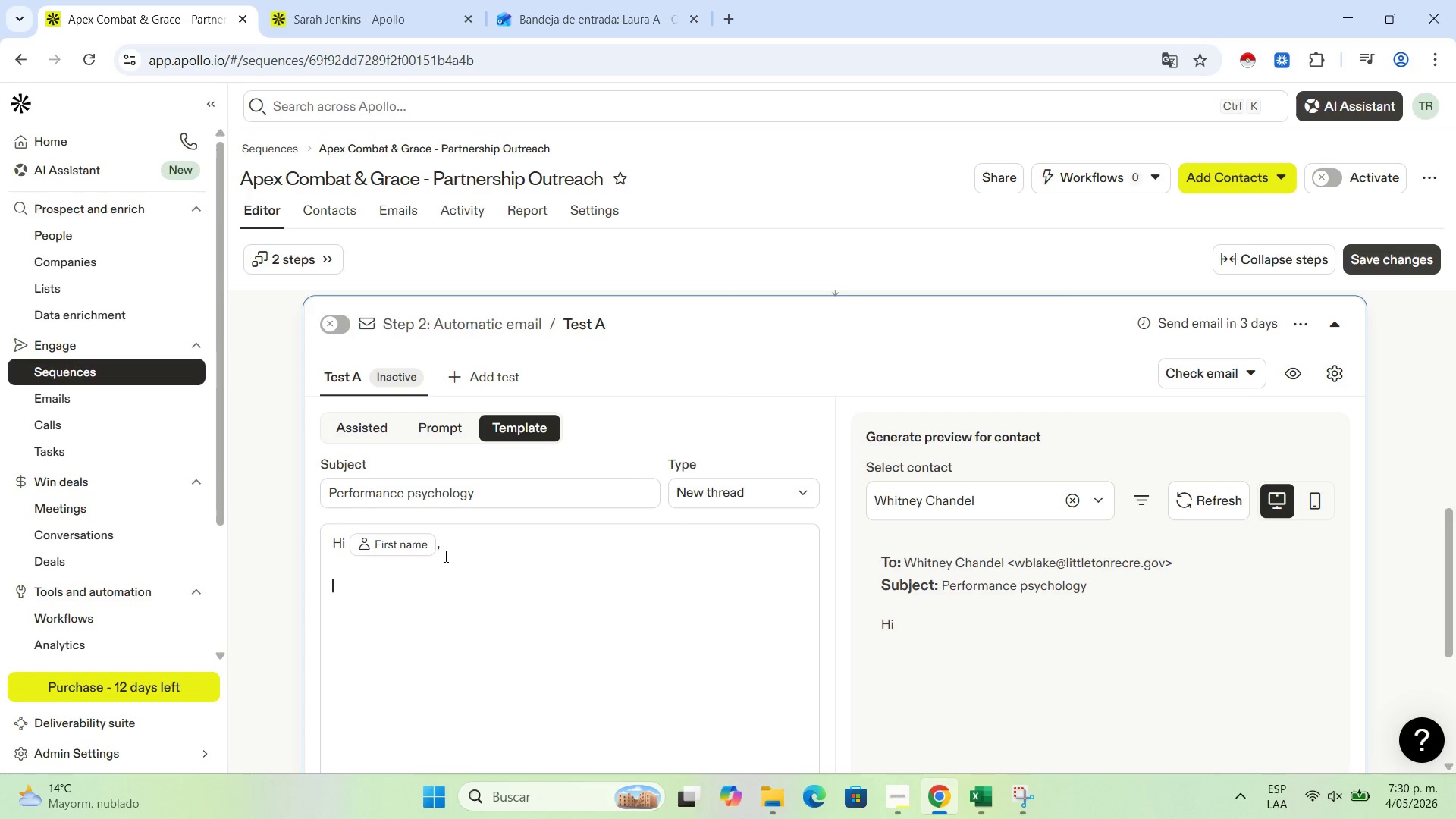 
hold_key(key=ShiftLeft, duration=0.34)
 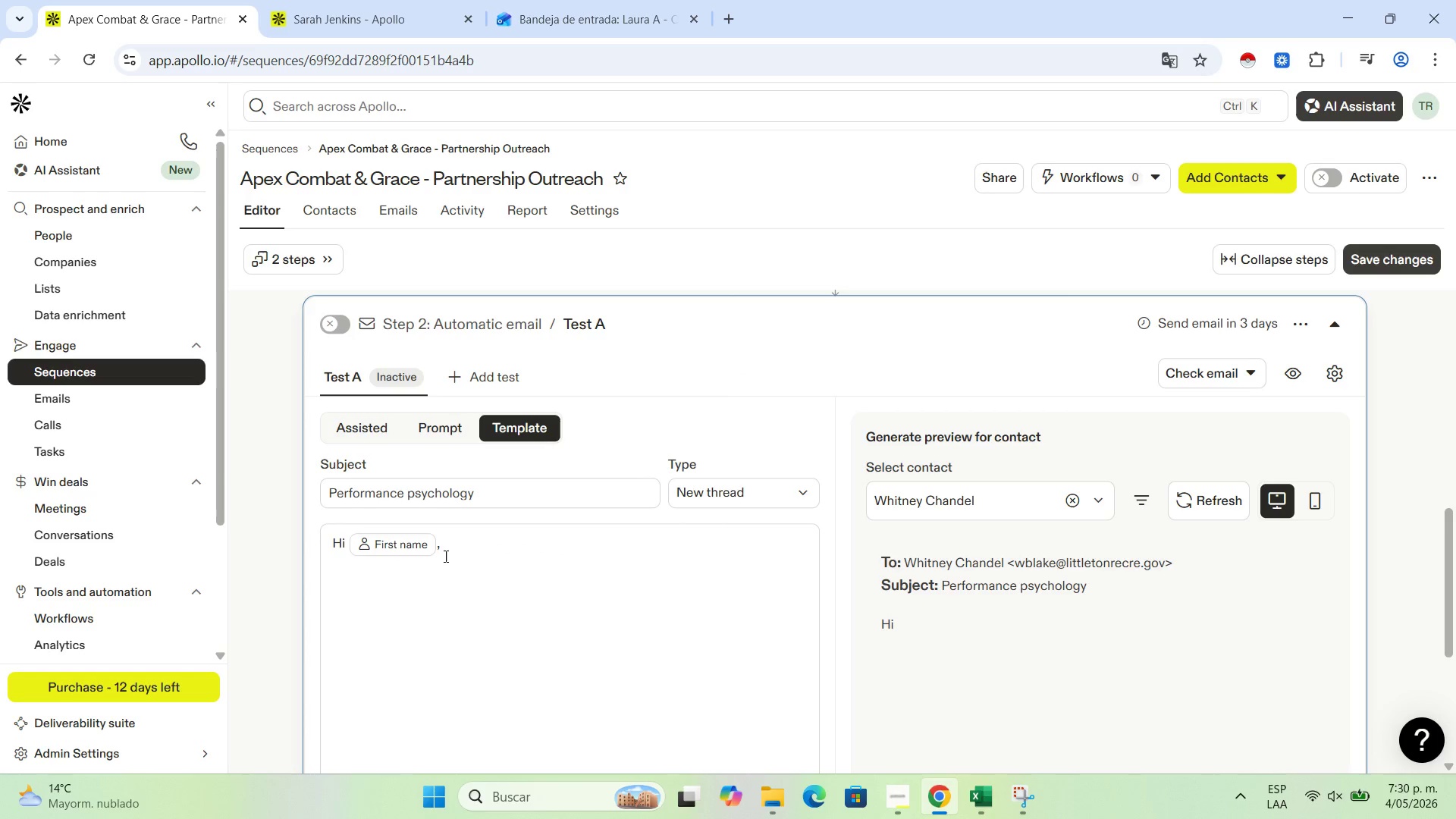 
type(Following up on my previu)
key(Backspace)
type(ous note.)
 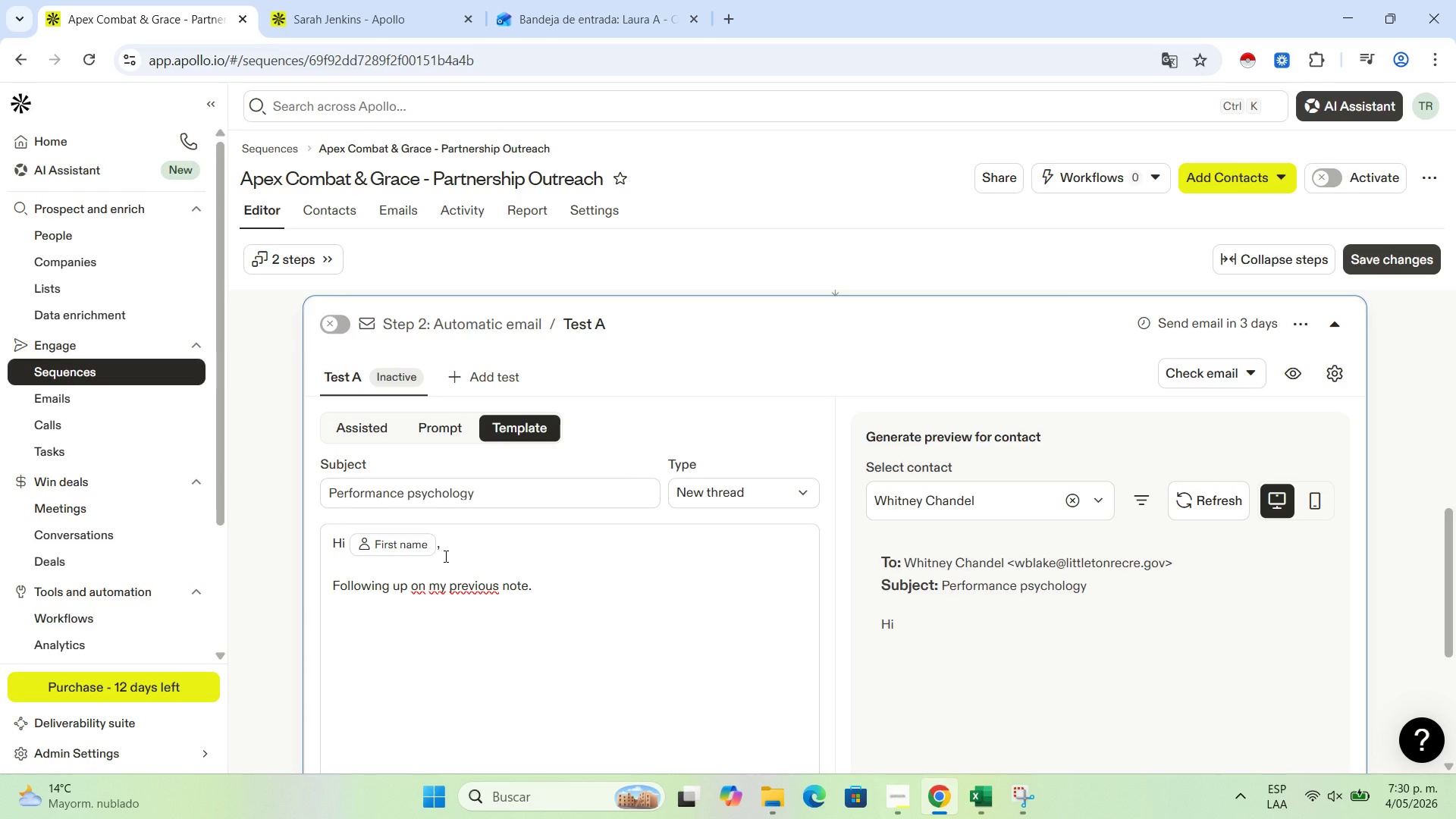 
hold_key(key=ShiftLeft, duration=0.7)
 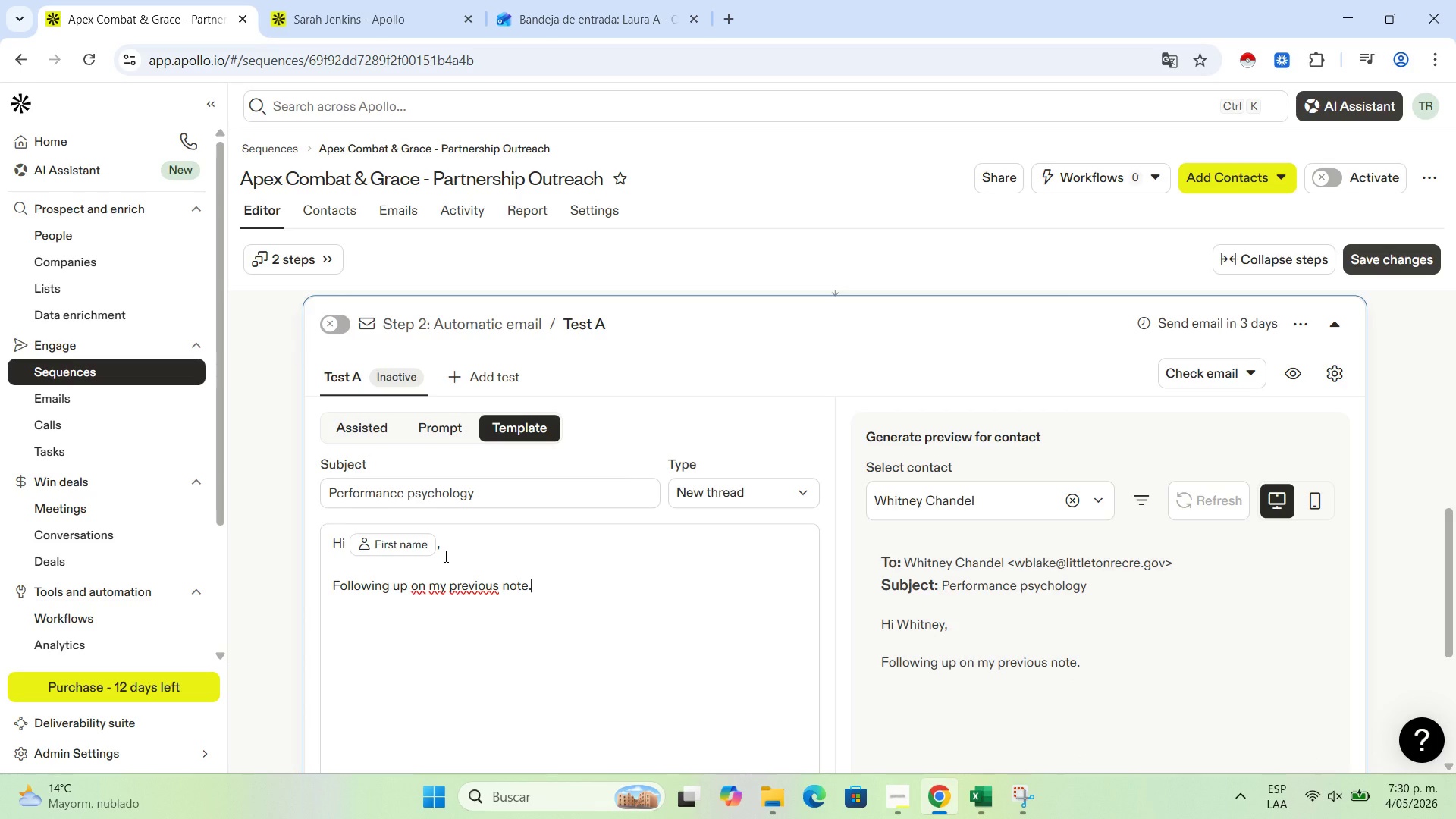 
type( Beyond the ps)
key(Backspace)
type(hysical training we )
 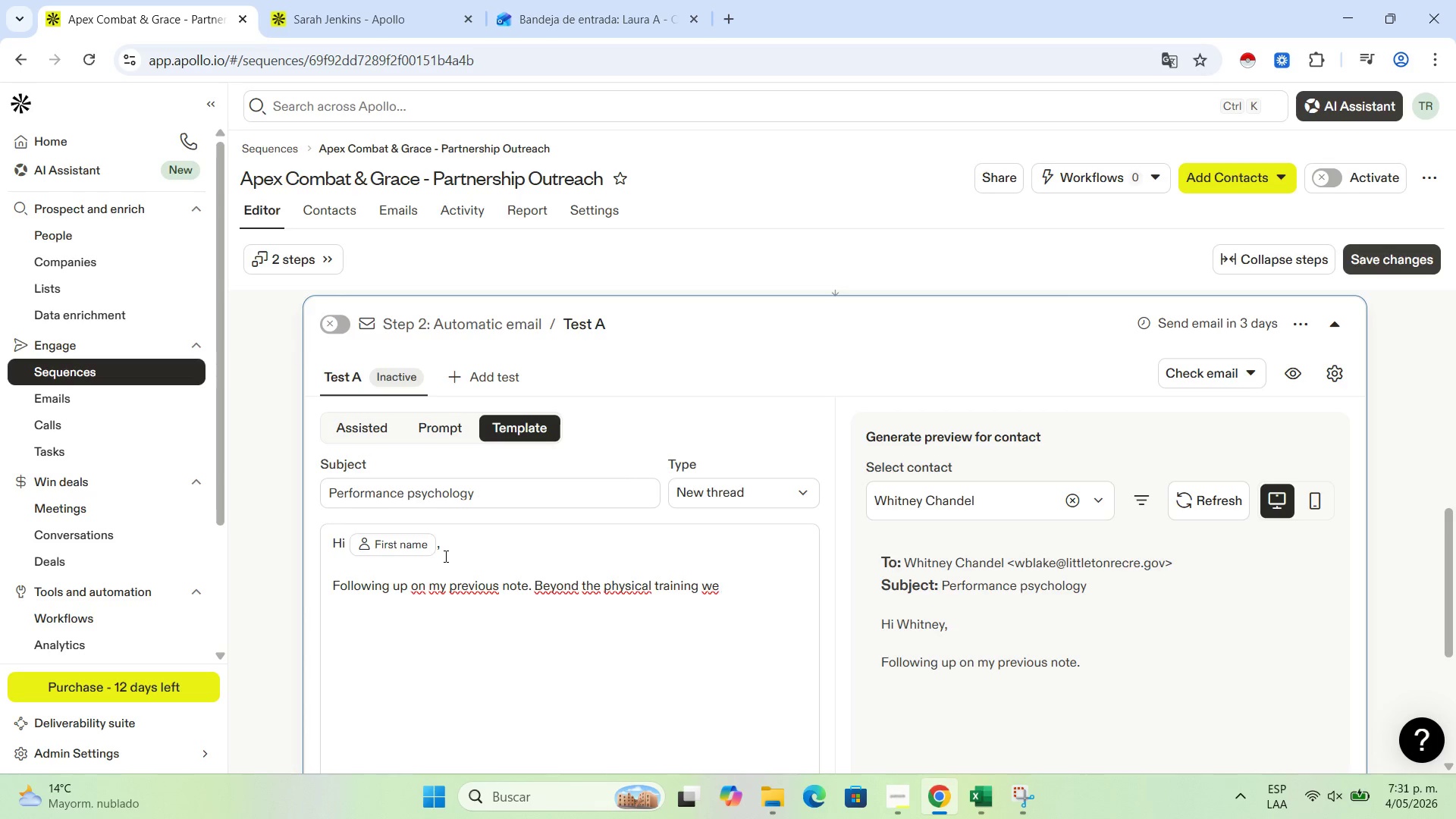 
type(discussed for ''aco)
key(Backspace)
type(count.name)
 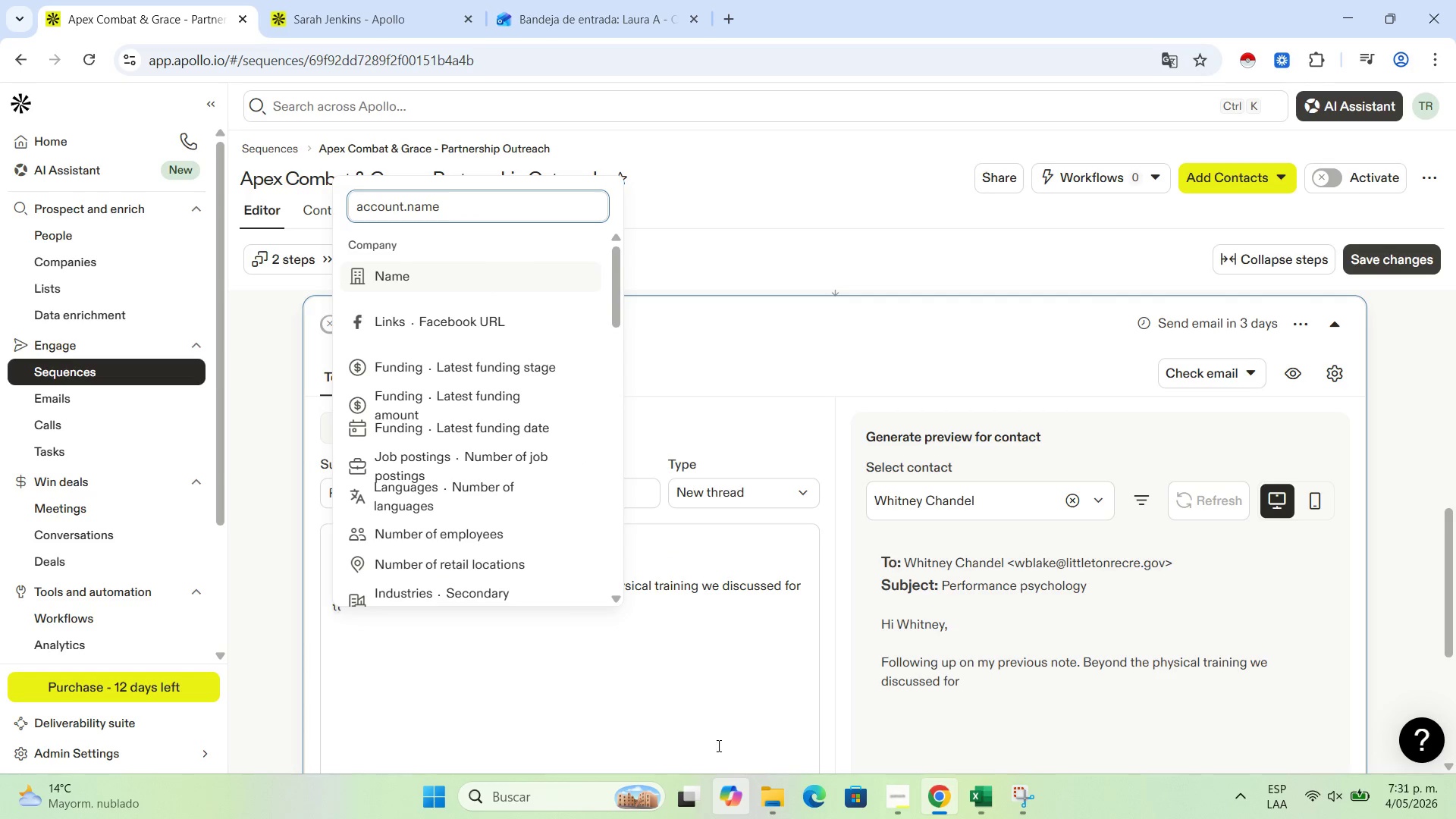 
left_click([426, 284])
 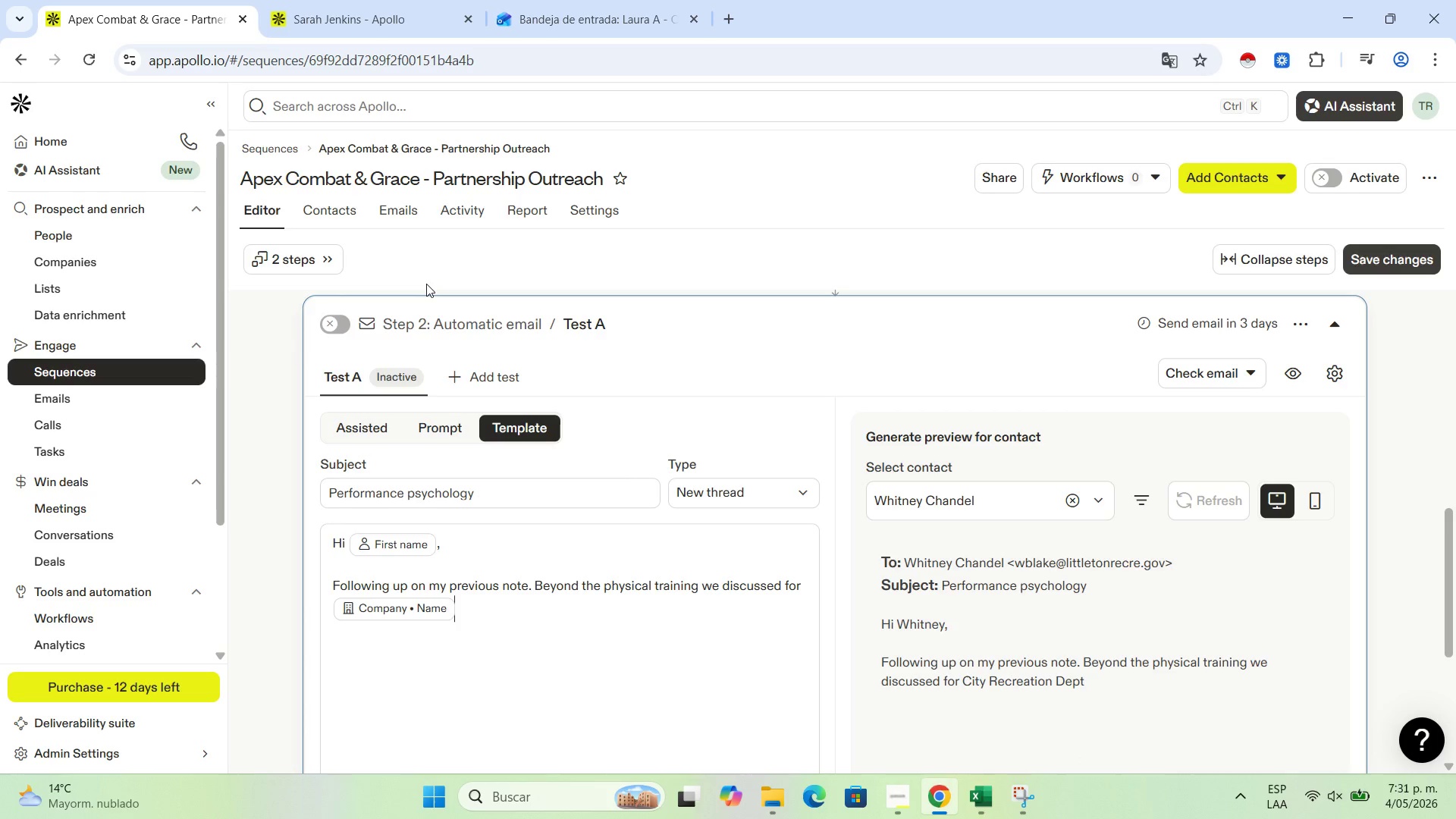 
wait(6.2)
 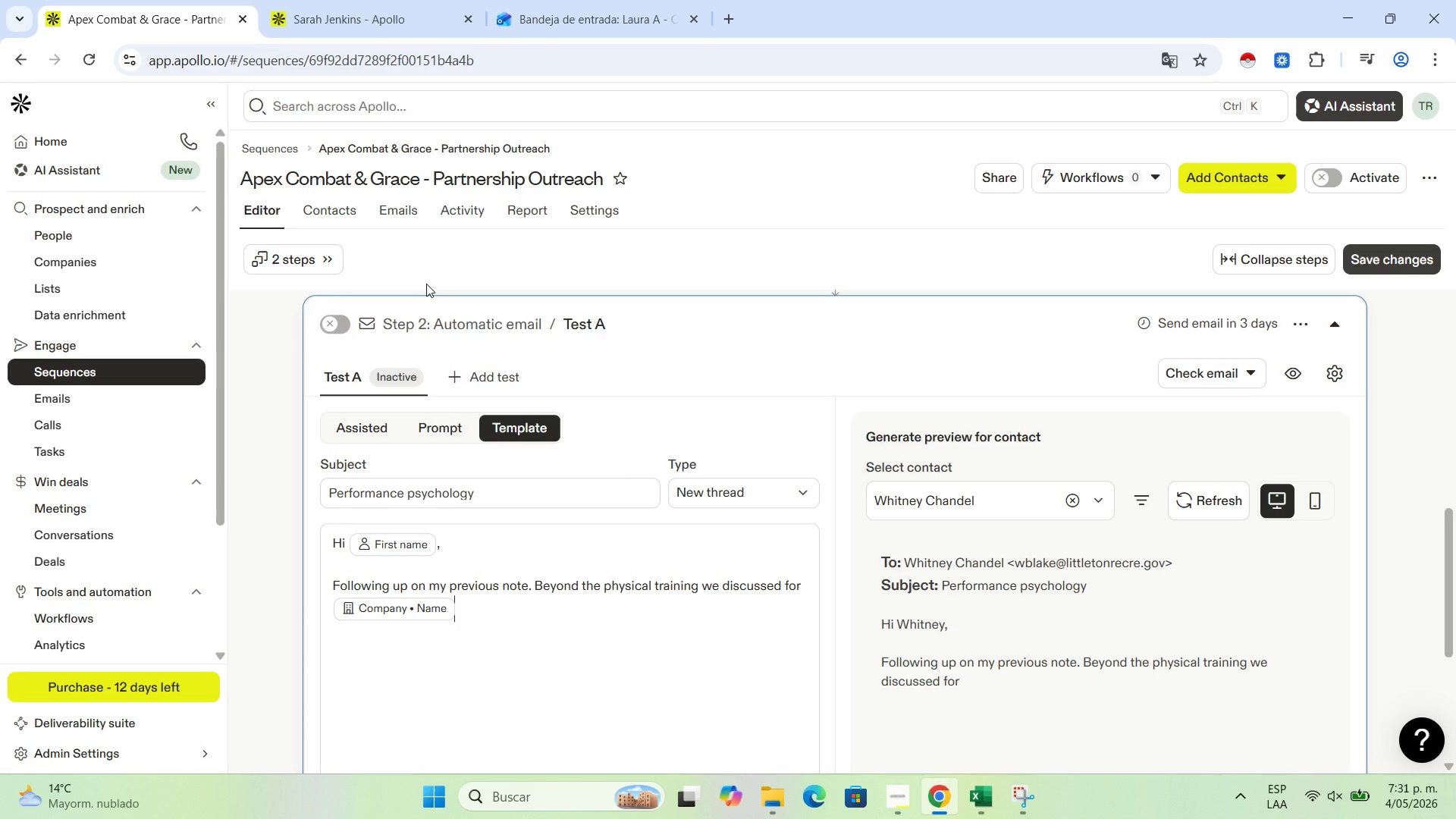 
type( we focus )
 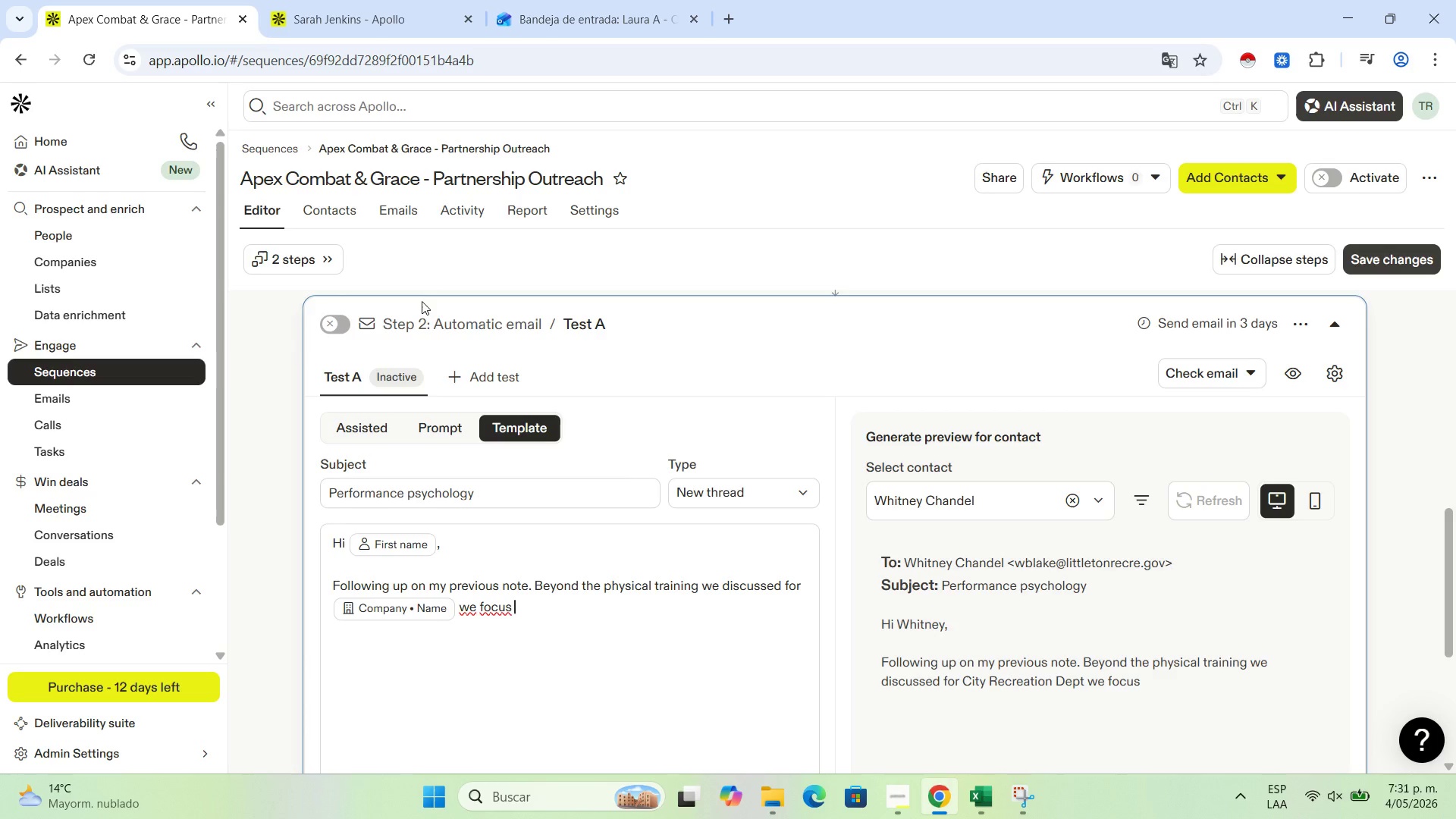 
wait(5.11)
 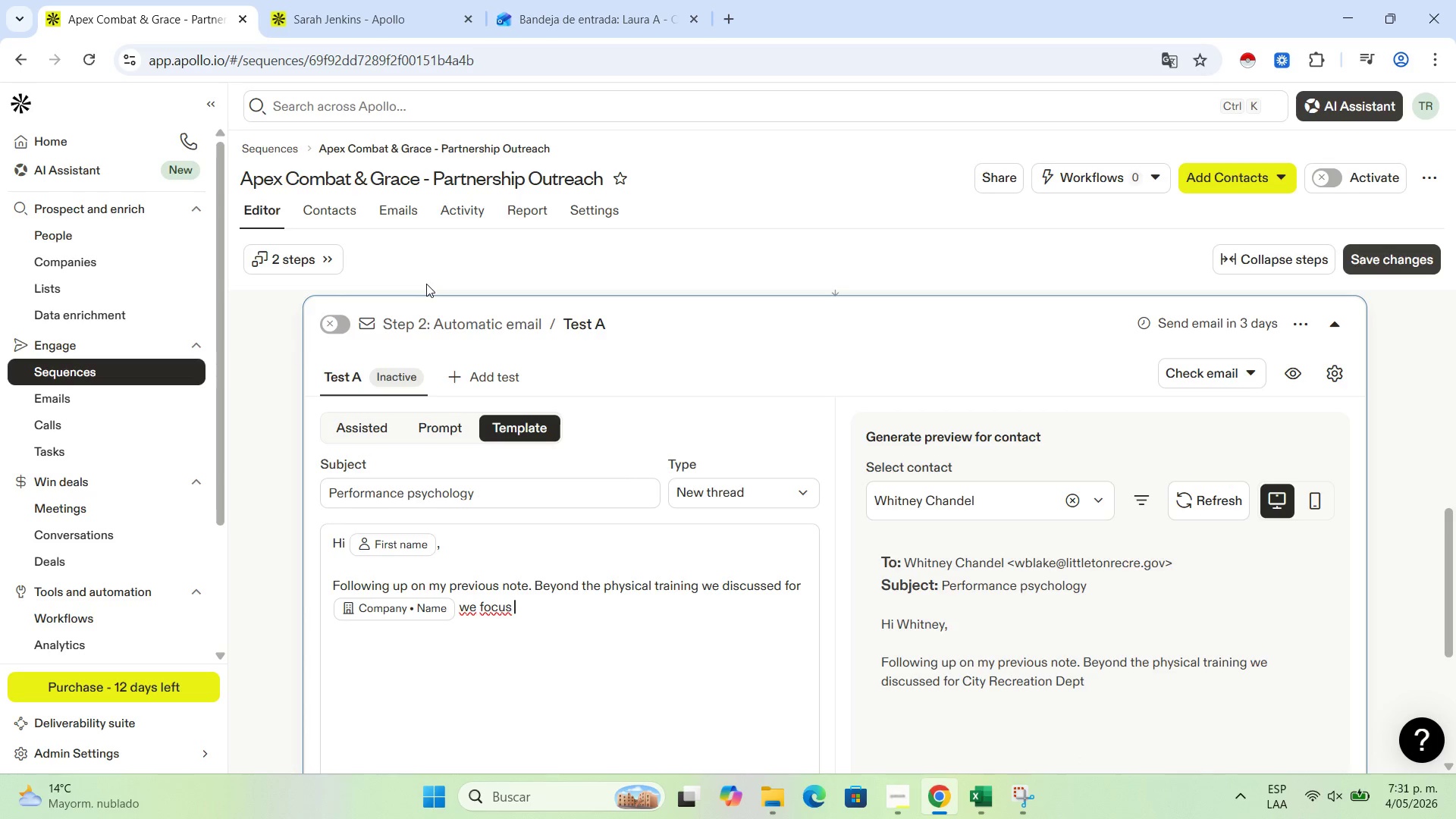 
left_click([463, 610])
 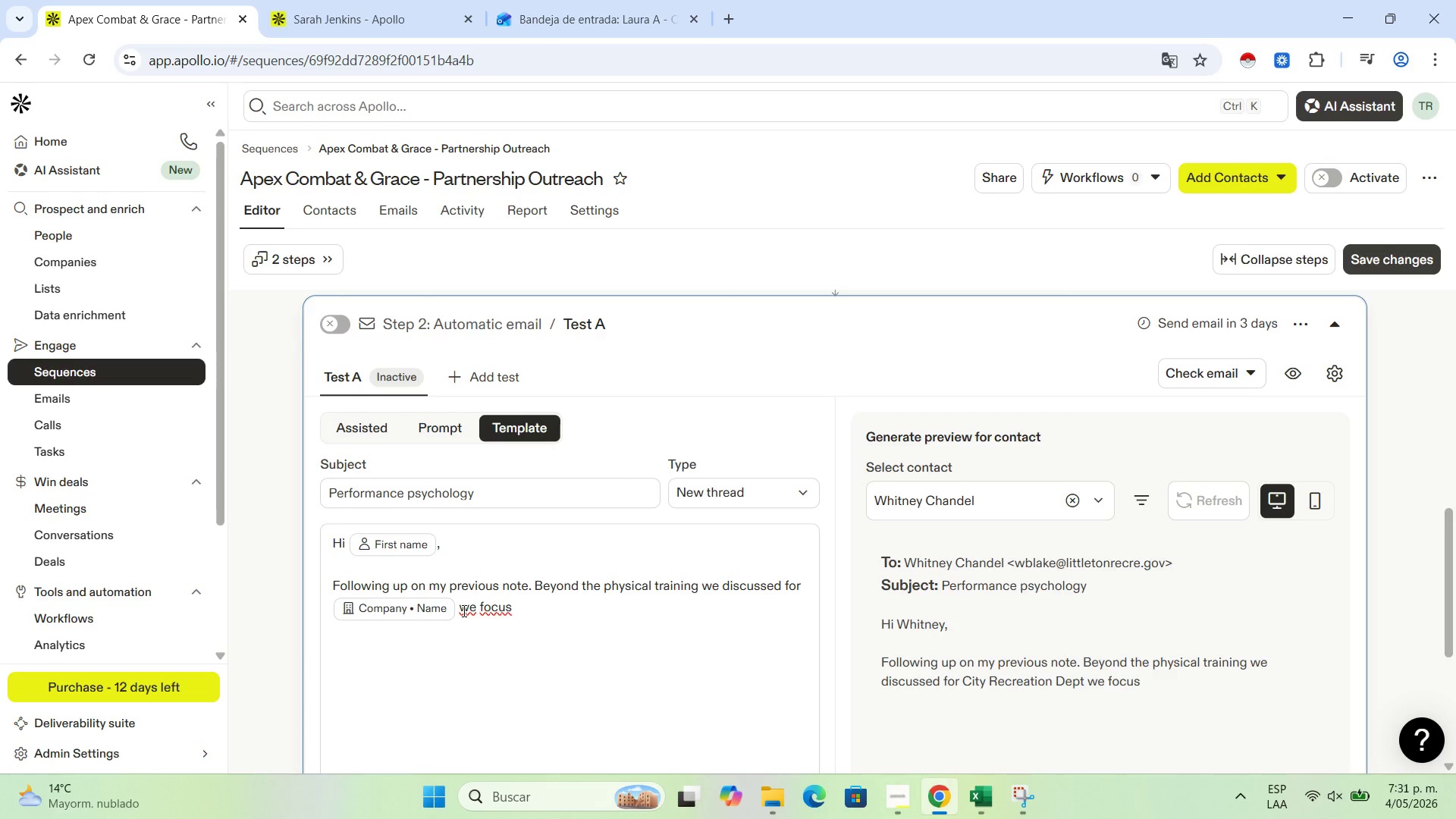 
key(Backspace)
 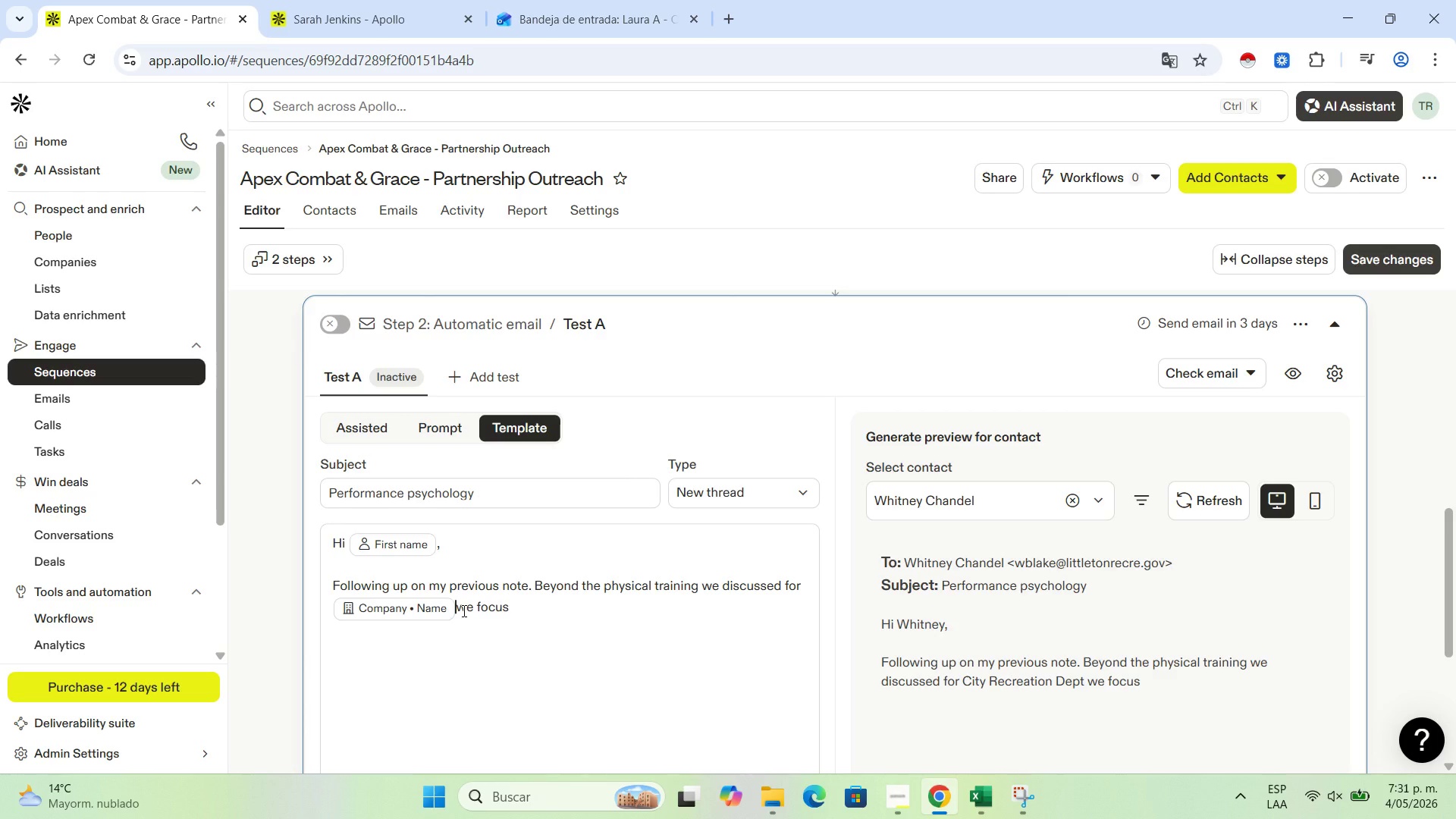 
key(Comma)
 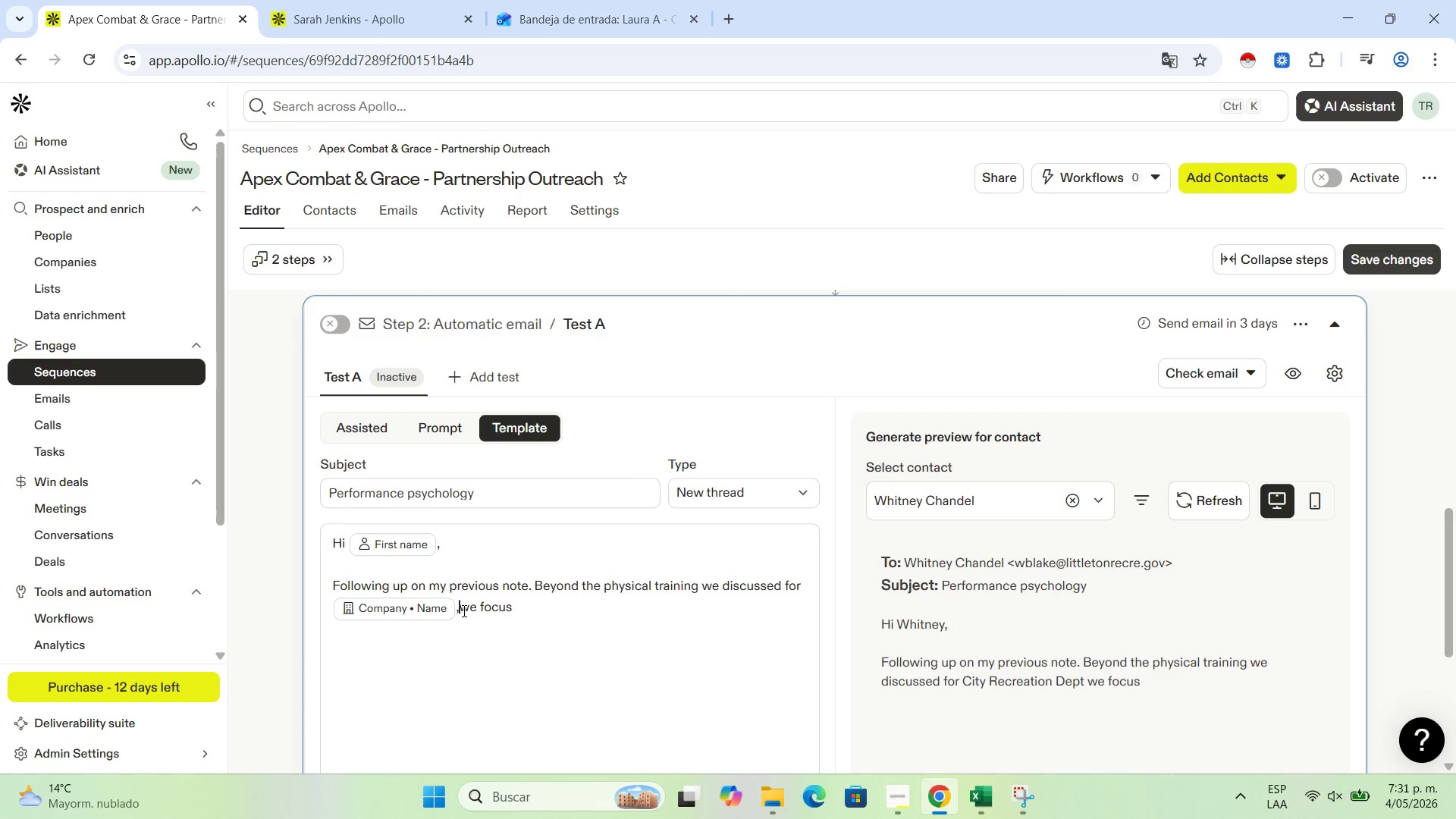 
key(Space)
 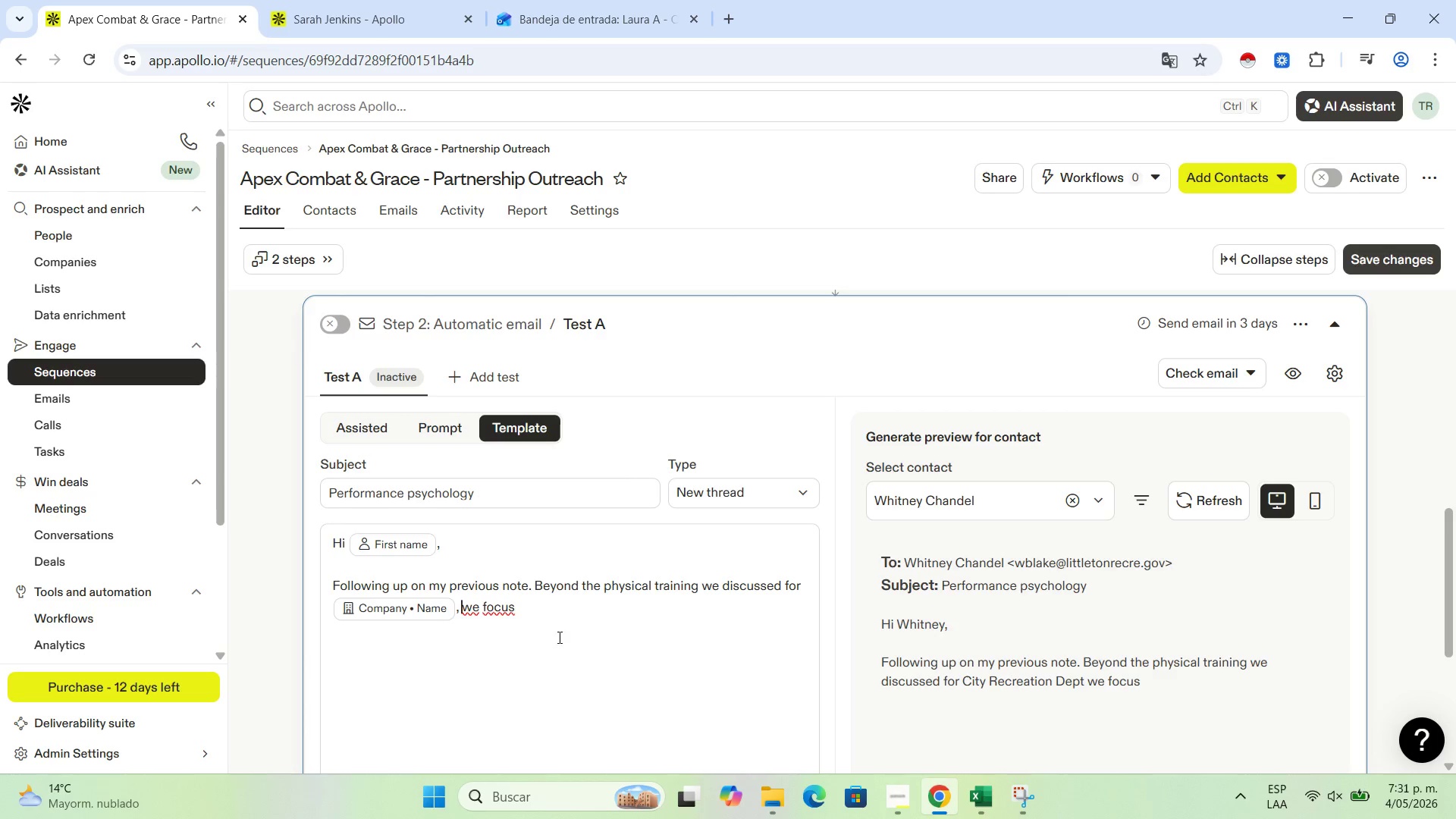 
left_click([576, 623])
 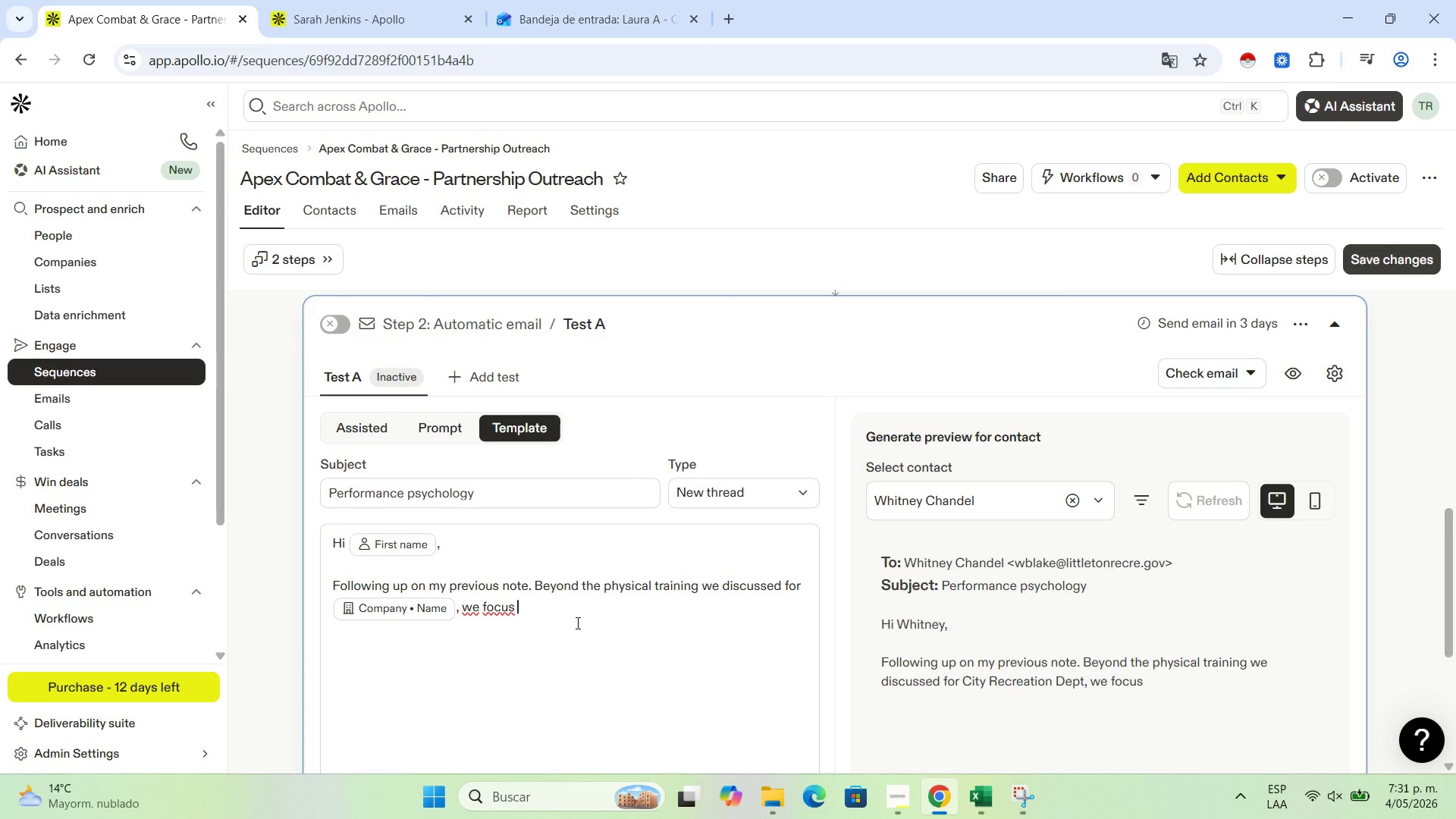 
type(heavily on the psychological side-)
key(Backspace)
type(.)
 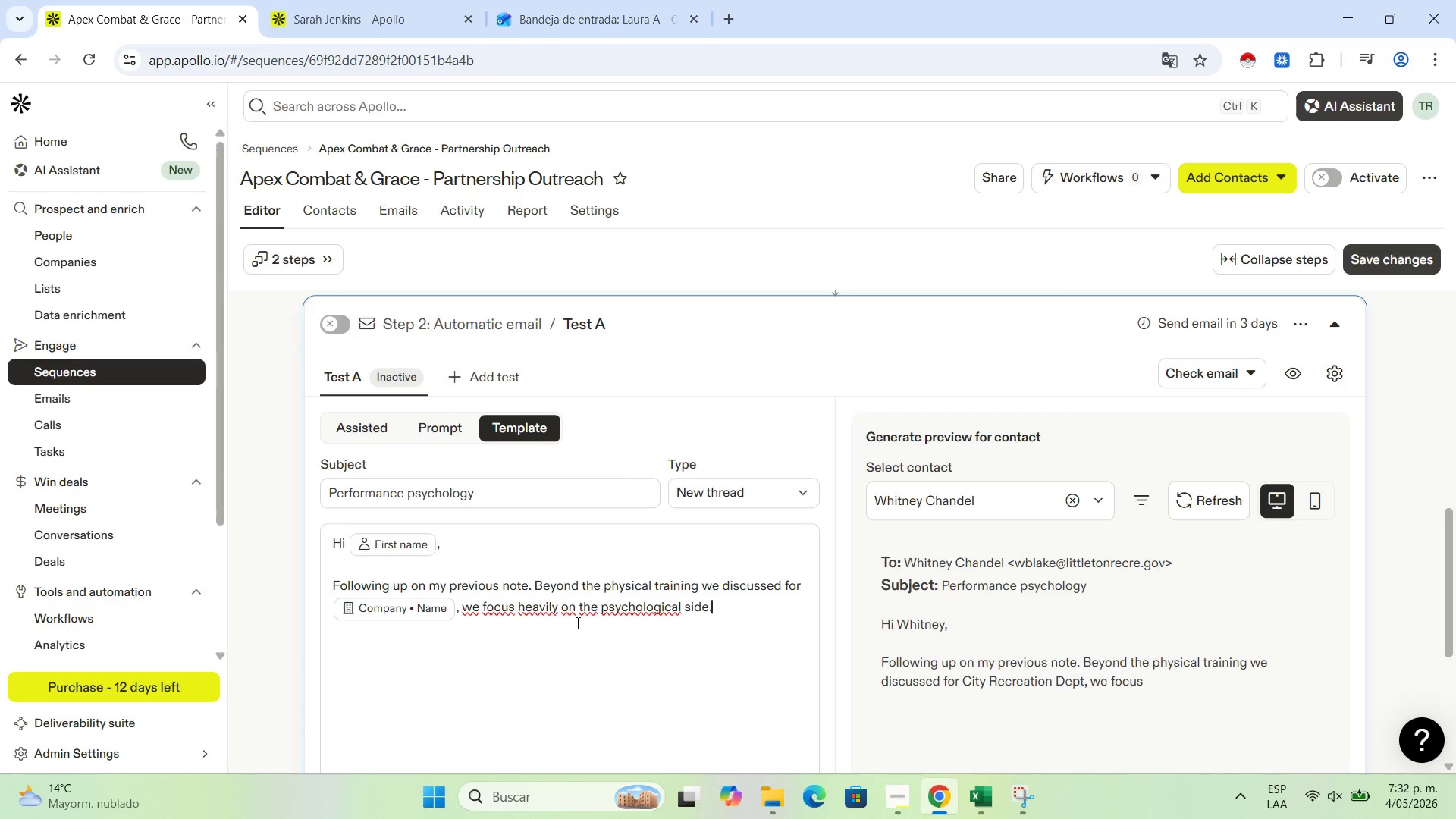 
hold_key(key=ShiftLeft, duration=1.53)
 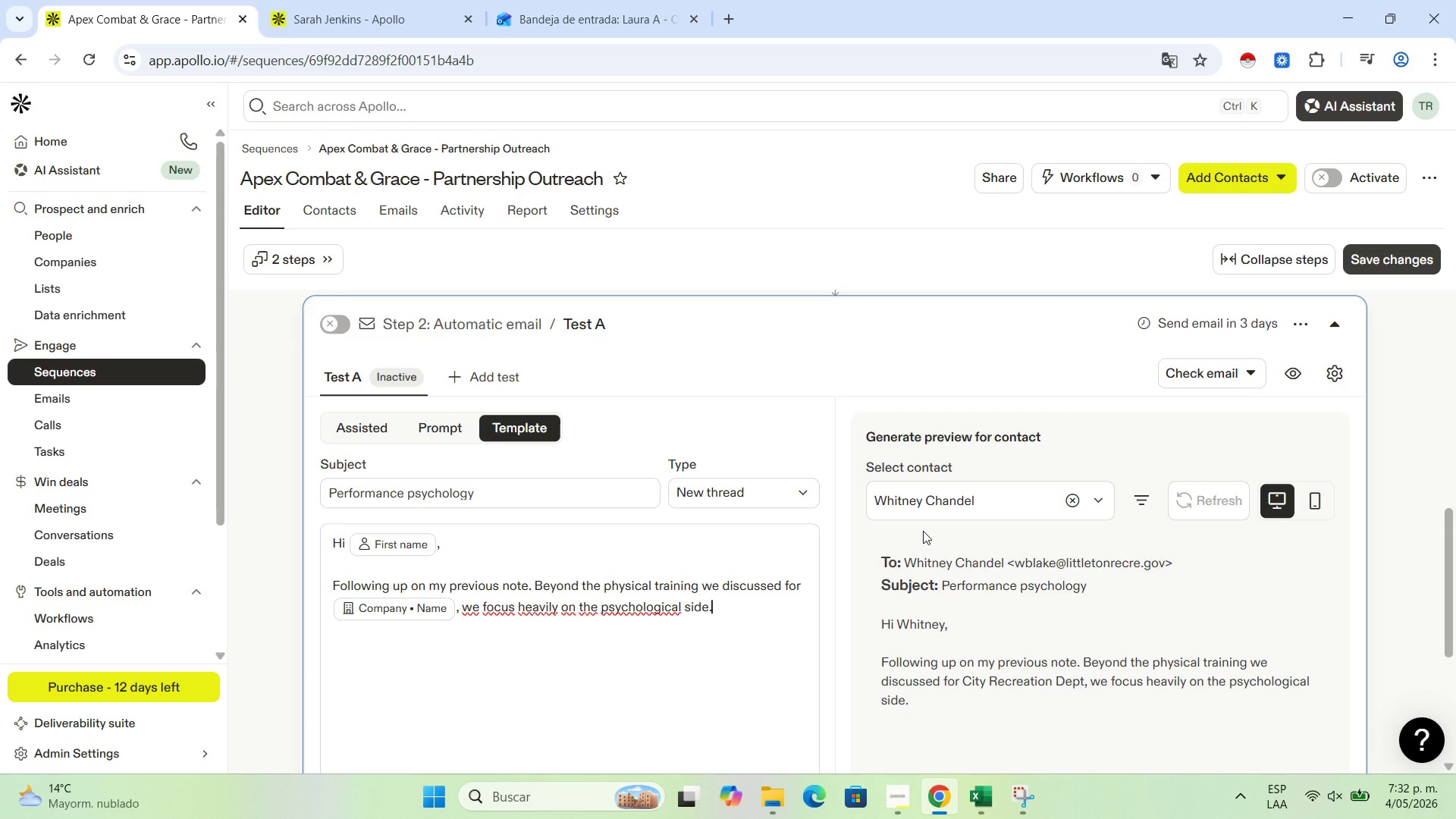 
wait(27.5)
 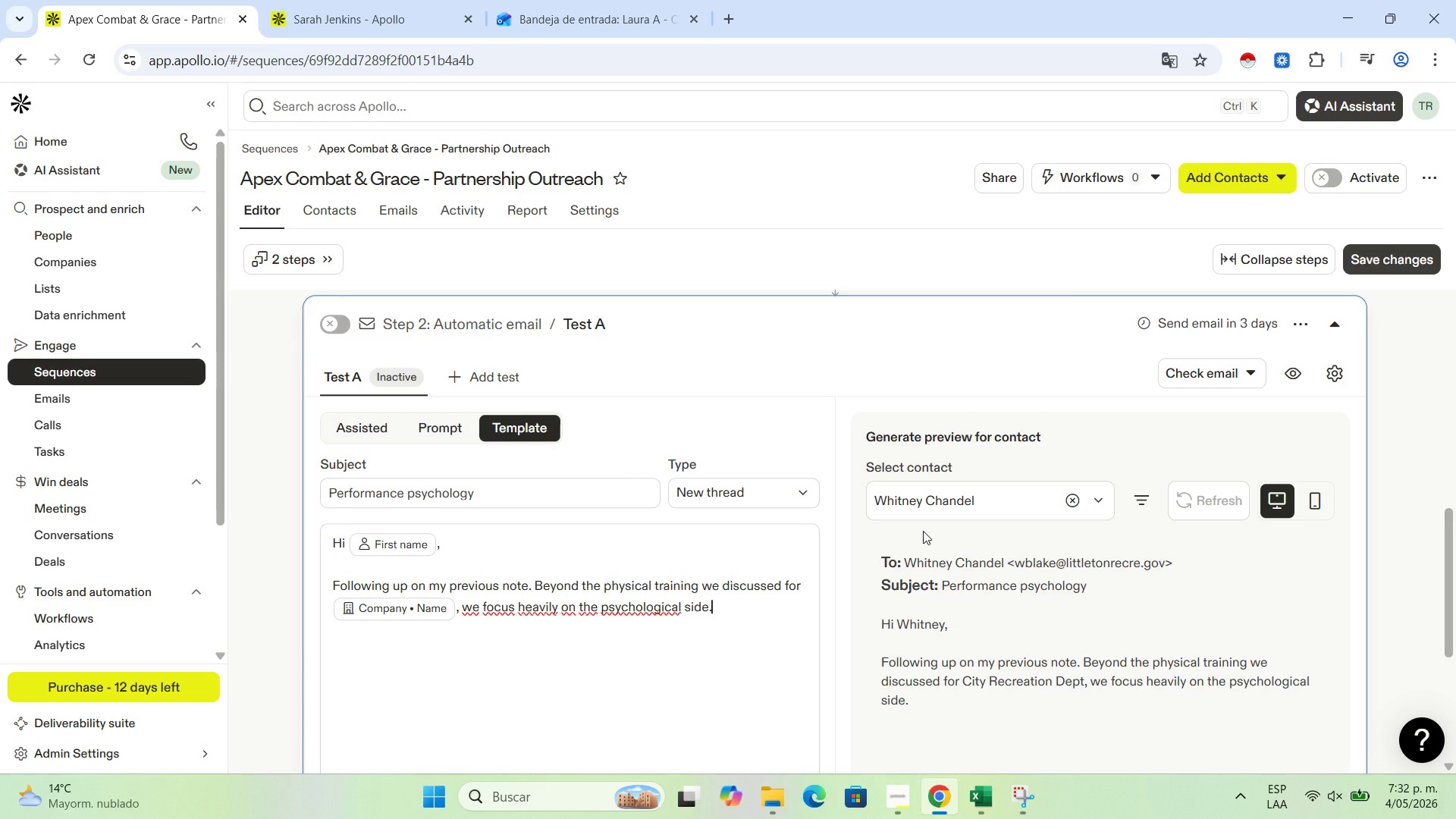 
scroll: coordinate [676, 730], scroll_direction: down, amount: 4.0
 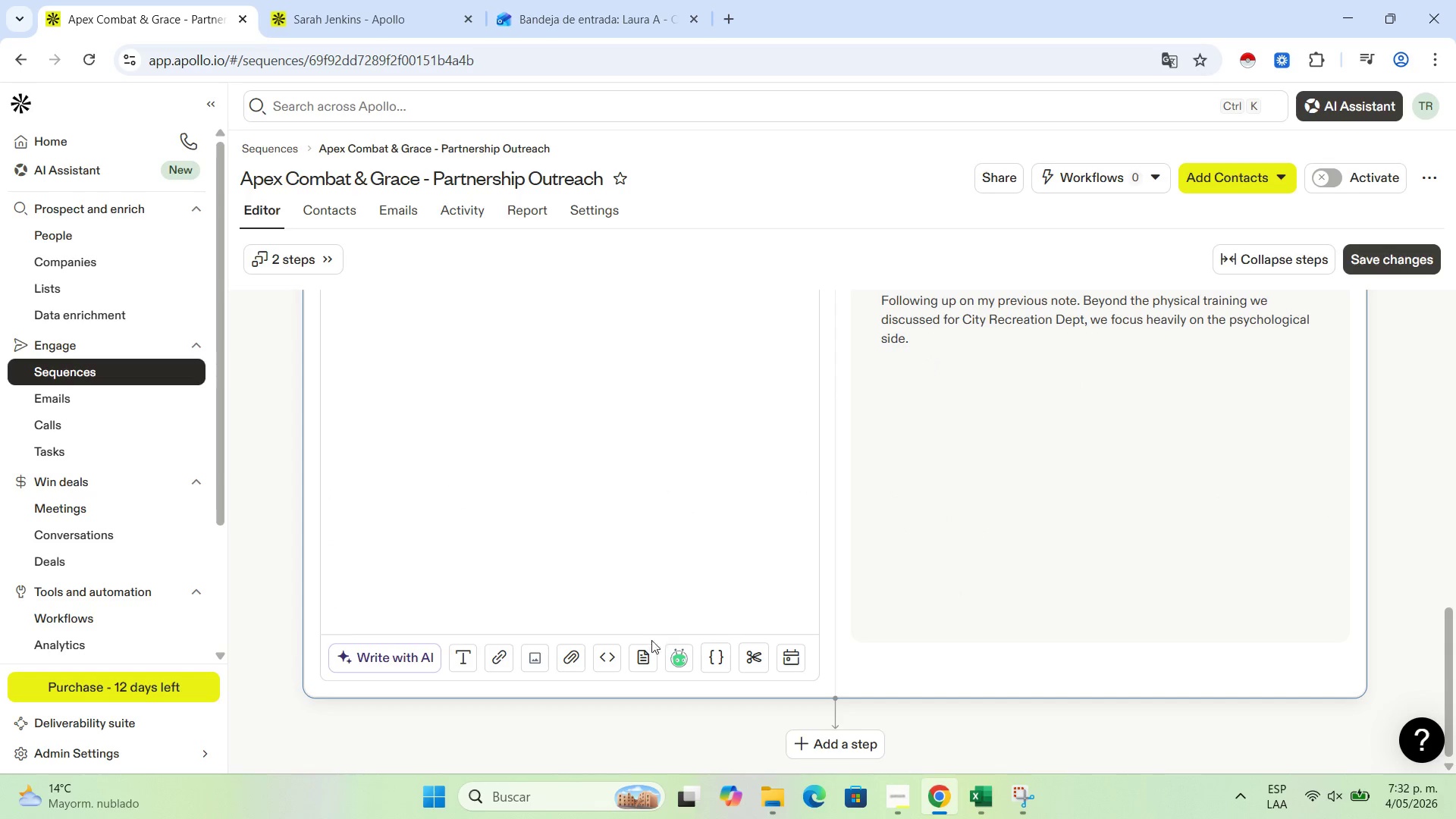 
left_click([650, 659])
 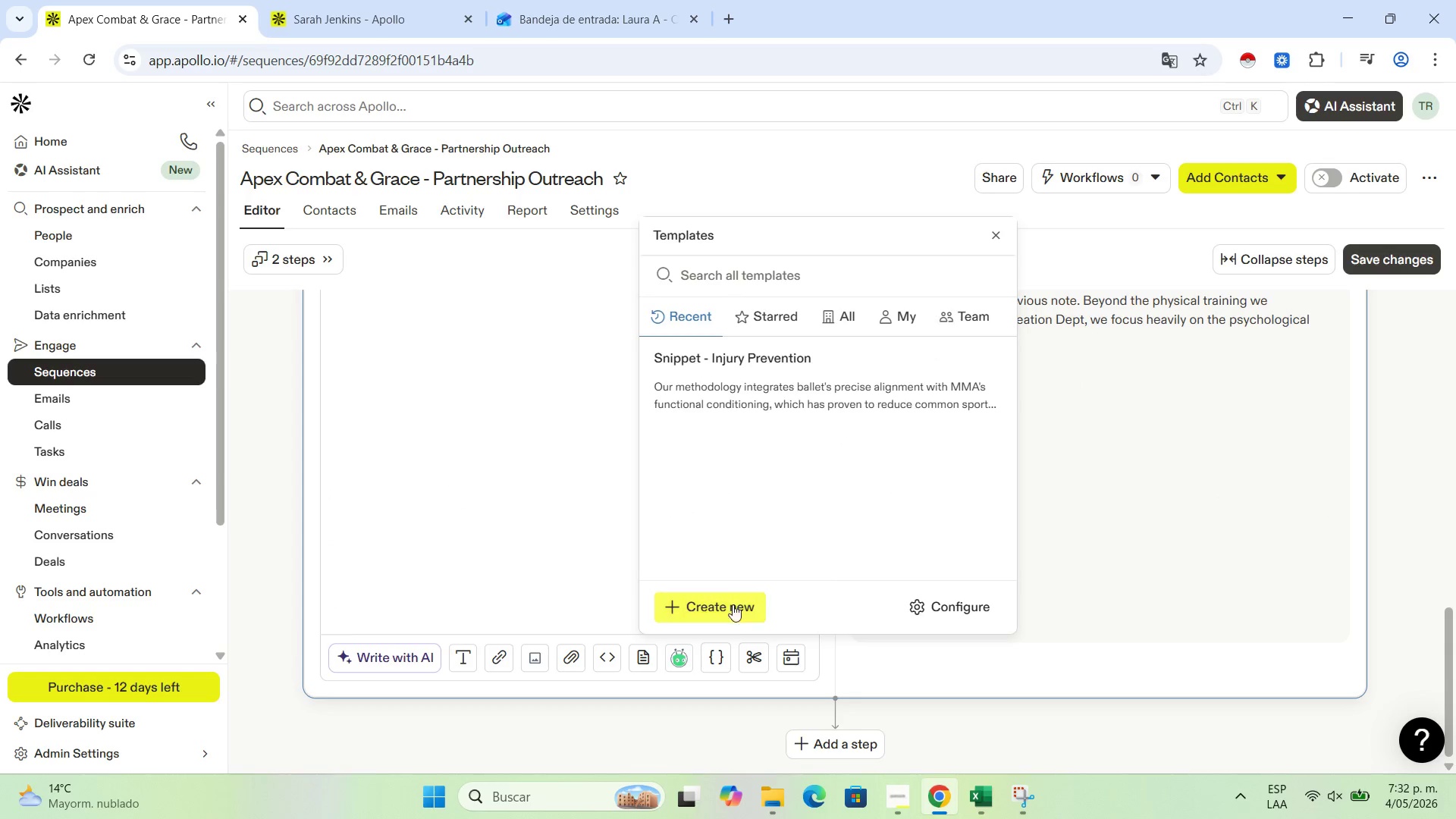 
left_click([726, 610])
 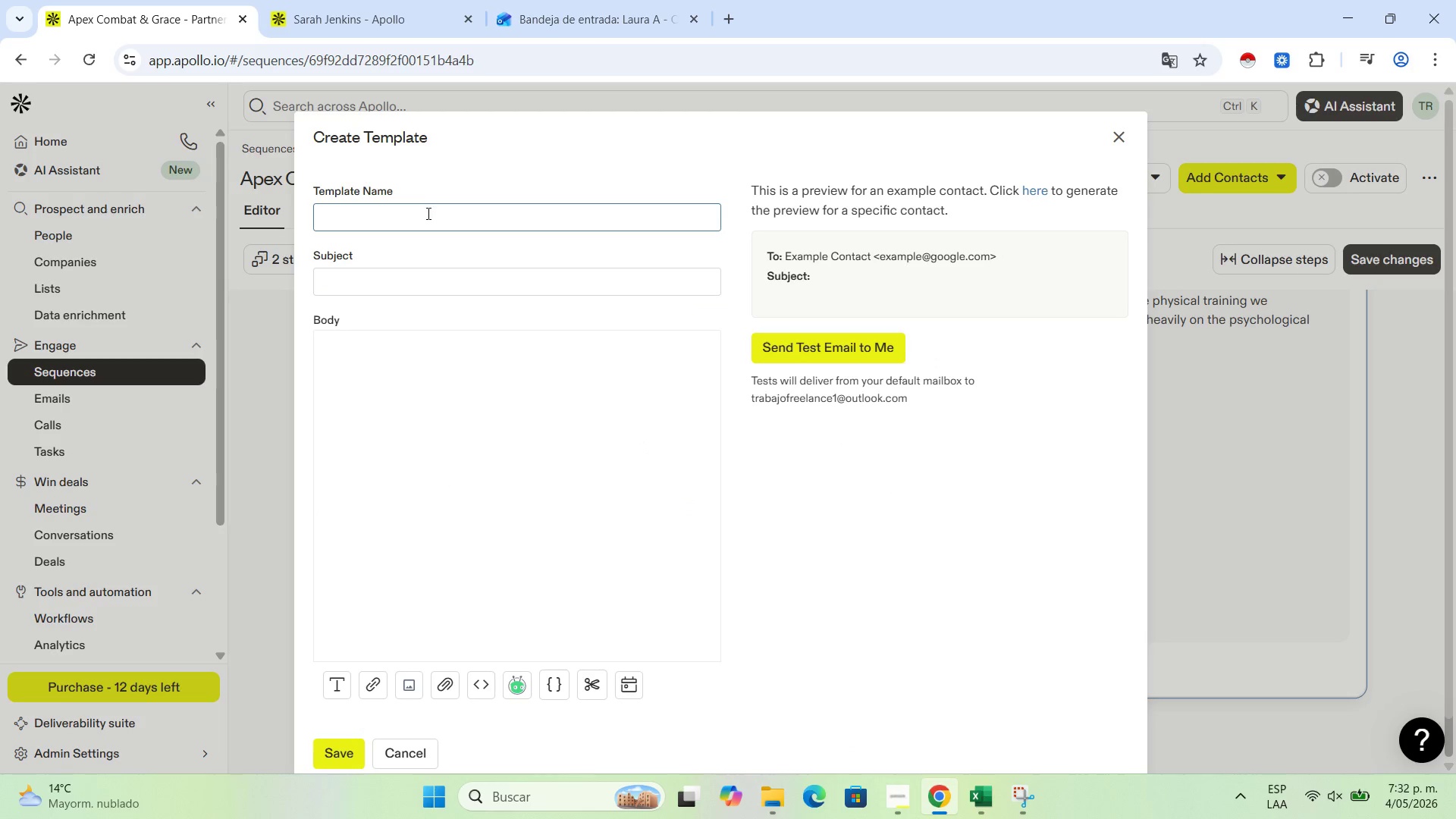 
left_click([427, 215])
 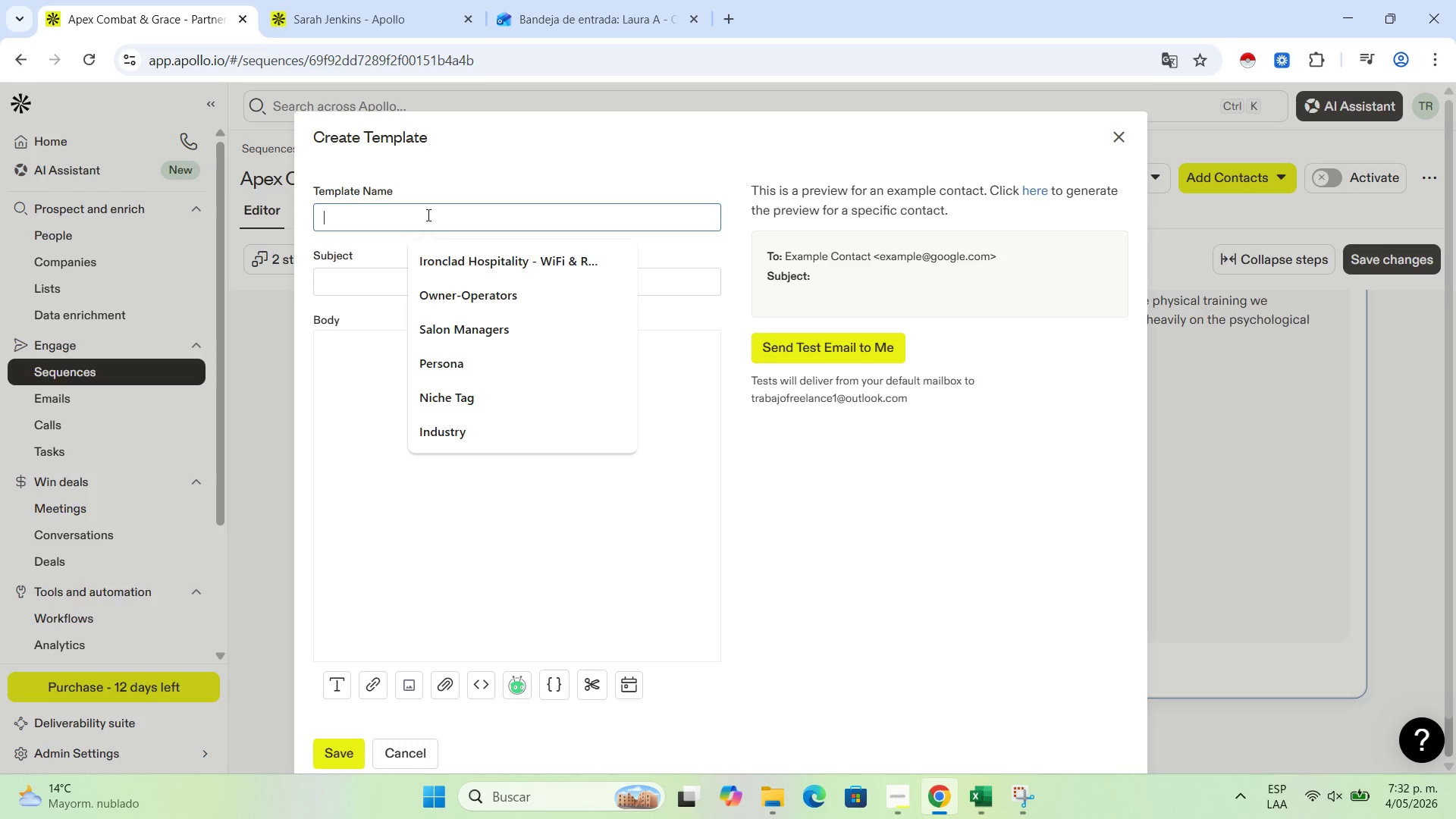 
type(Mentak)
key(Backspace)
type(l )
key(Backspace)
type(_ Tou)
 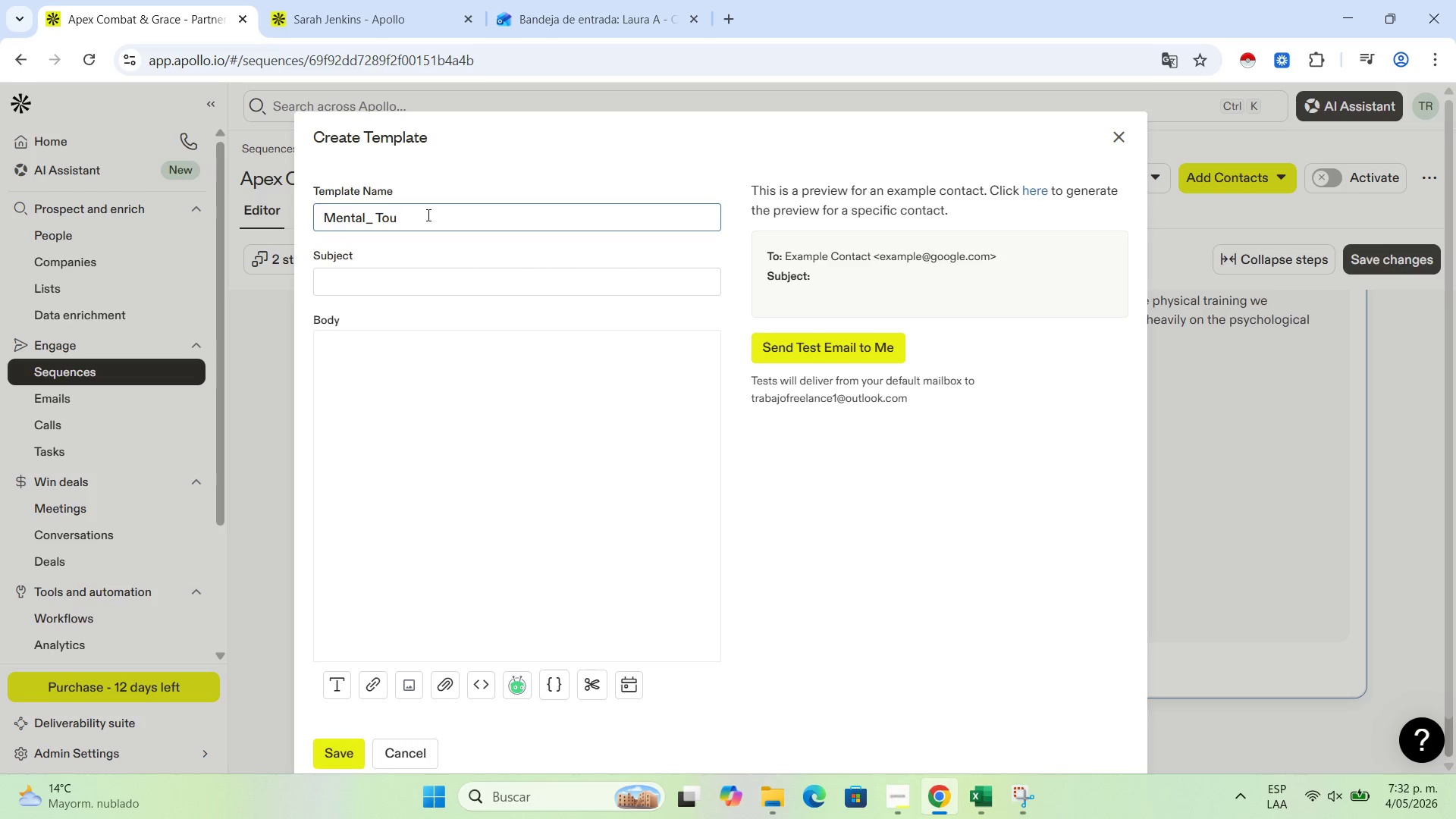 
wait(7.23)
 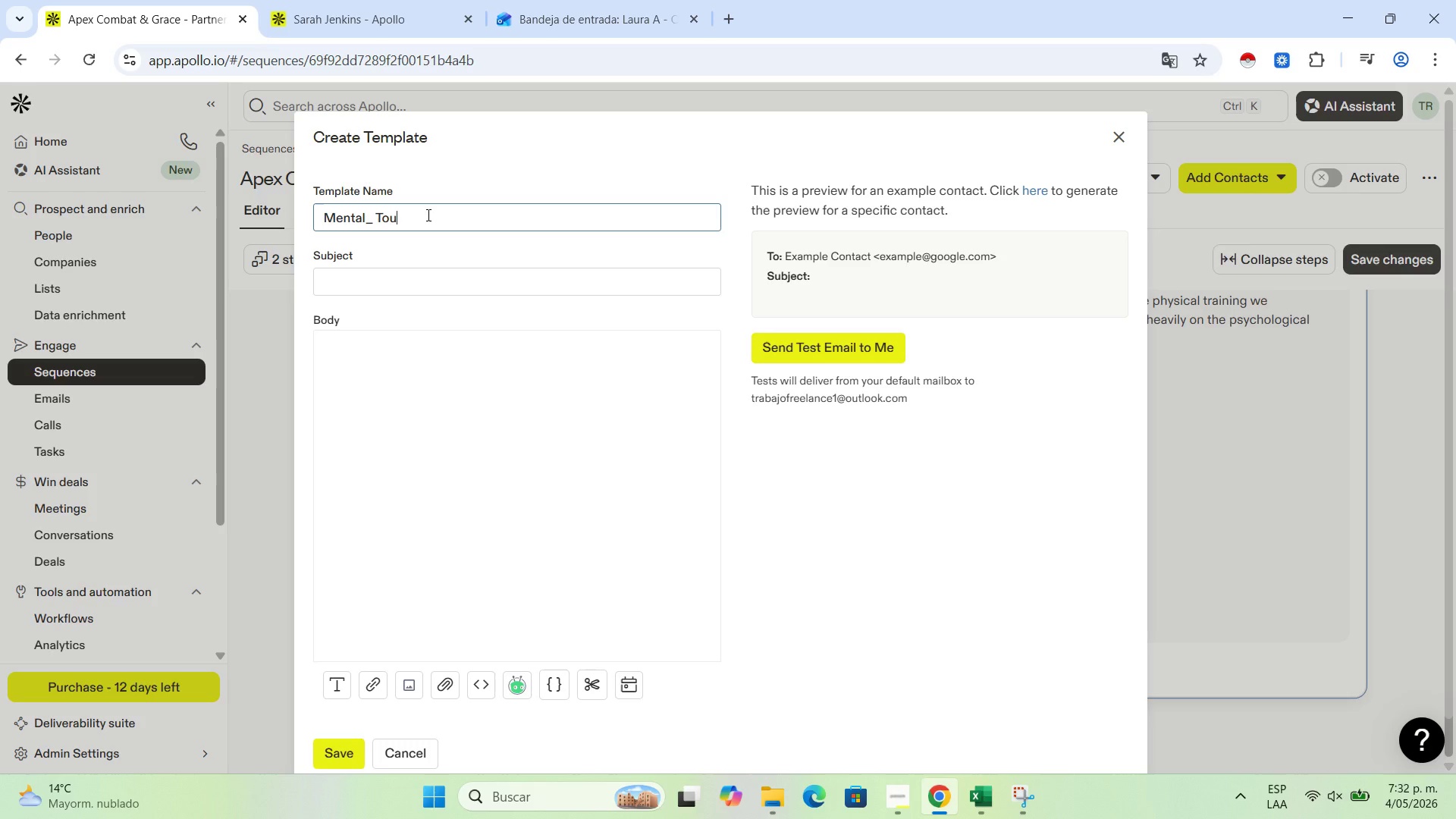 
type(ghness)
 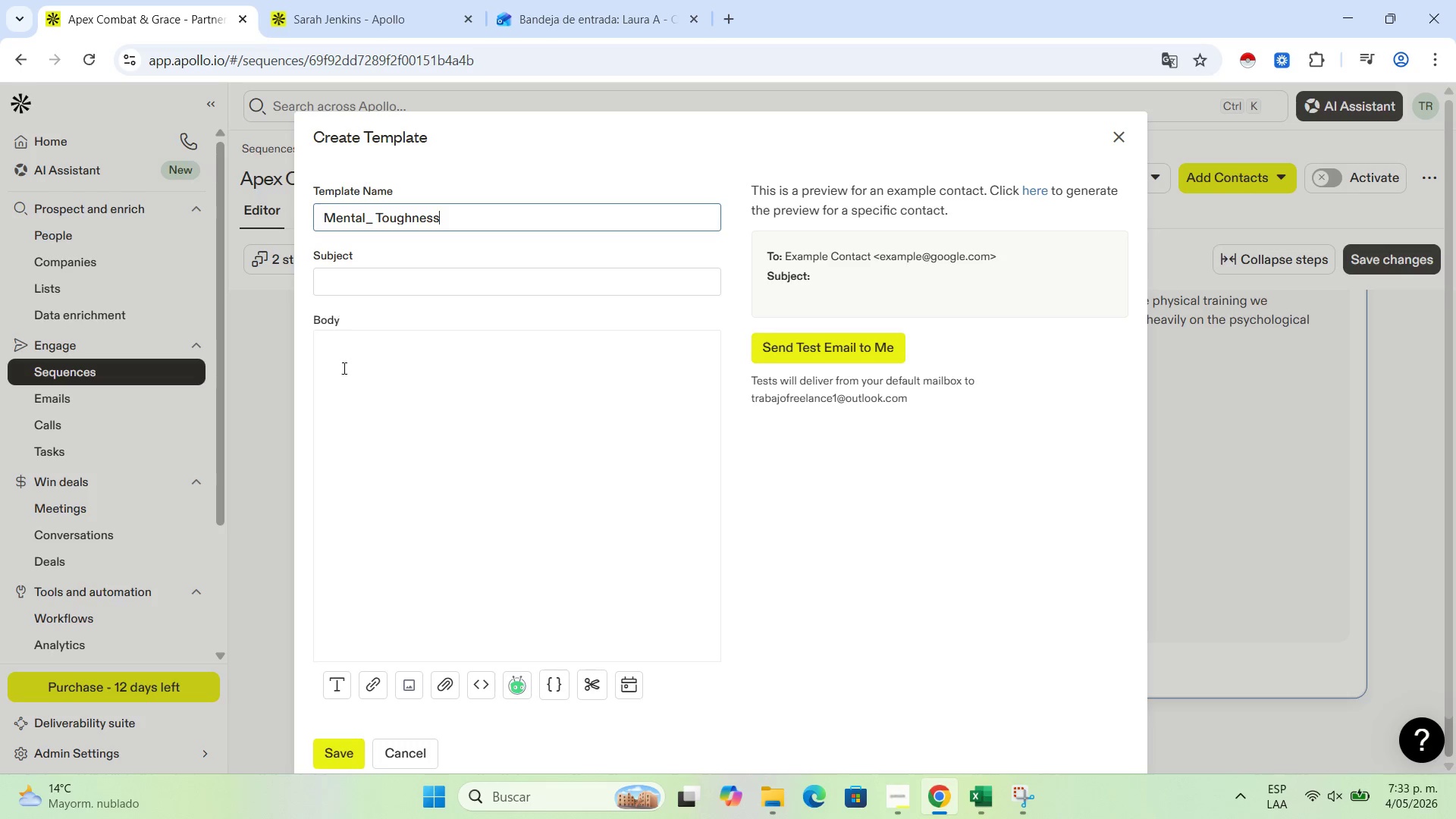 
left_click([362, 348])
 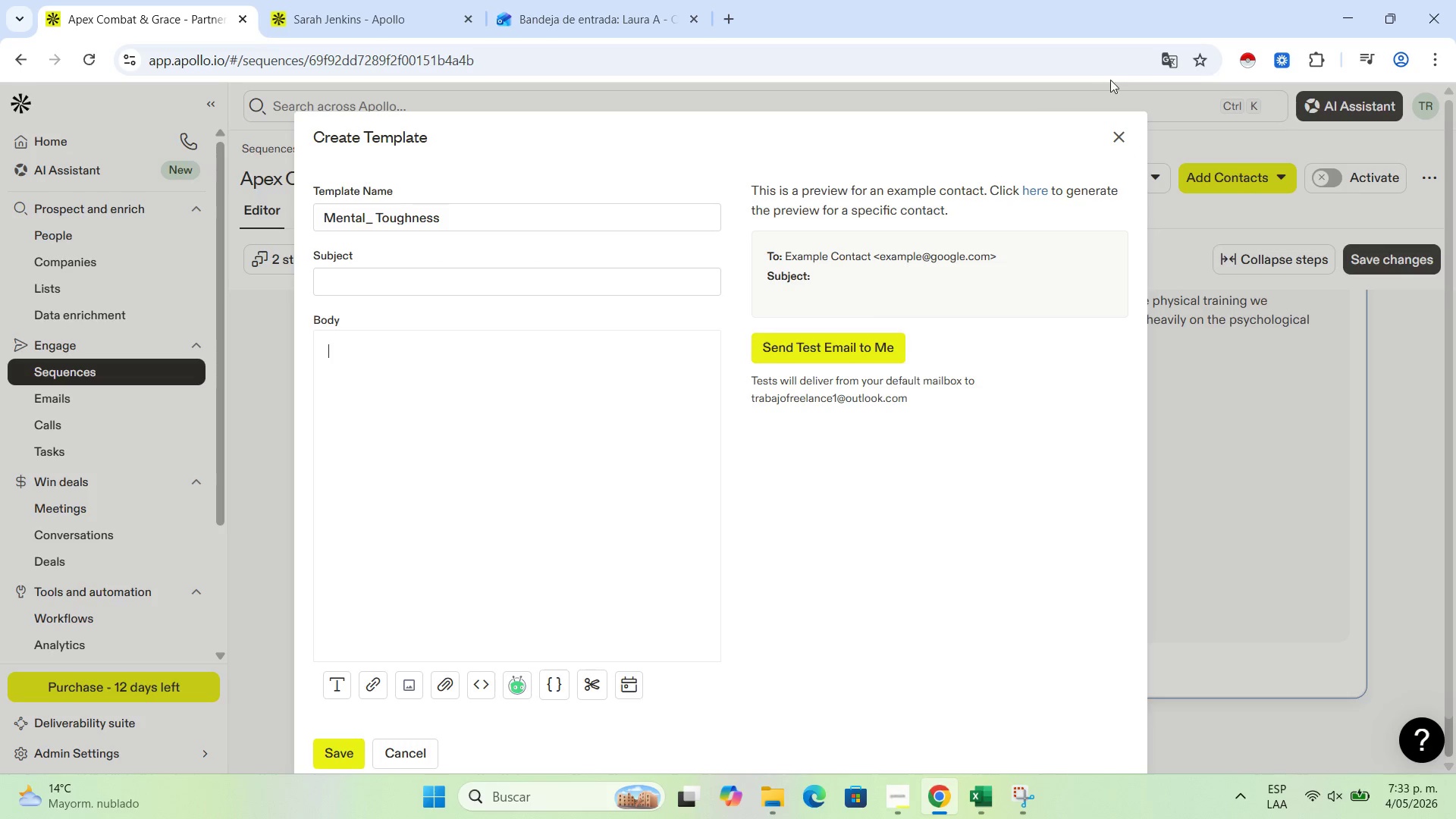 
wait(6.11)
 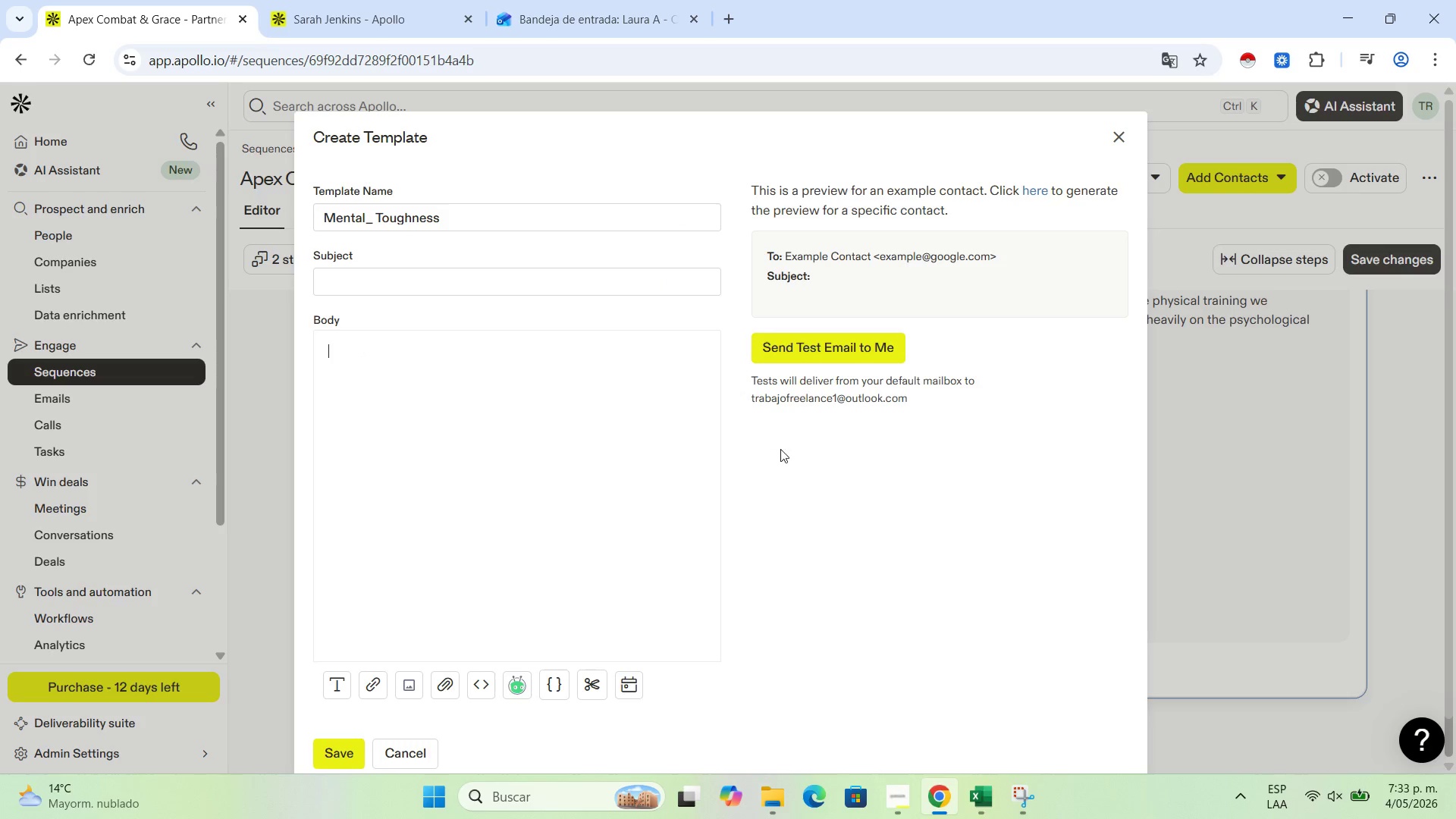 
scroll: coordinate [475, 403], scroll_direction: up, amount: 4.0
 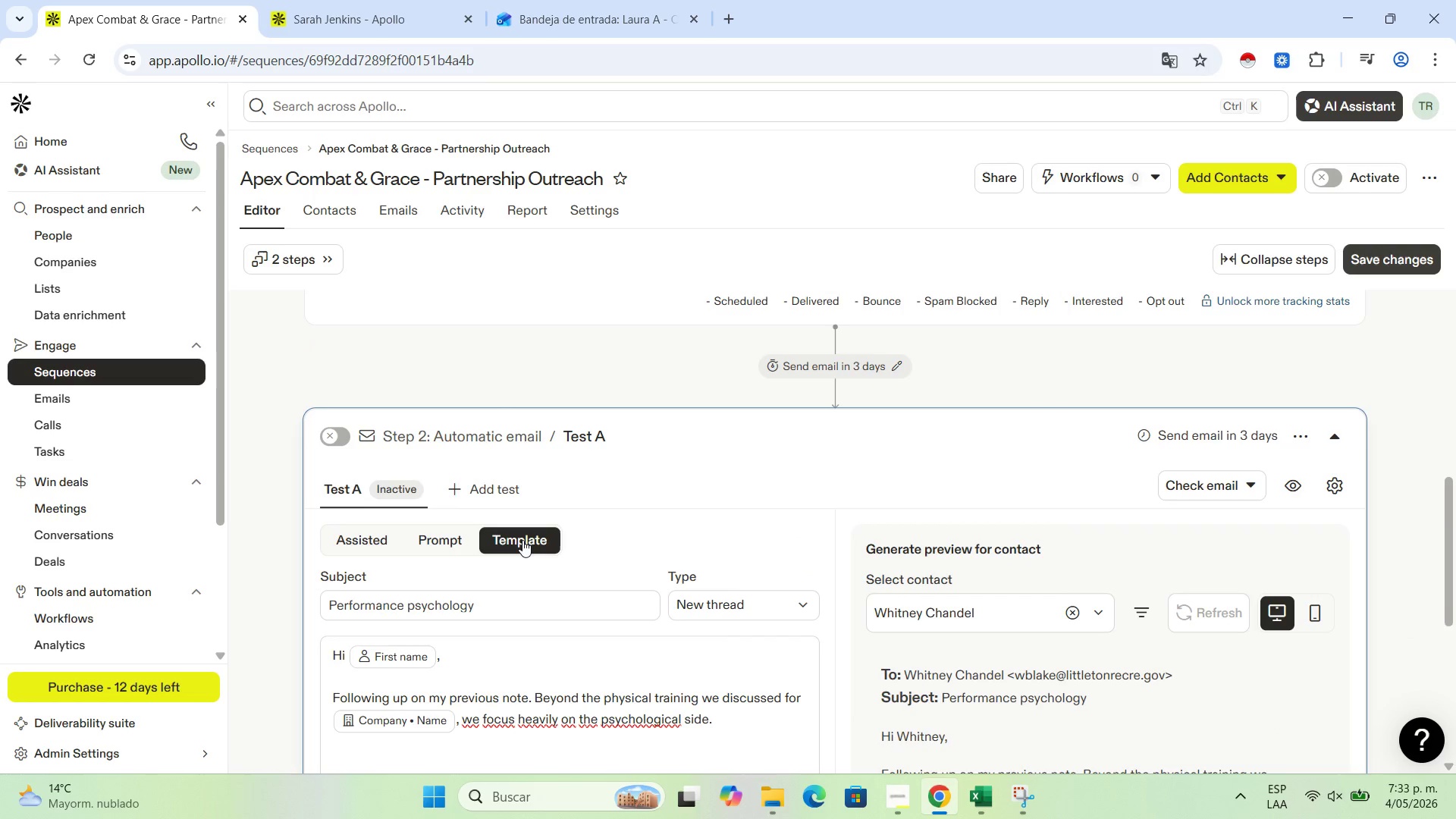 
scroll: coordinate [522, 540], scroll_direction: down, amount: 1.0
 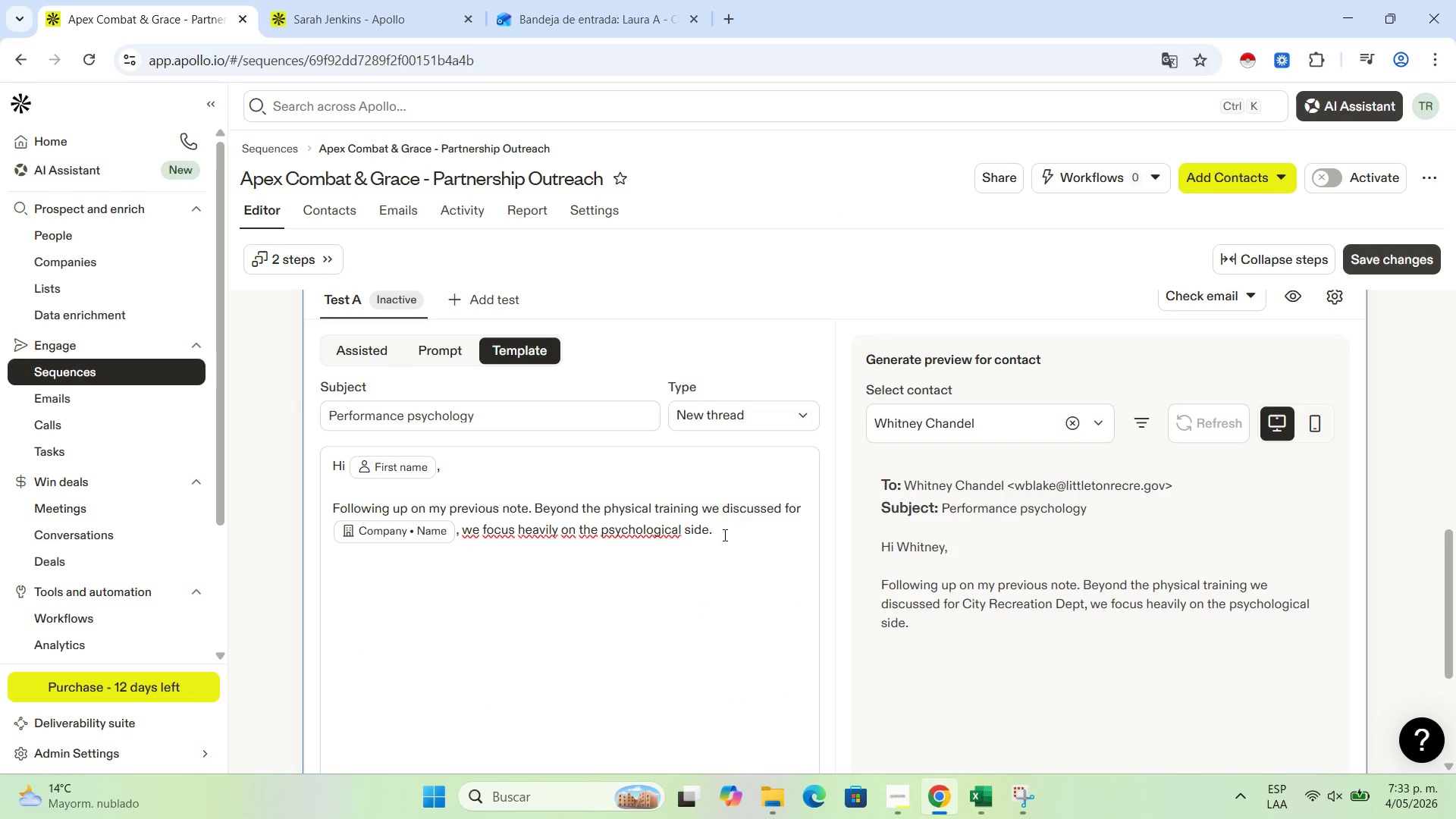 
left_click_drag(start_coordinate=[718, 536], to_coordinate=[332, 469])
 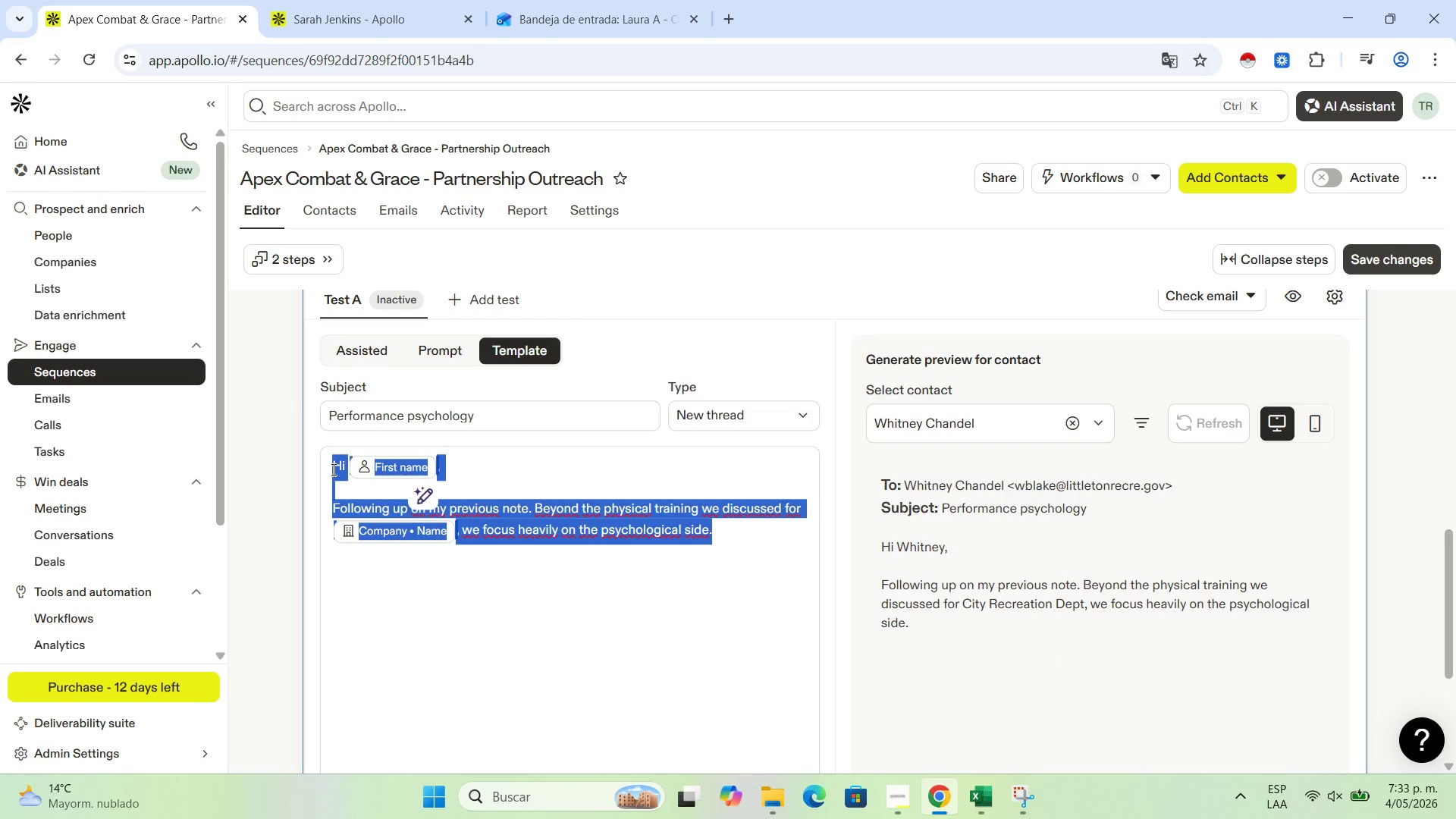 
key(Control+C)
 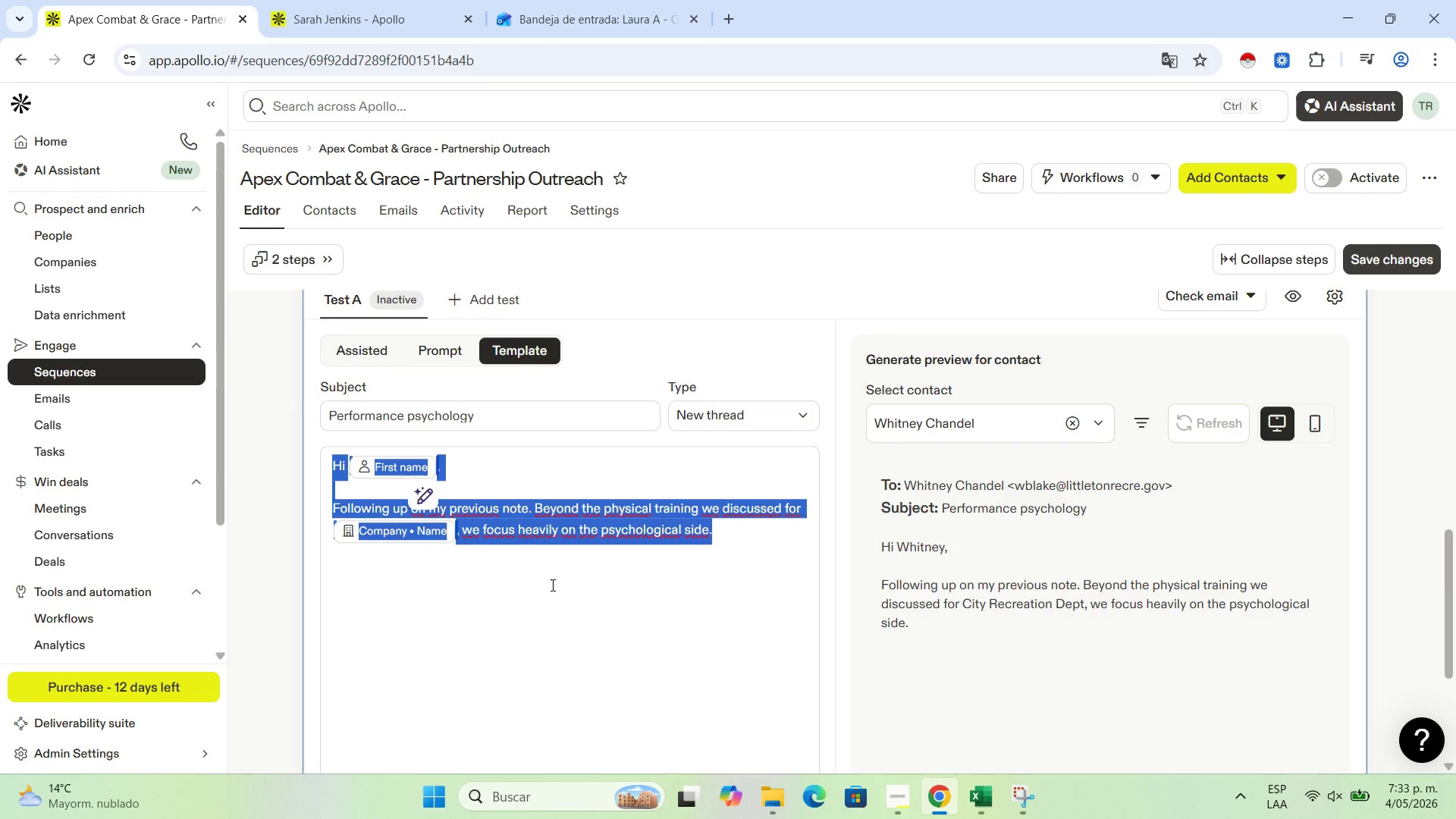 
scroll: coordinate [551, 585], scroll_direction: down, amount: 3.0
 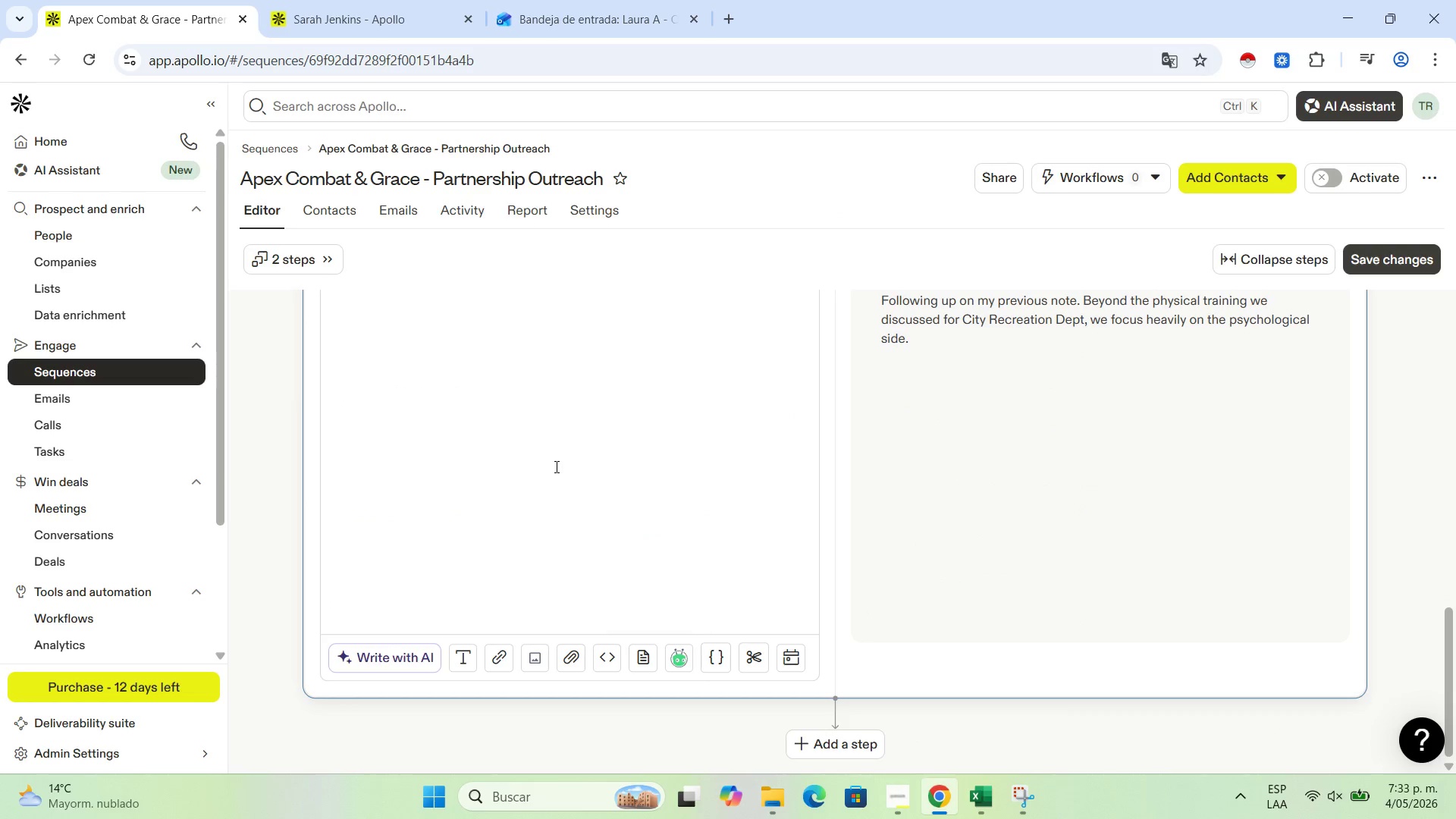 
scroll: coordinate [563, 463], scroll_direction: up, amount: 1.0
 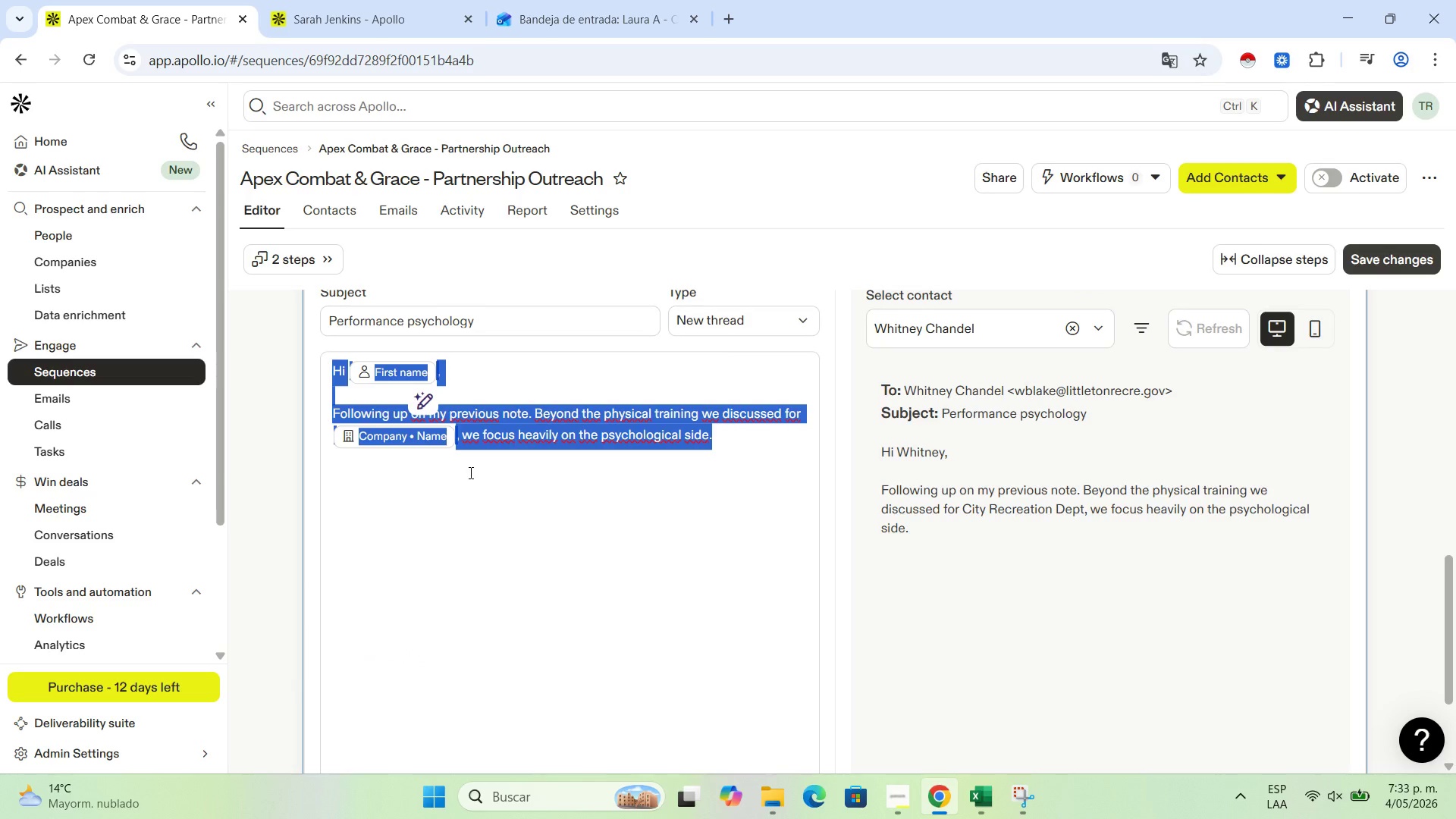 
left_click([469, 472])
 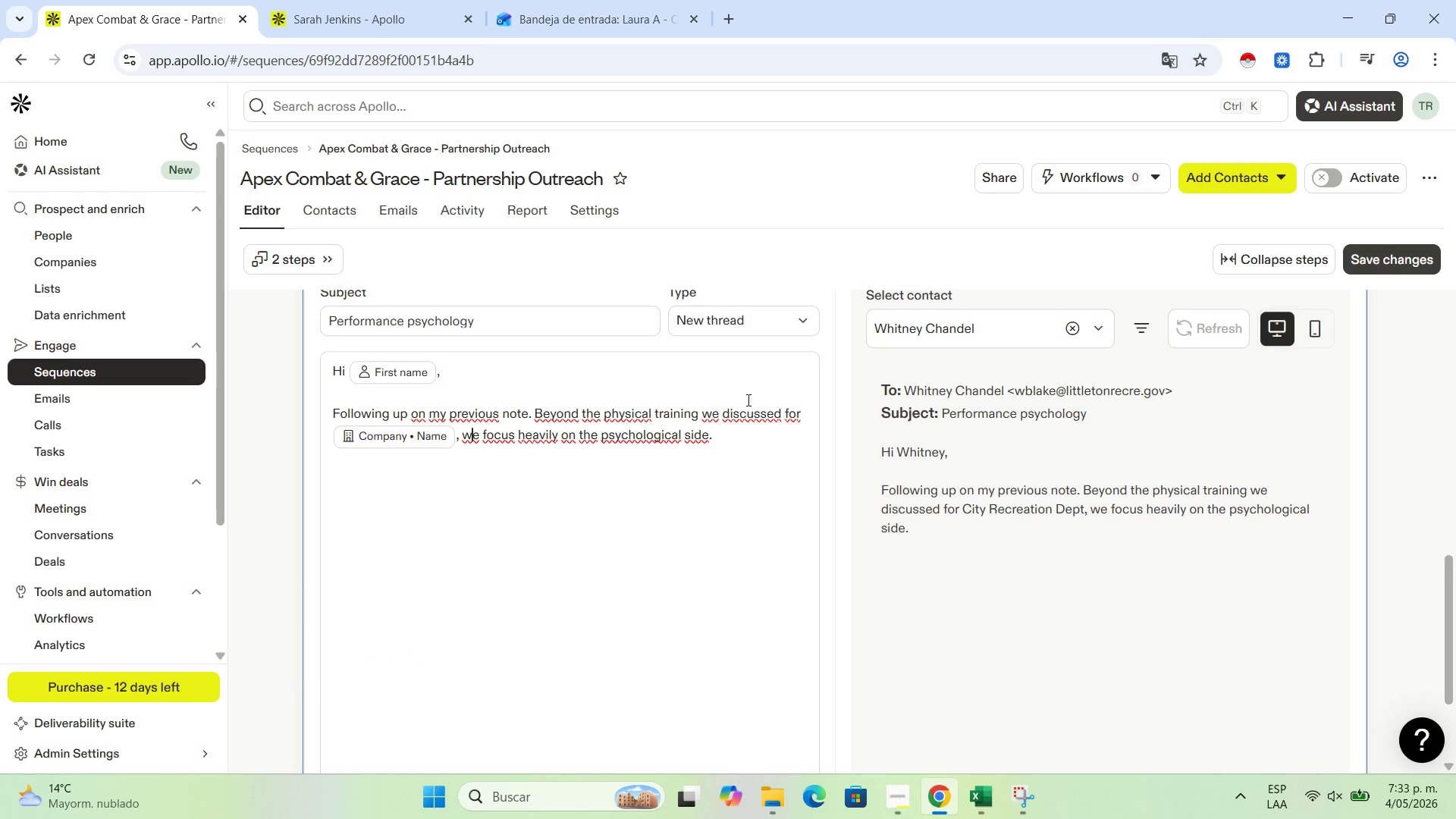 
left_click([748, 425])
 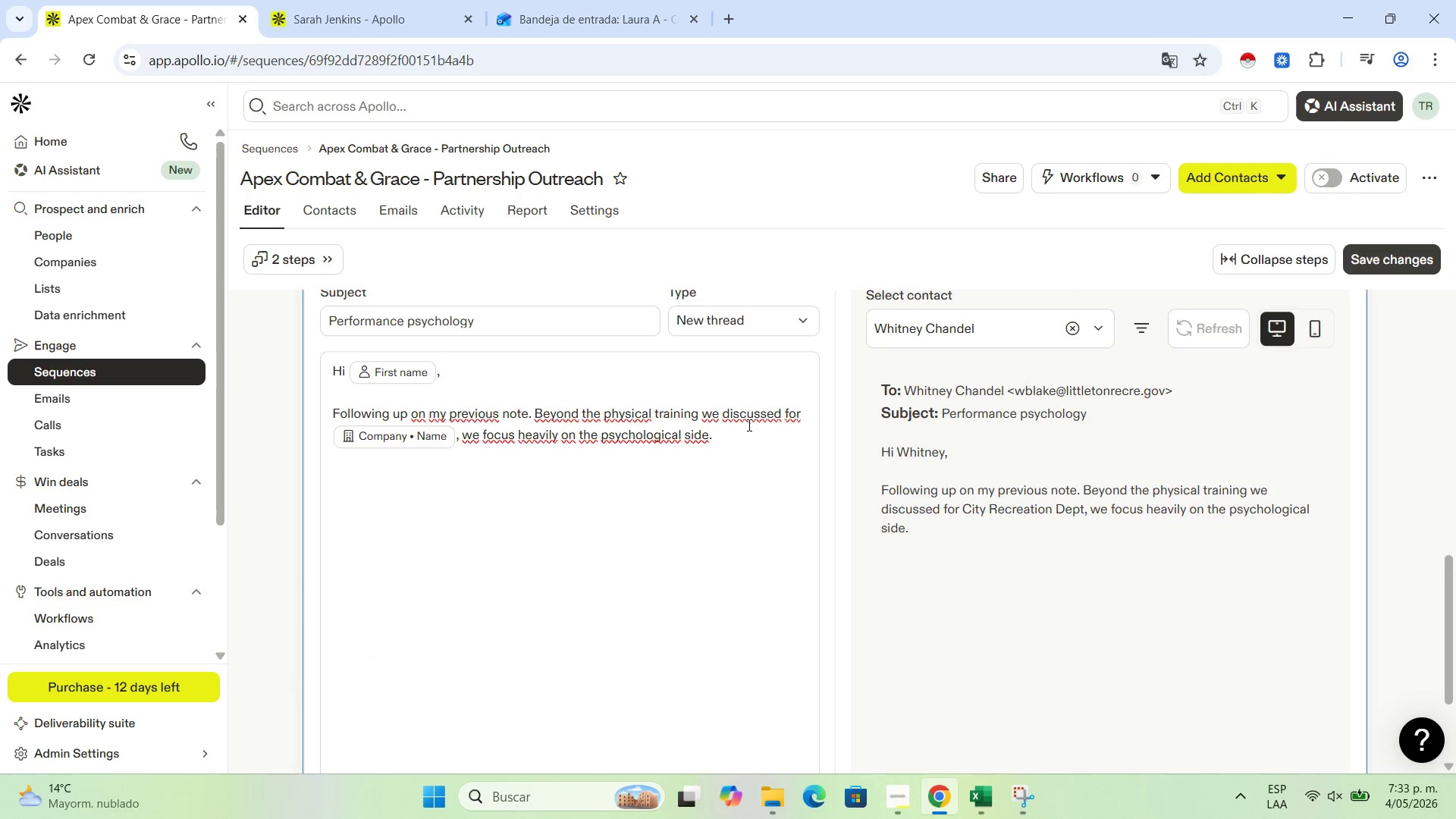 
key(Enter)
 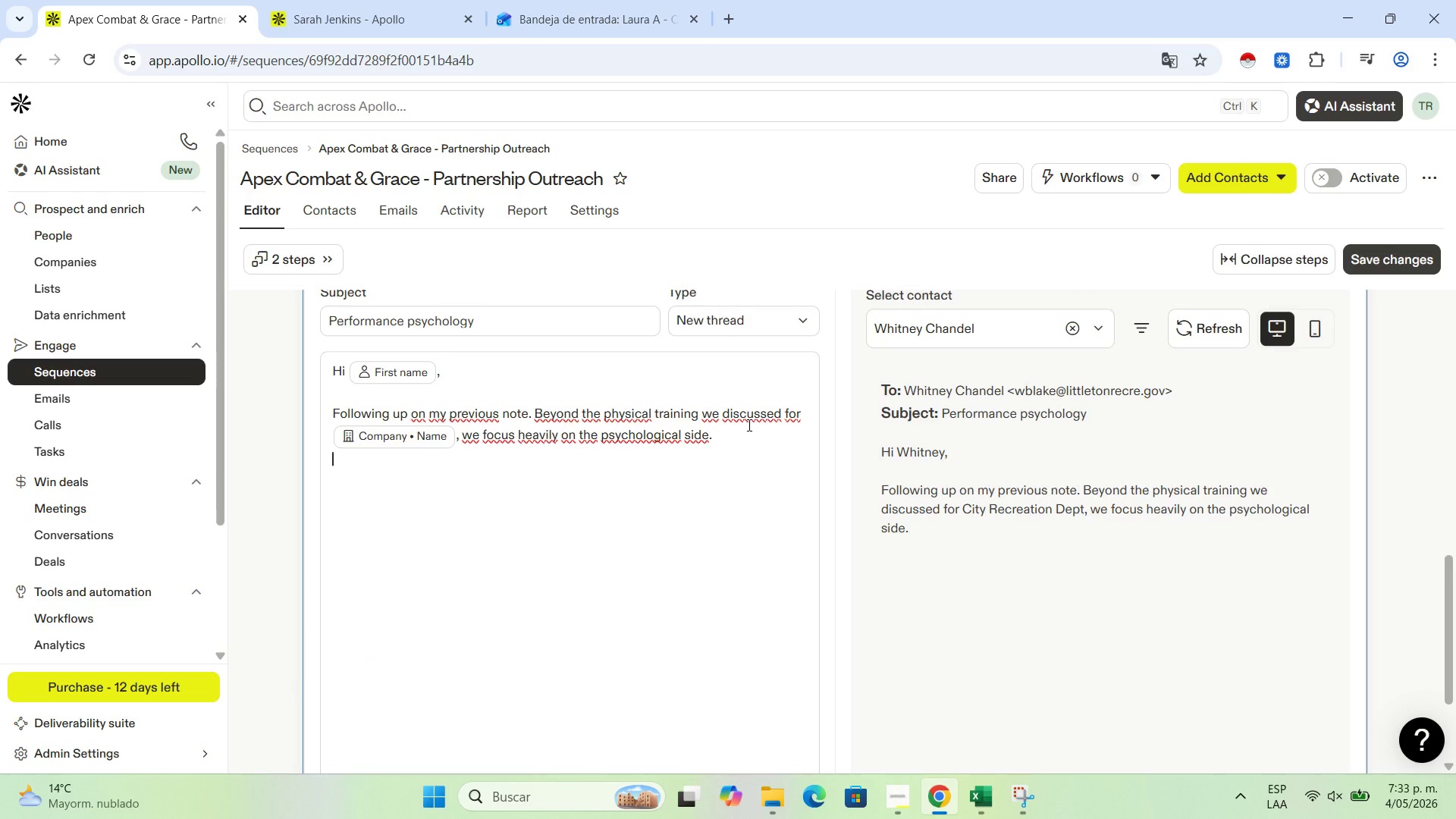 
key(Enter)
 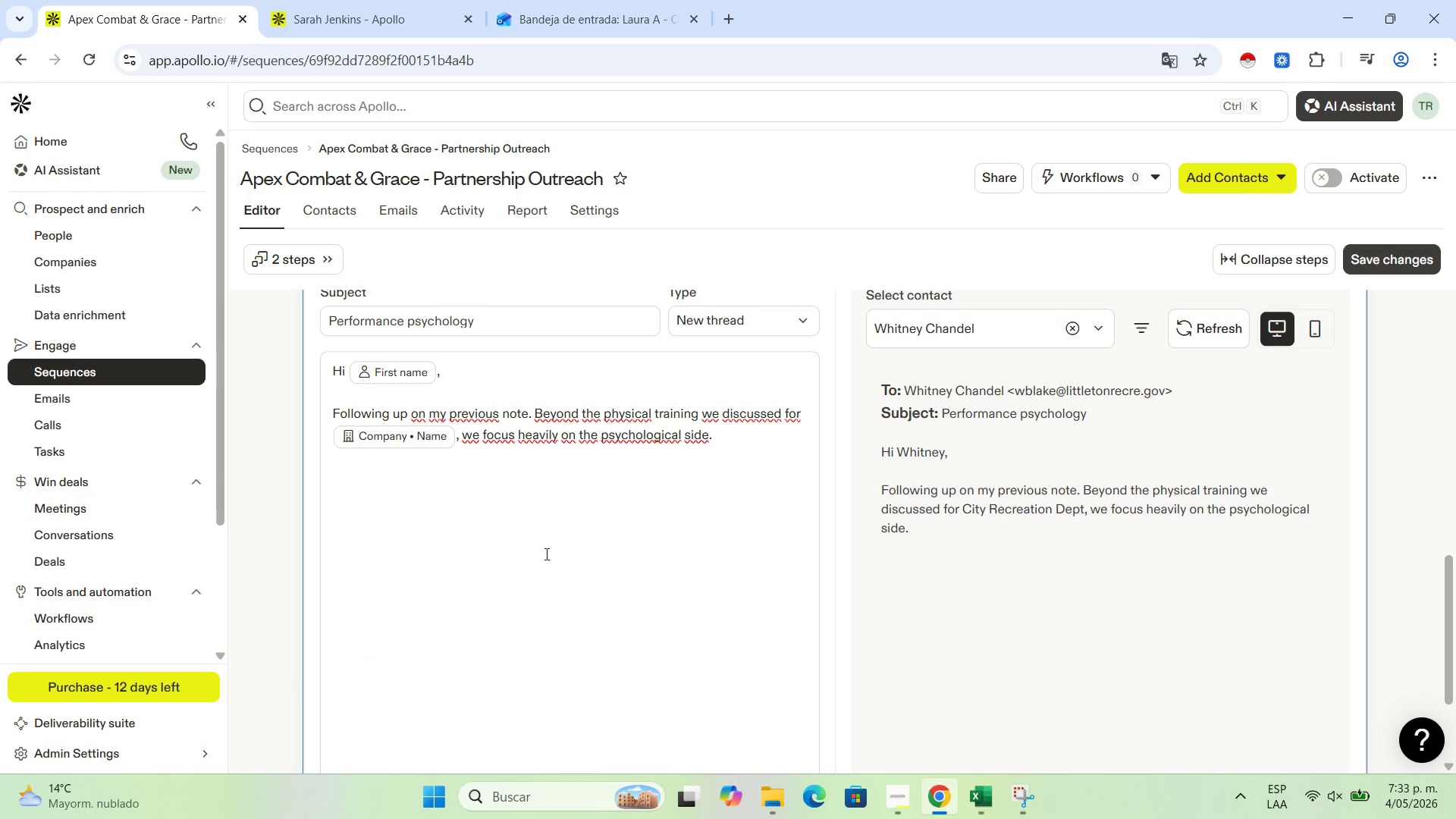 
scroll: coordinate [532, 563], scroll_direction: down, amount: 3.0
 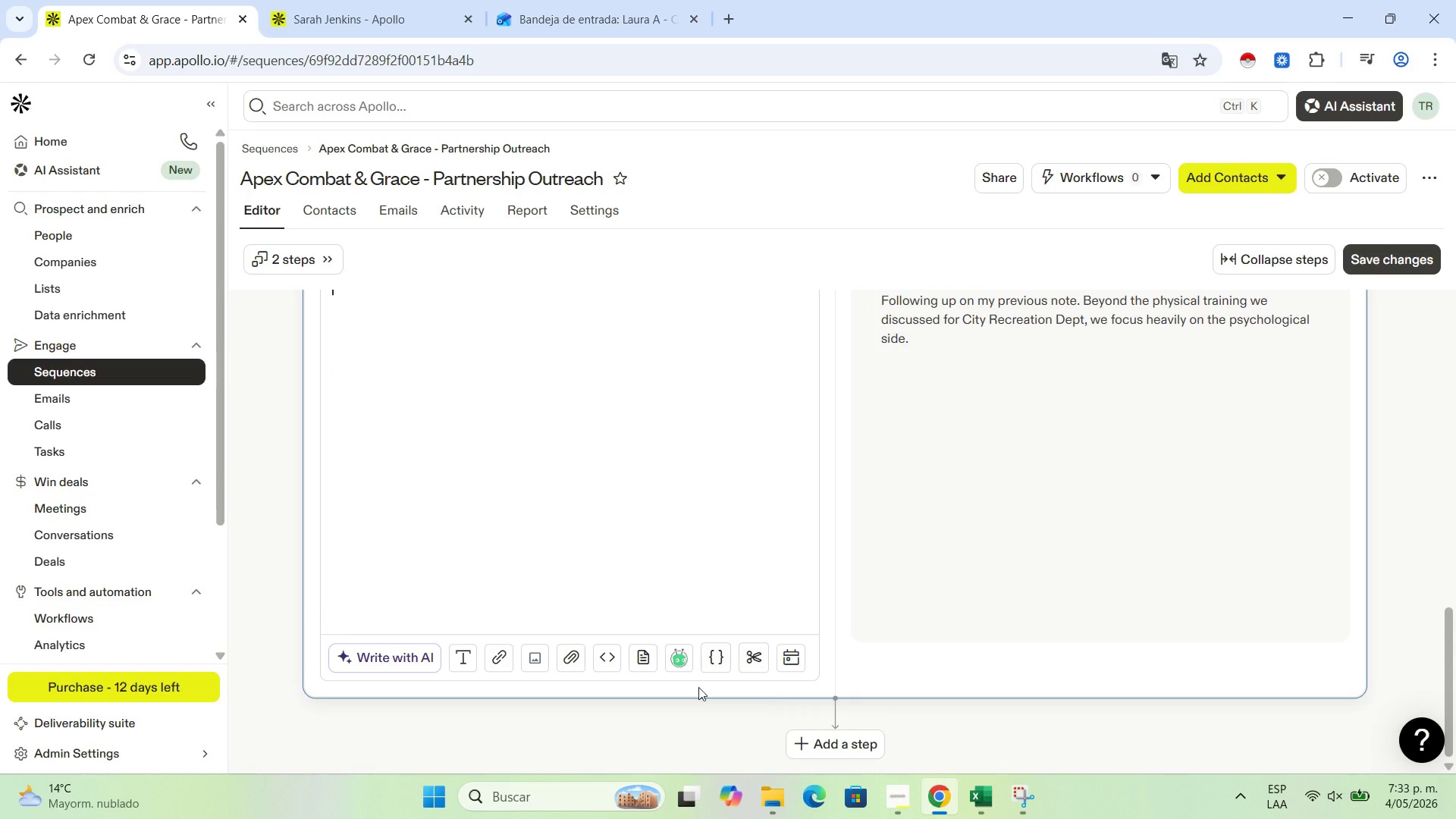 
left_click([648, 661])
 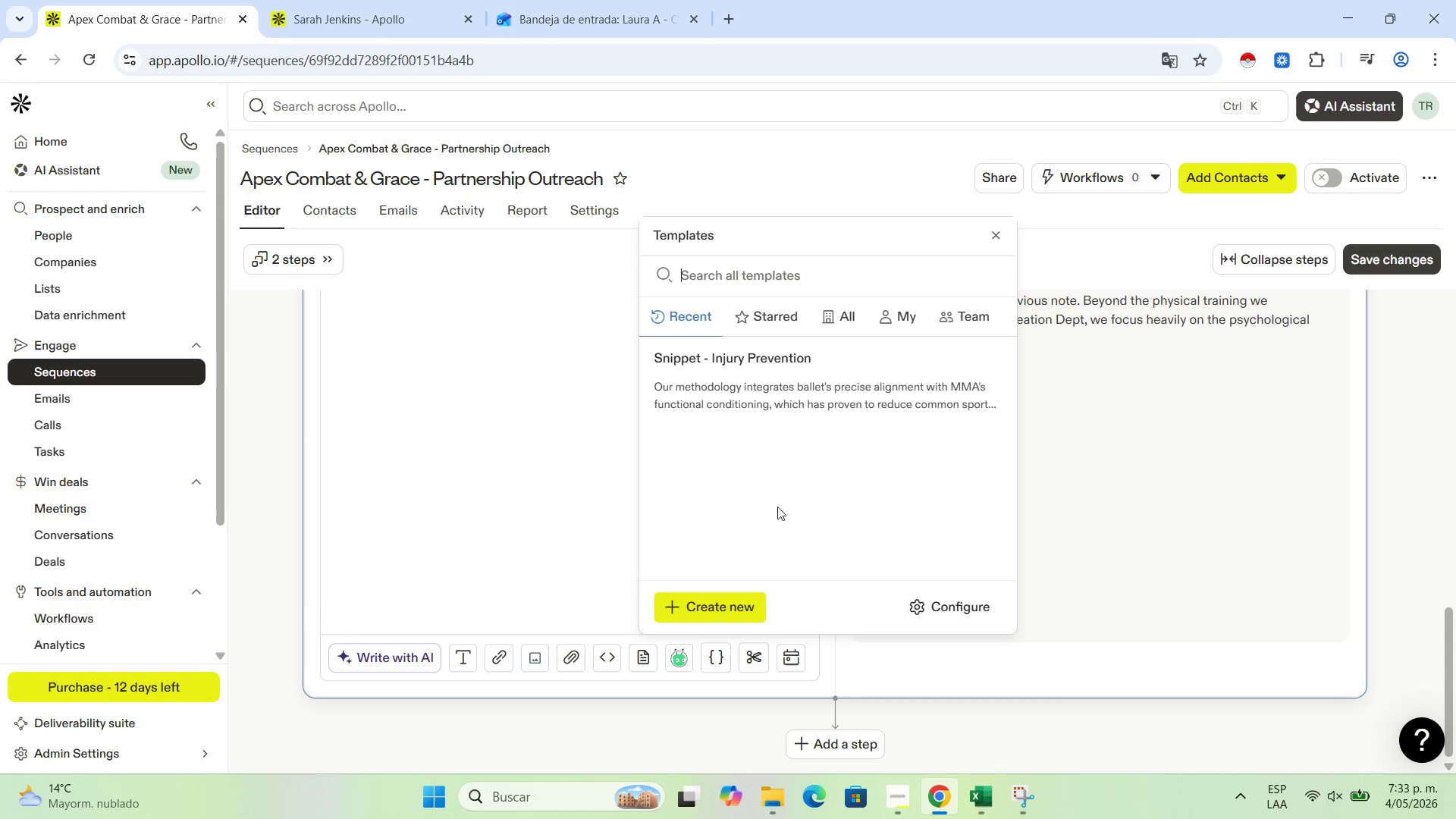 
left_click([747, 604])
 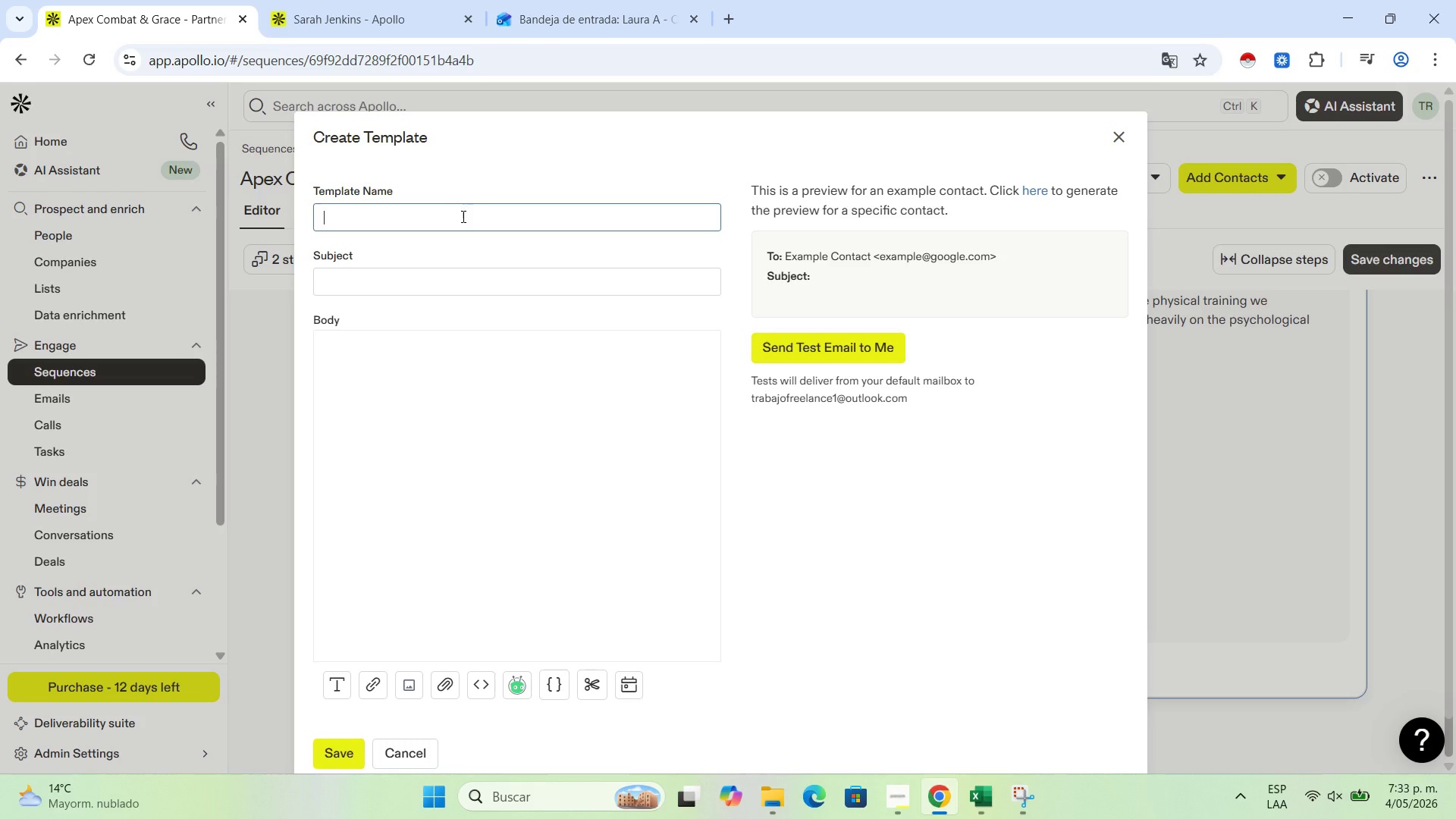 
type(Mental)
 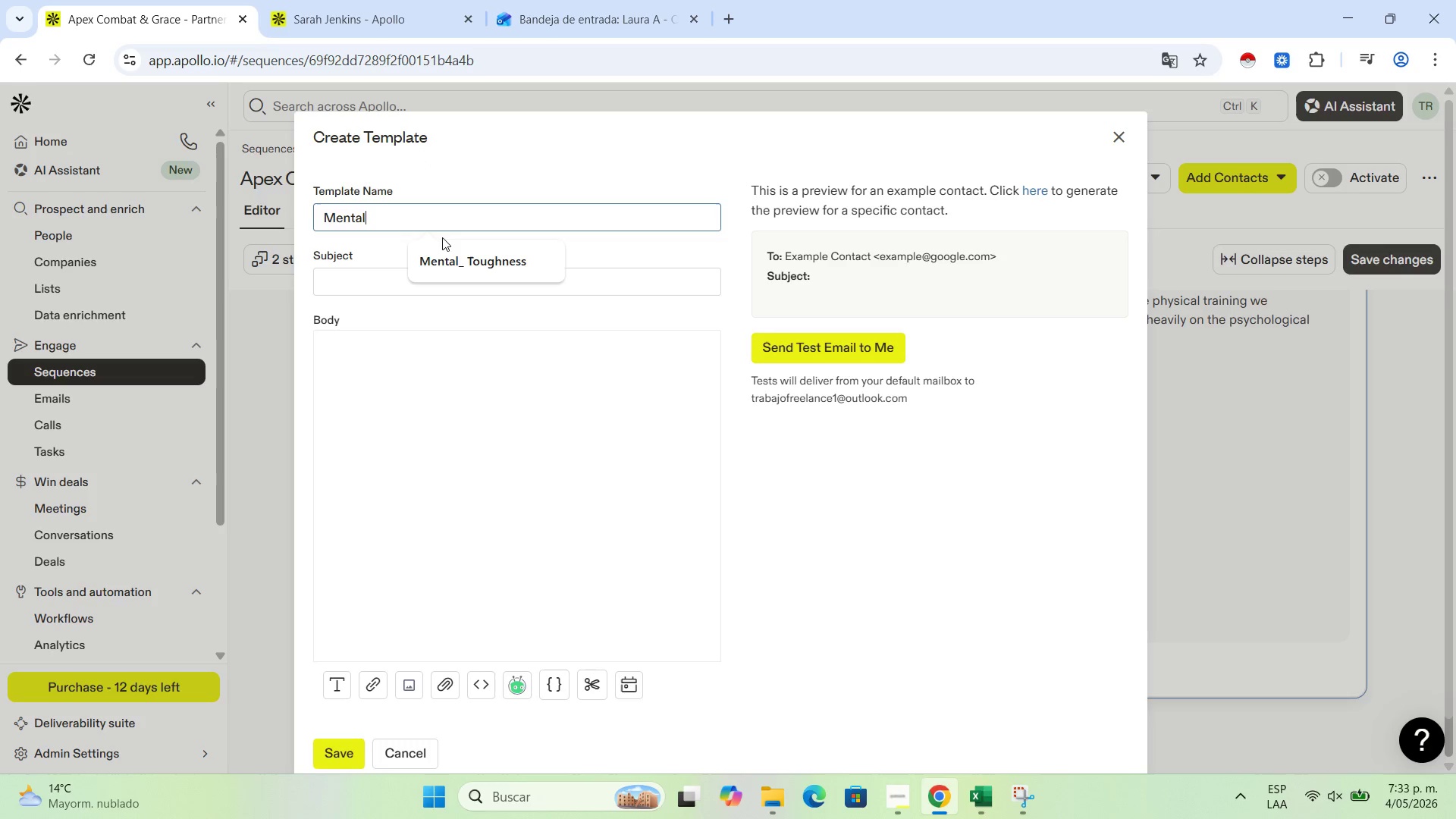 
left_click([447, 246])
 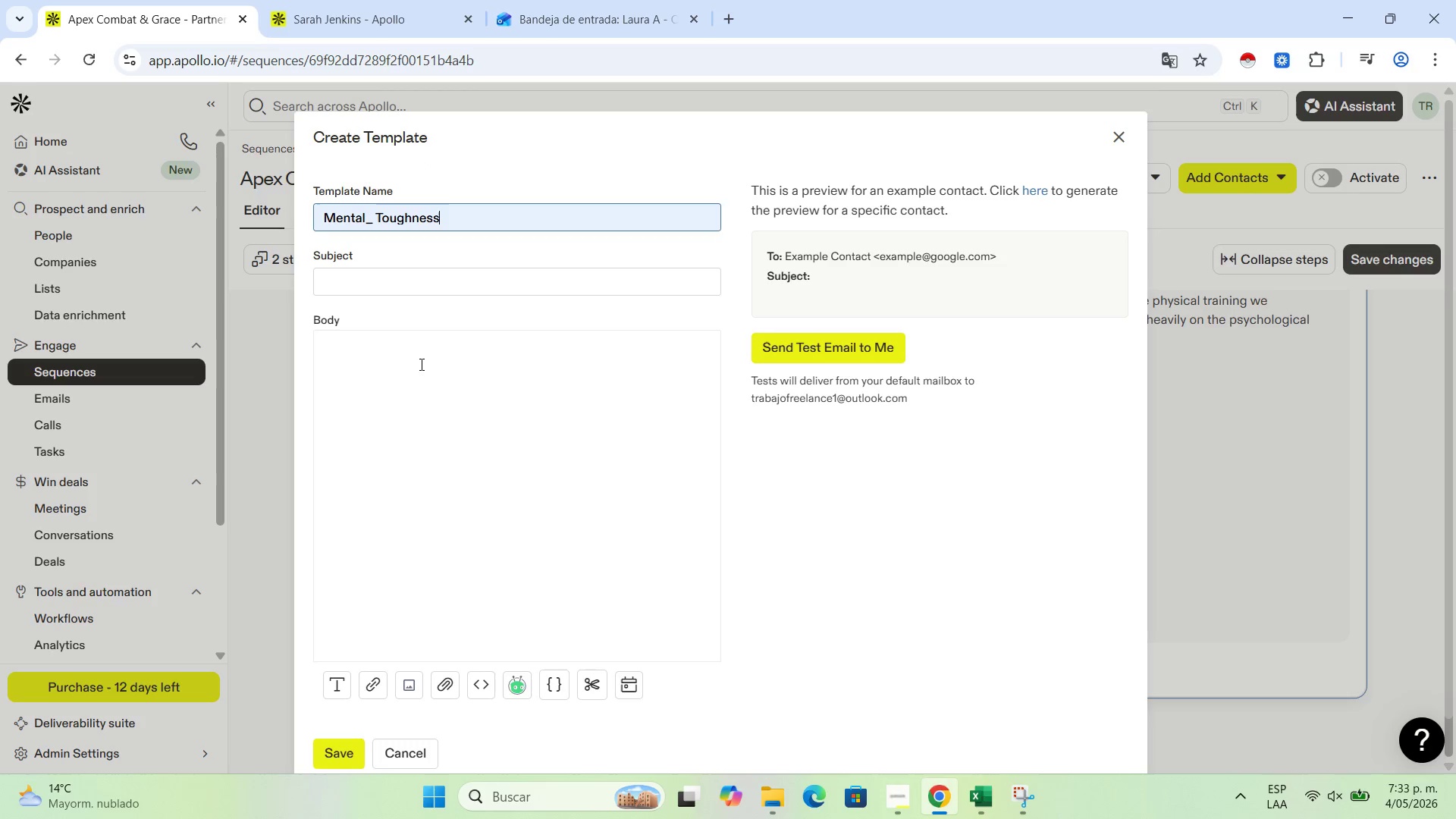 
left_click([420, 364])
 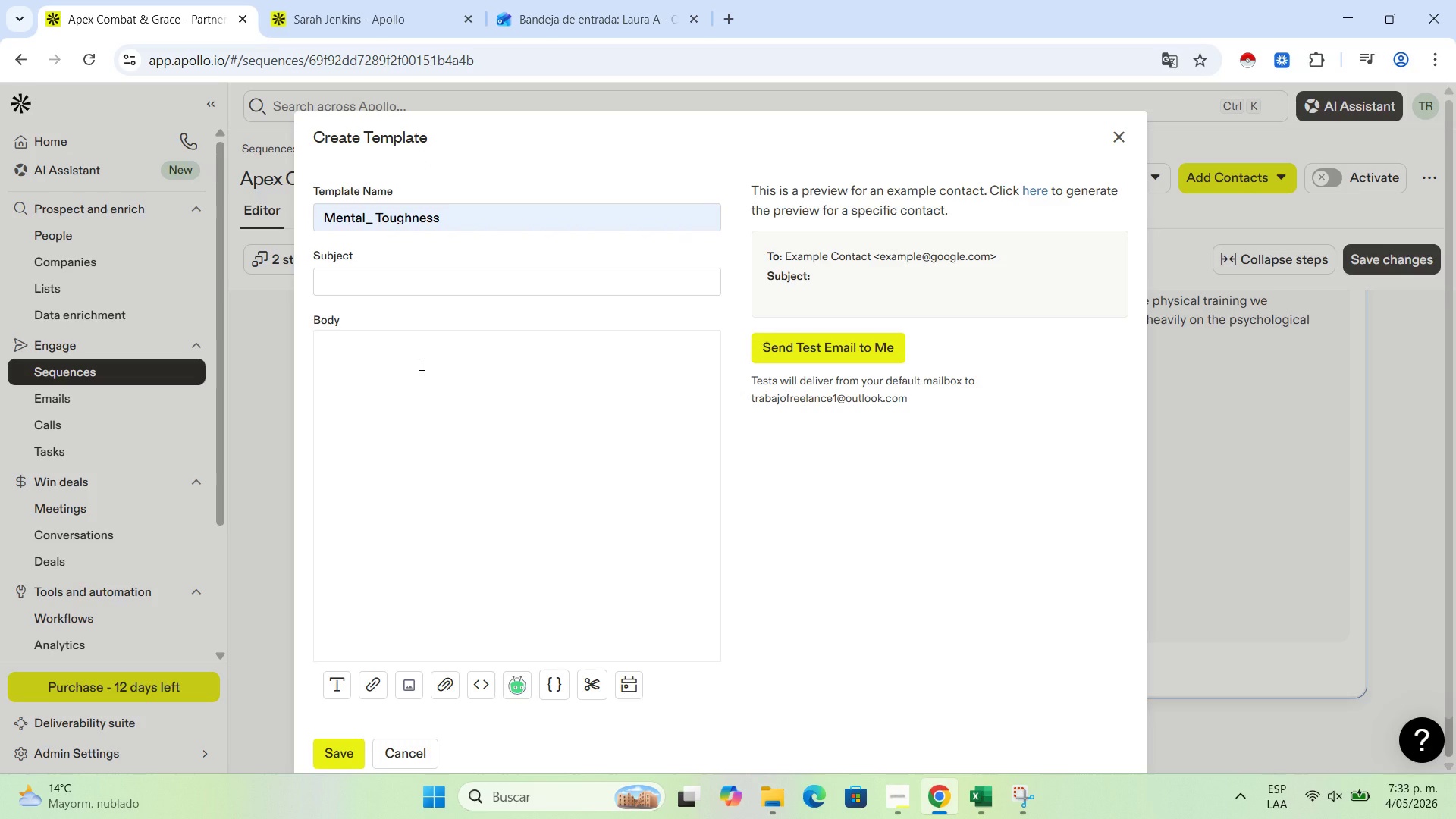 
type(We teach discipline as a form of art )
 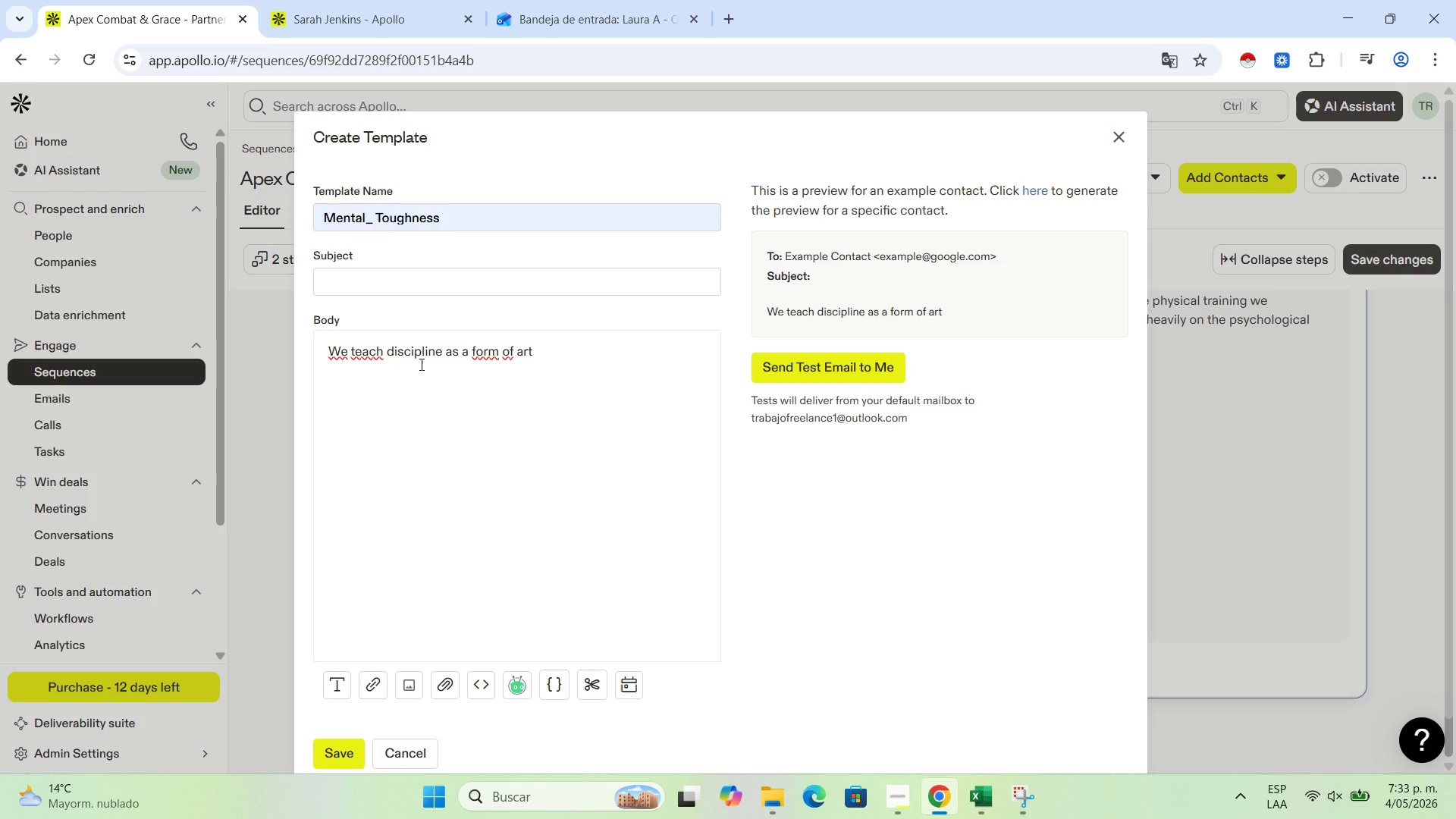 
wait(5.36)
 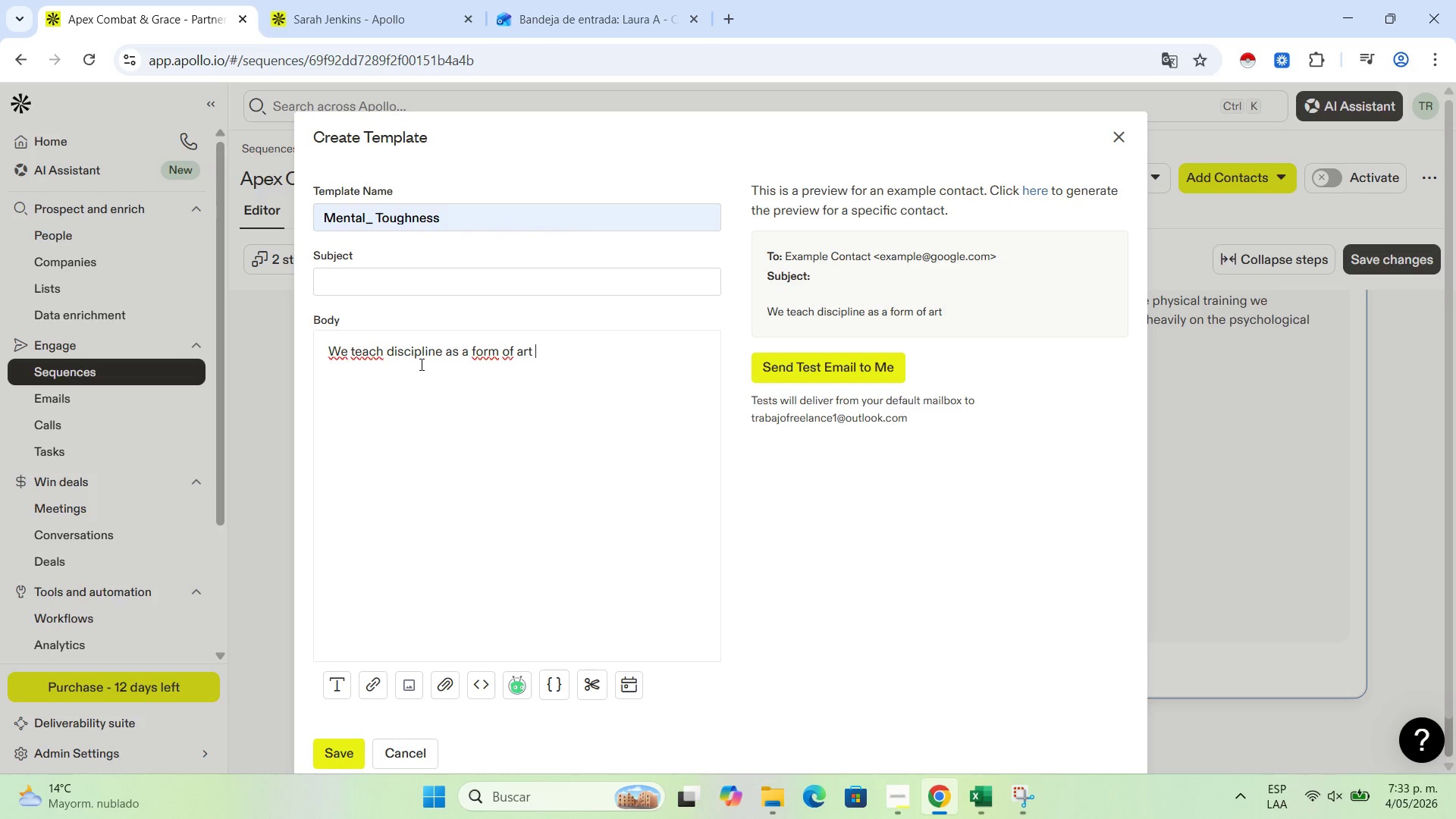 
key(Backspace)
type(, developing a @calm-under-pressure@ mindset that transla)
 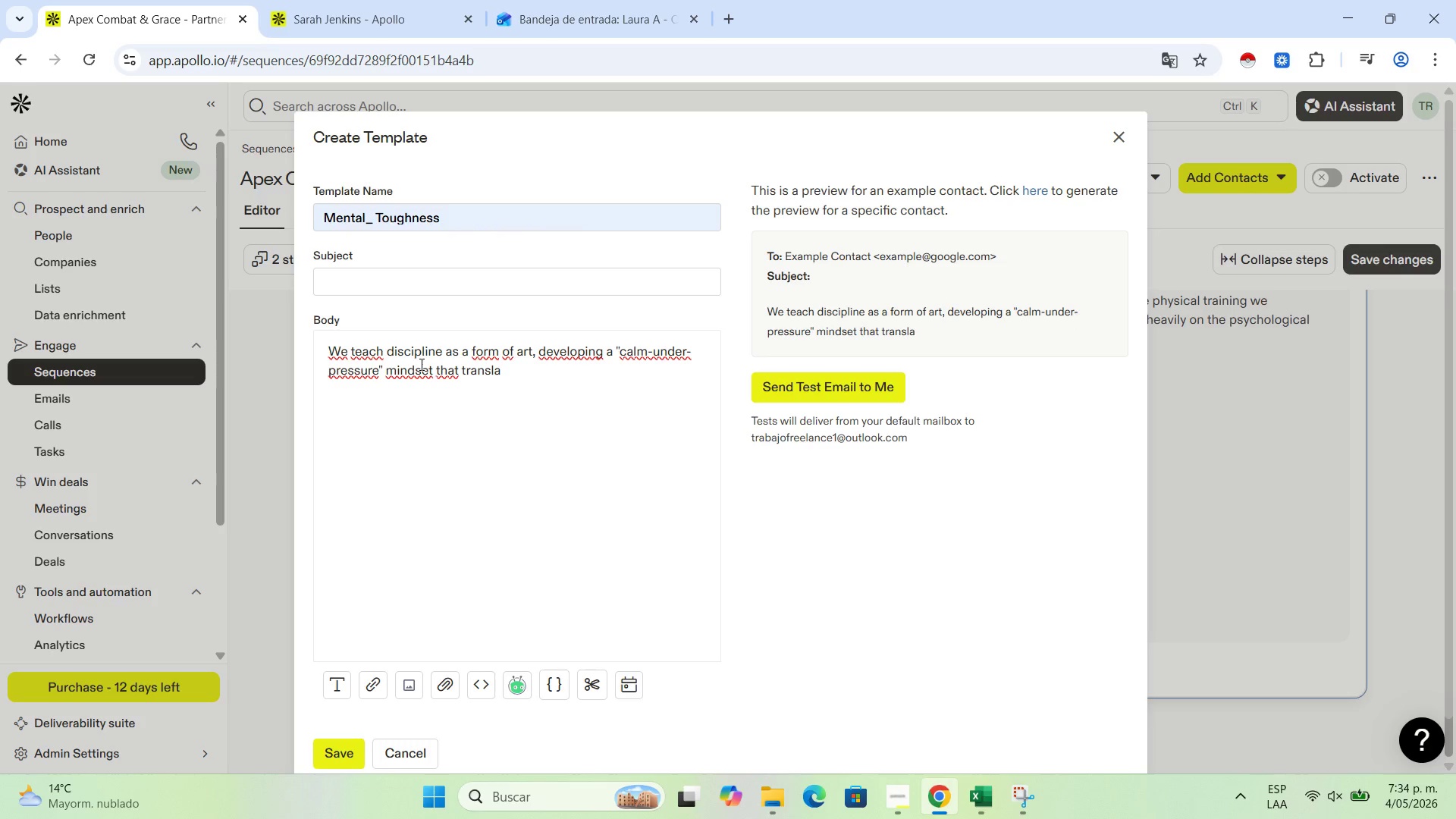 
type(ted)
key(Backspace)
type(s directly from the studio to academic and professional life. This mental resilience )
 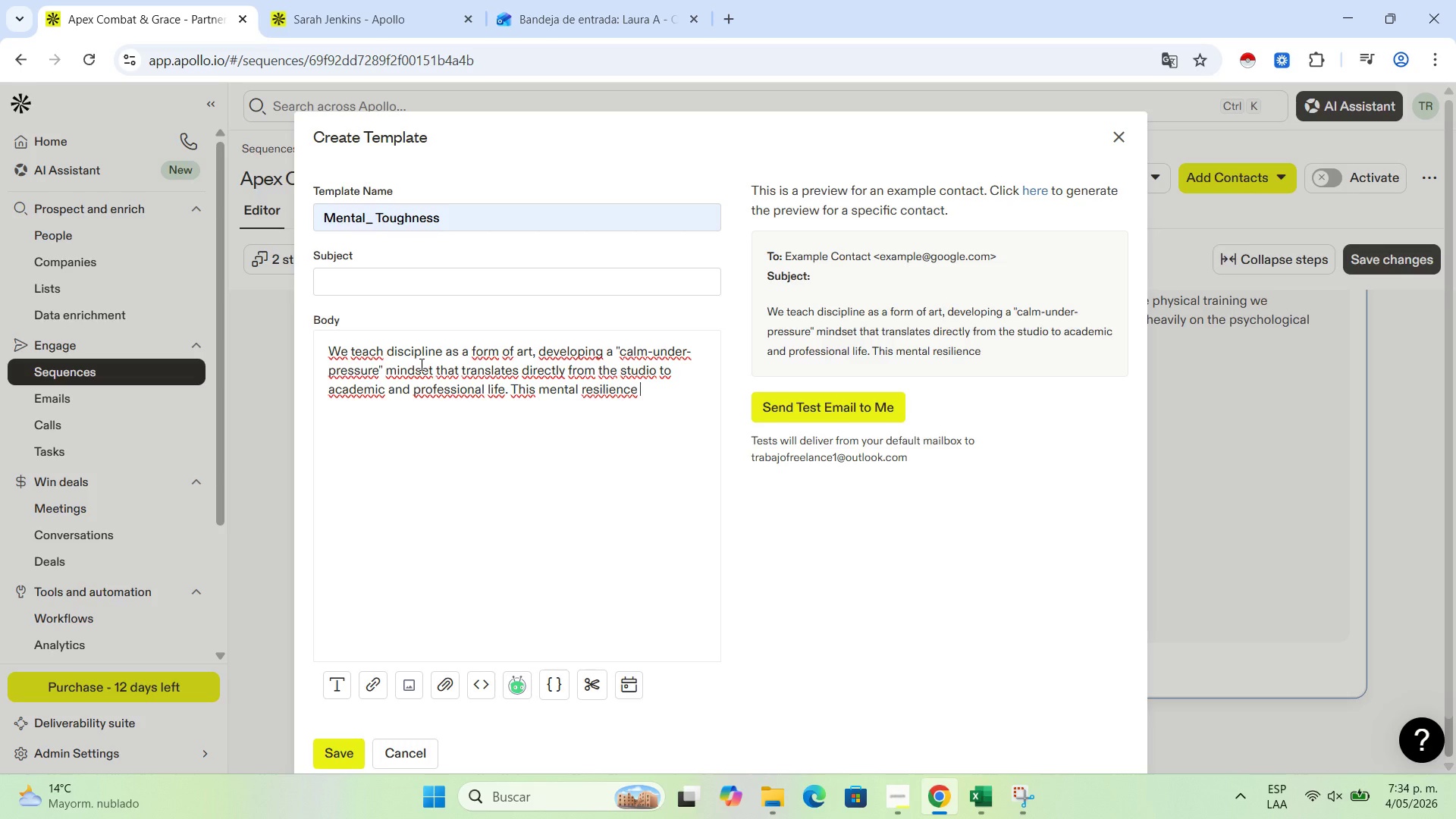 
type(is what sets our athletes apart in high-stakes environments.)
 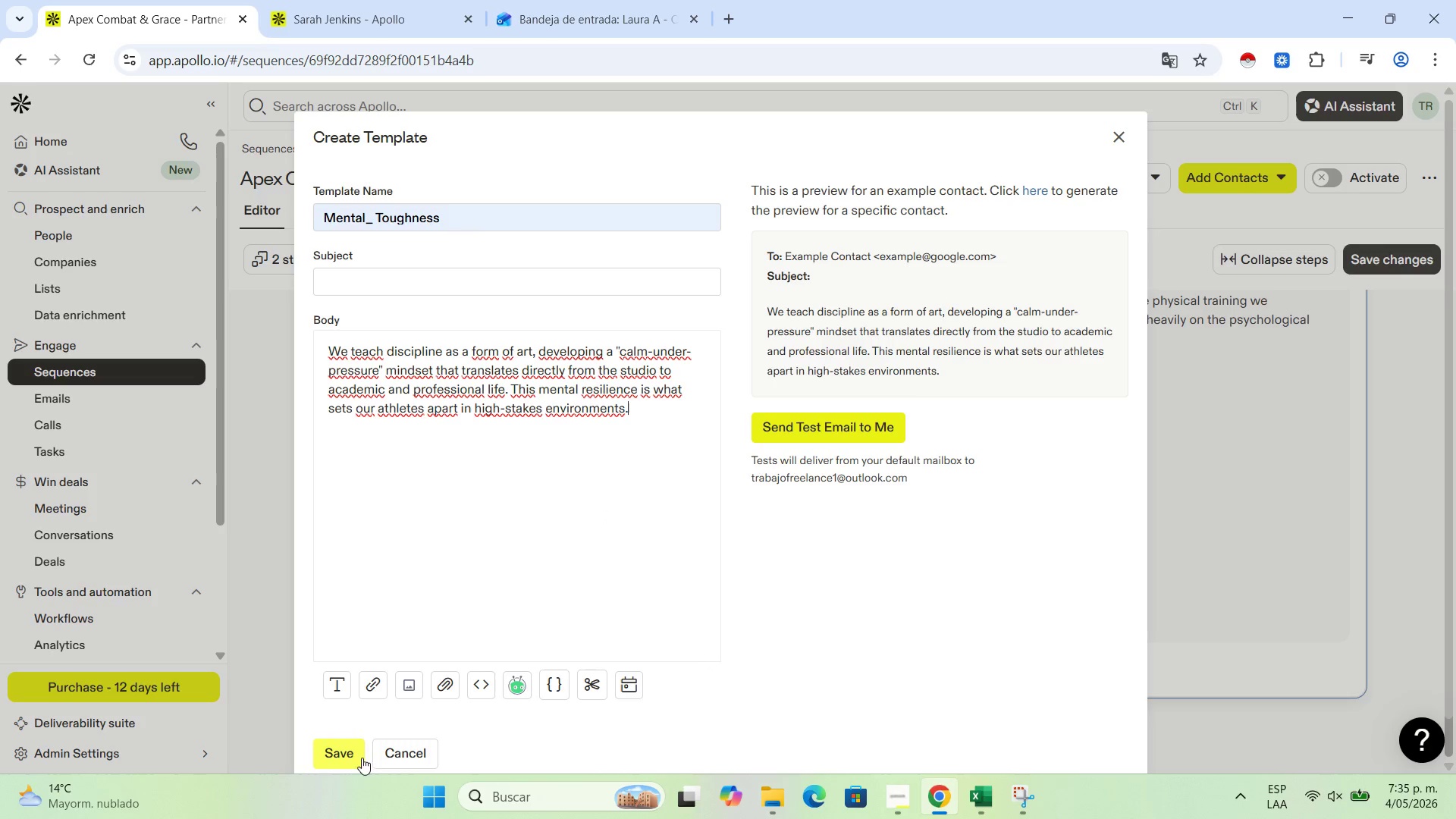 
wait(7.27)
 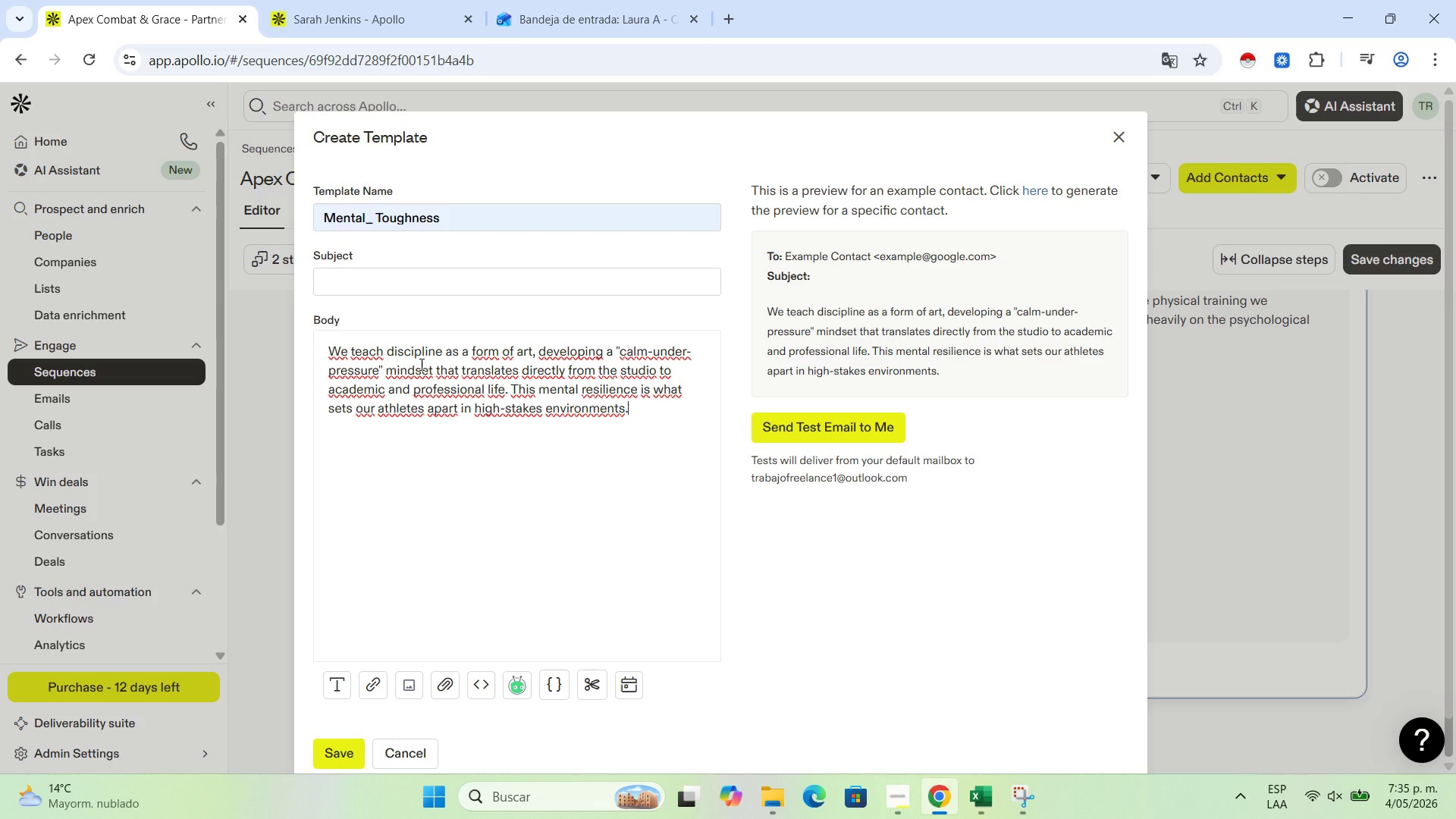 
left_click([343, 753])
 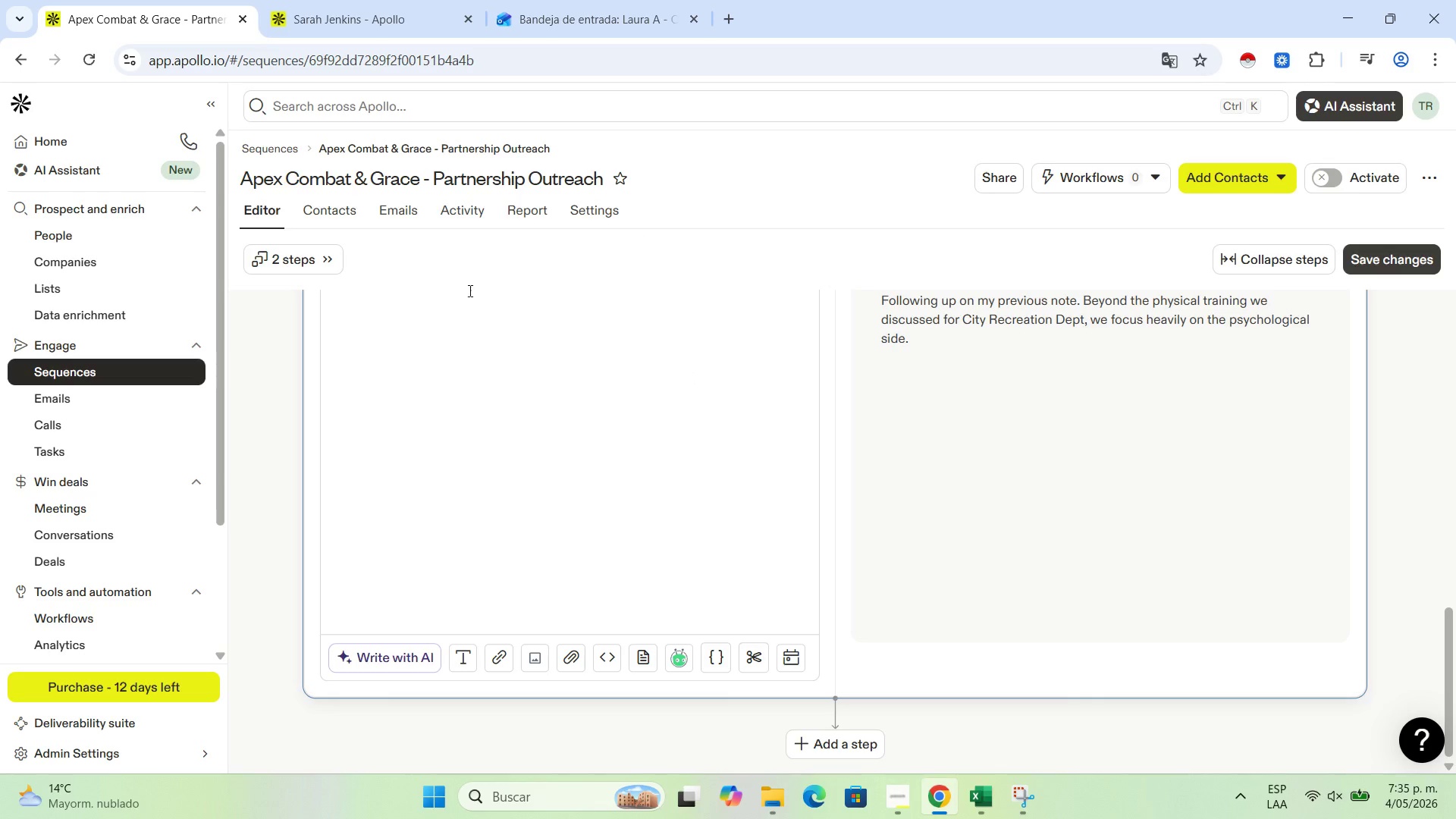 
scroll: coordinate [472, 376], scroll_direction: up, amount: 2.0
 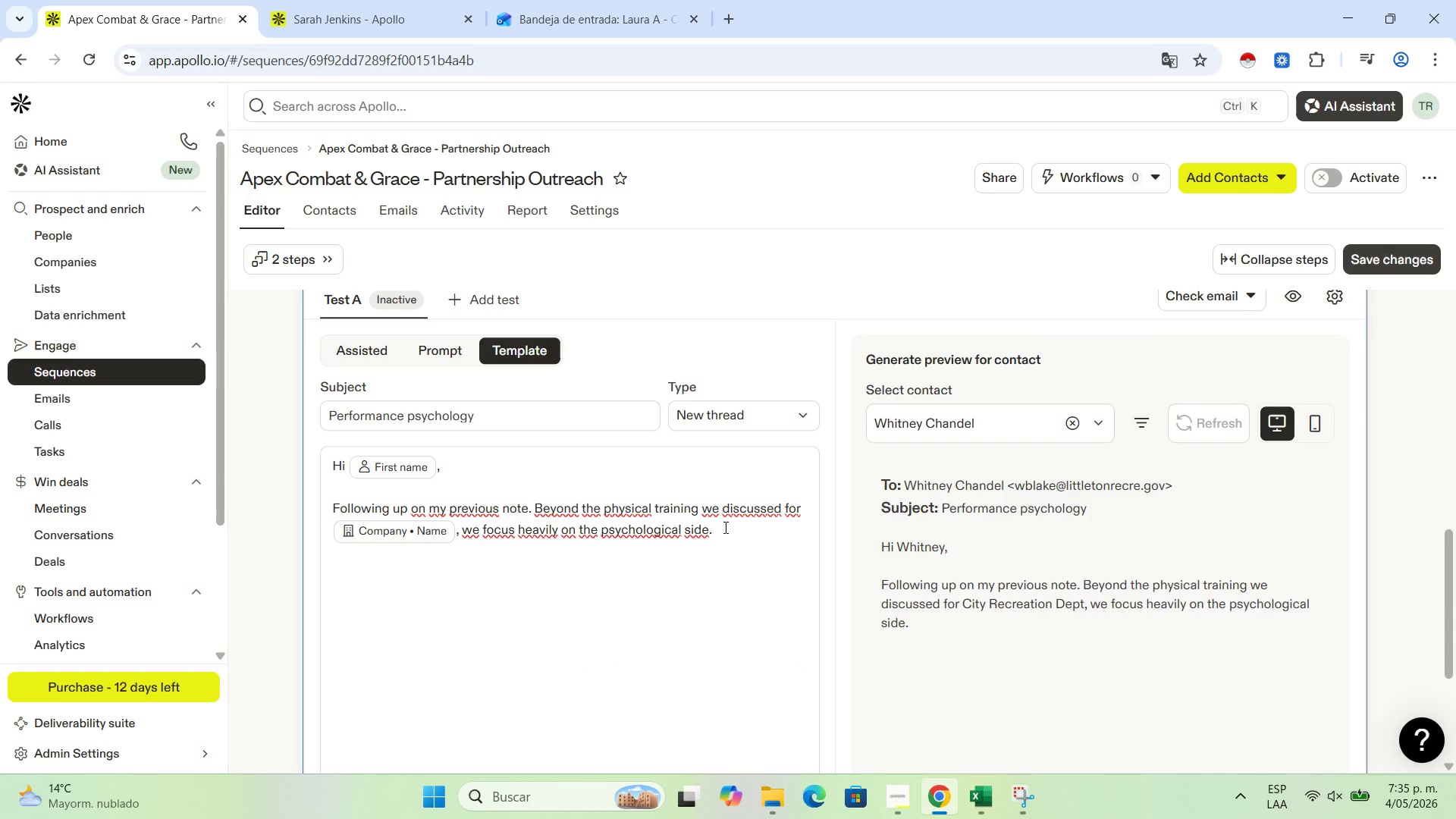 
left_click([724, 535])
 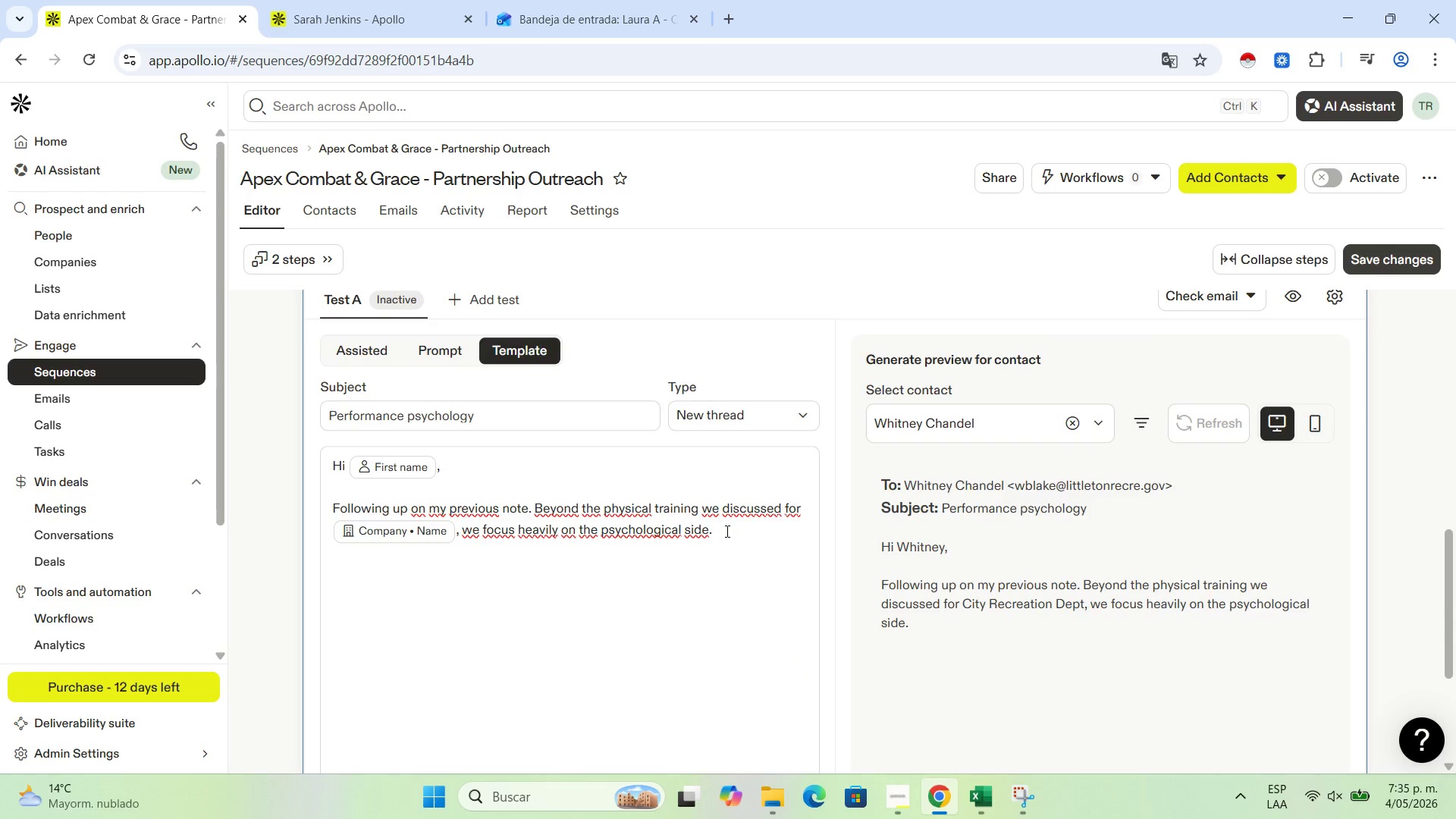 
key(Enter)
 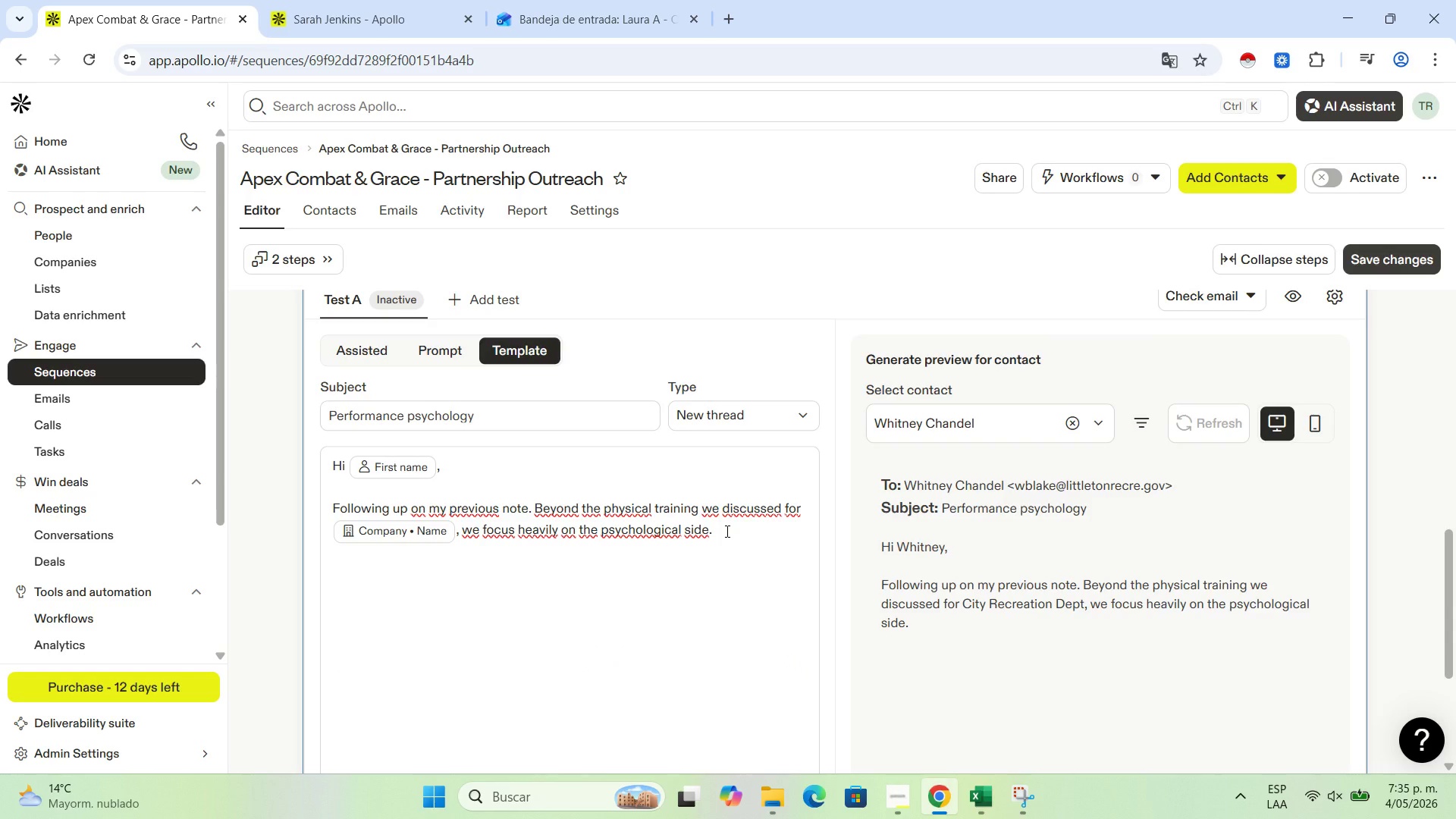 
key(Enter)
 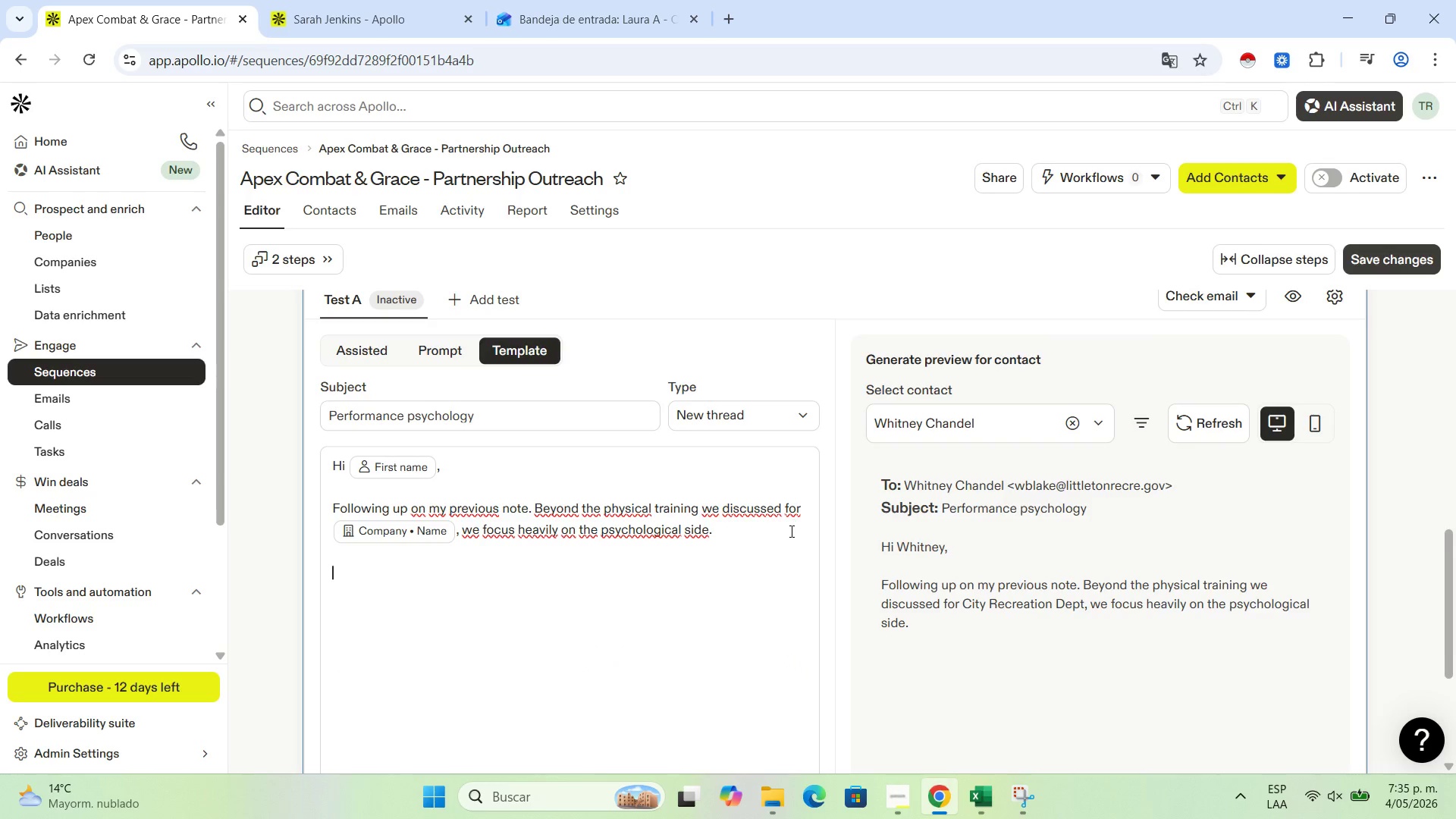 
scroll: coordinate [742, 623], scroll_direction: down, amount: 2.0
 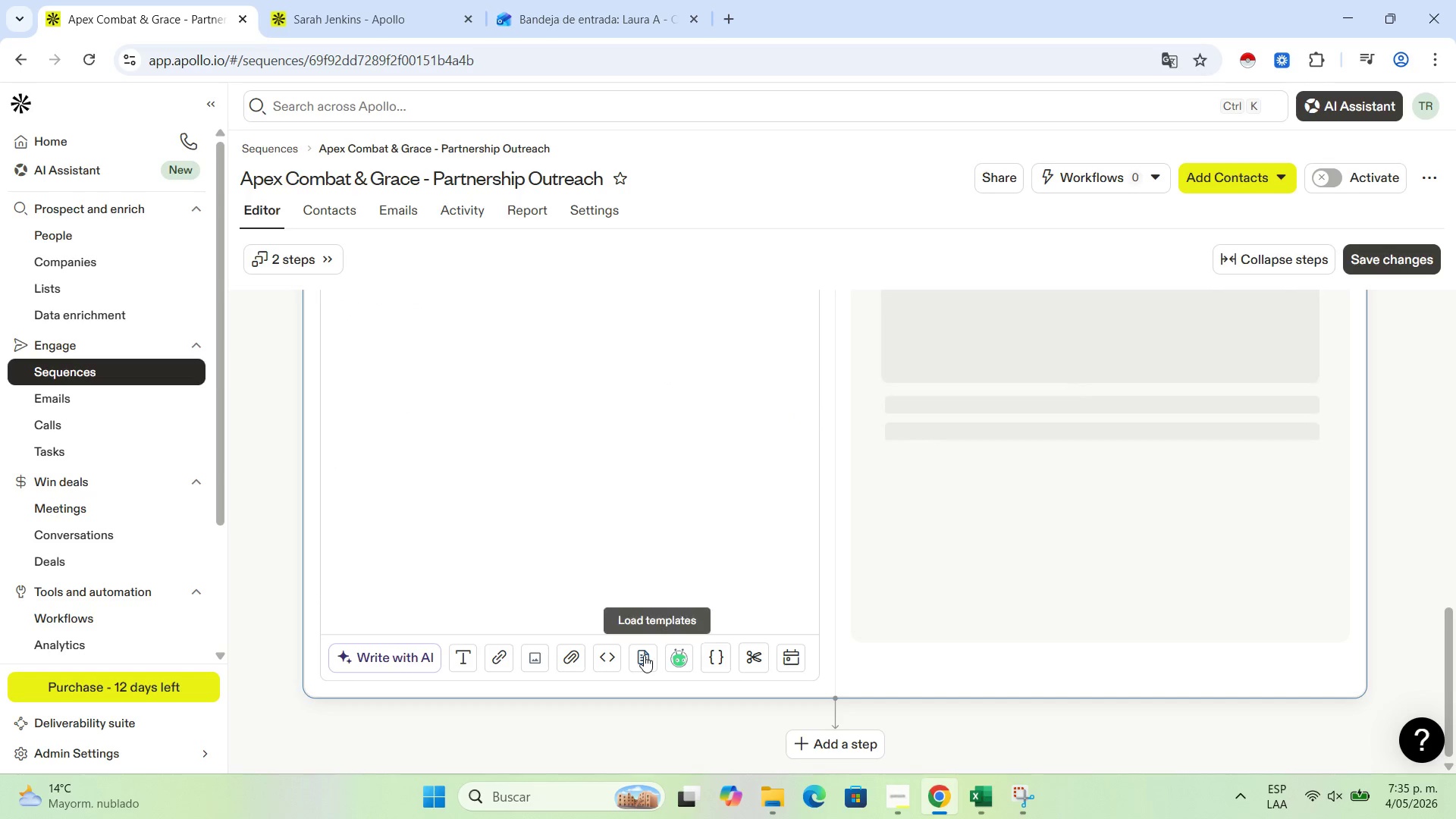 
left_click([644, 655])
 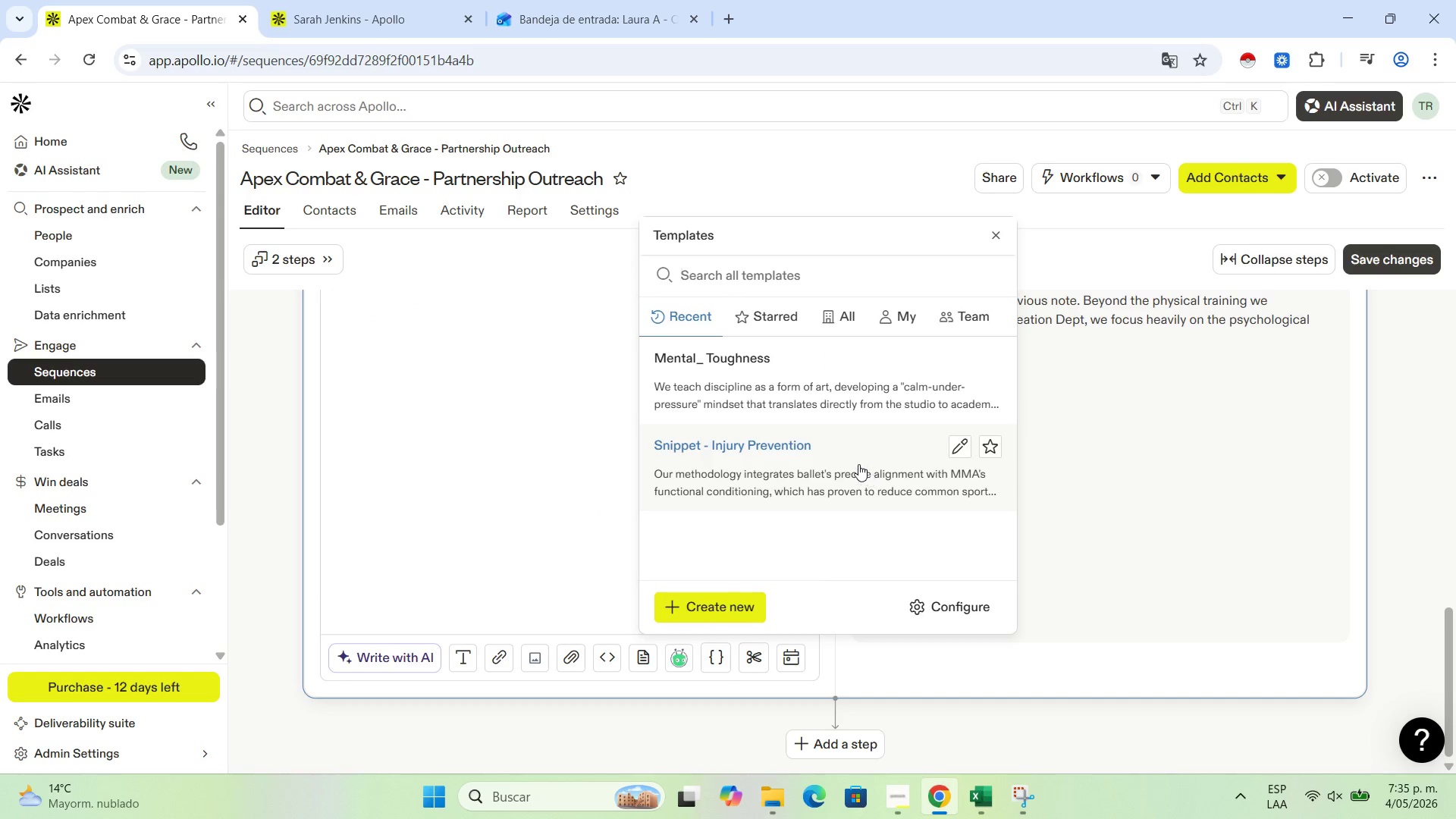 
wait(6.53)
 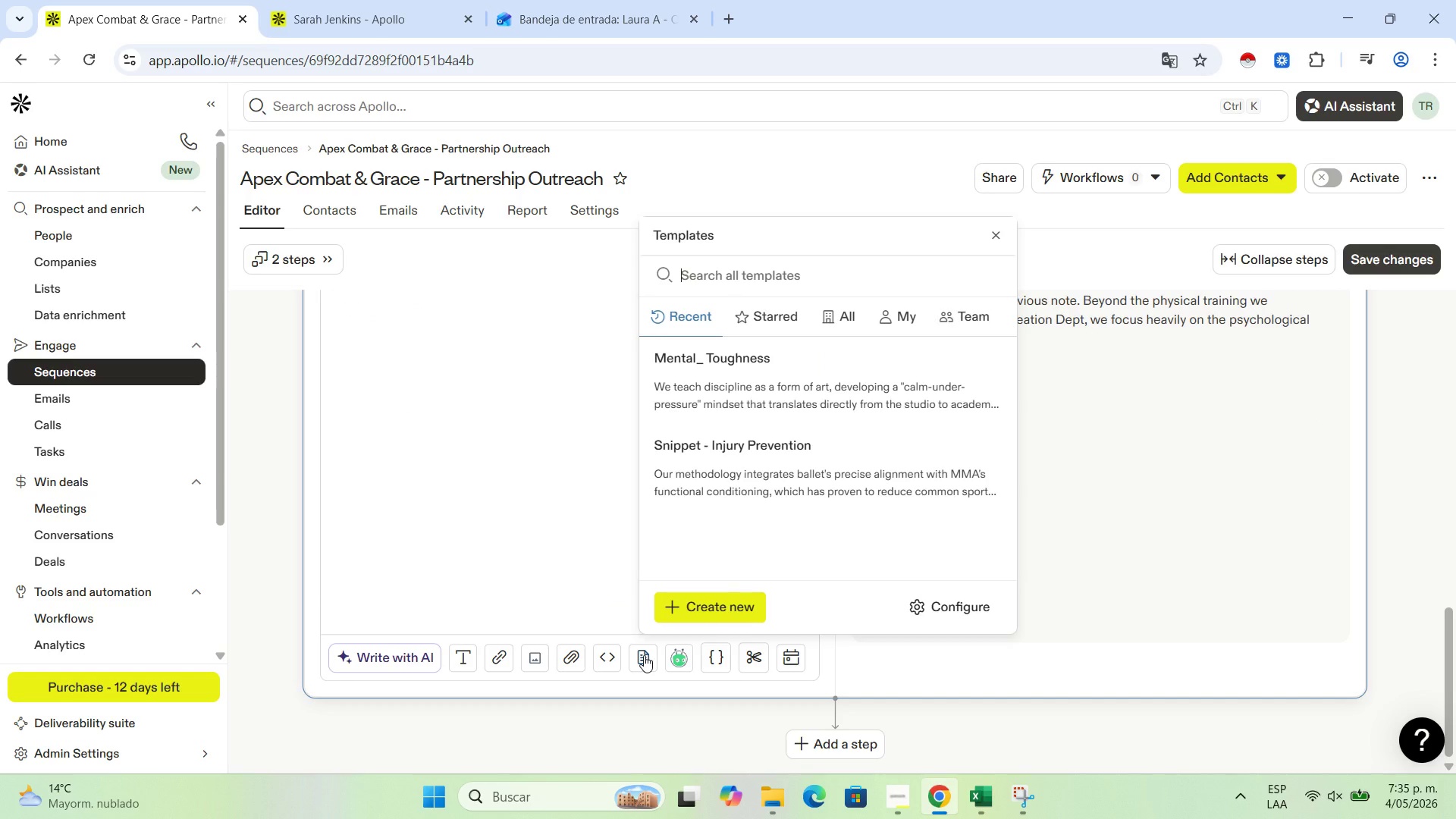 
left_click([847, 463])
 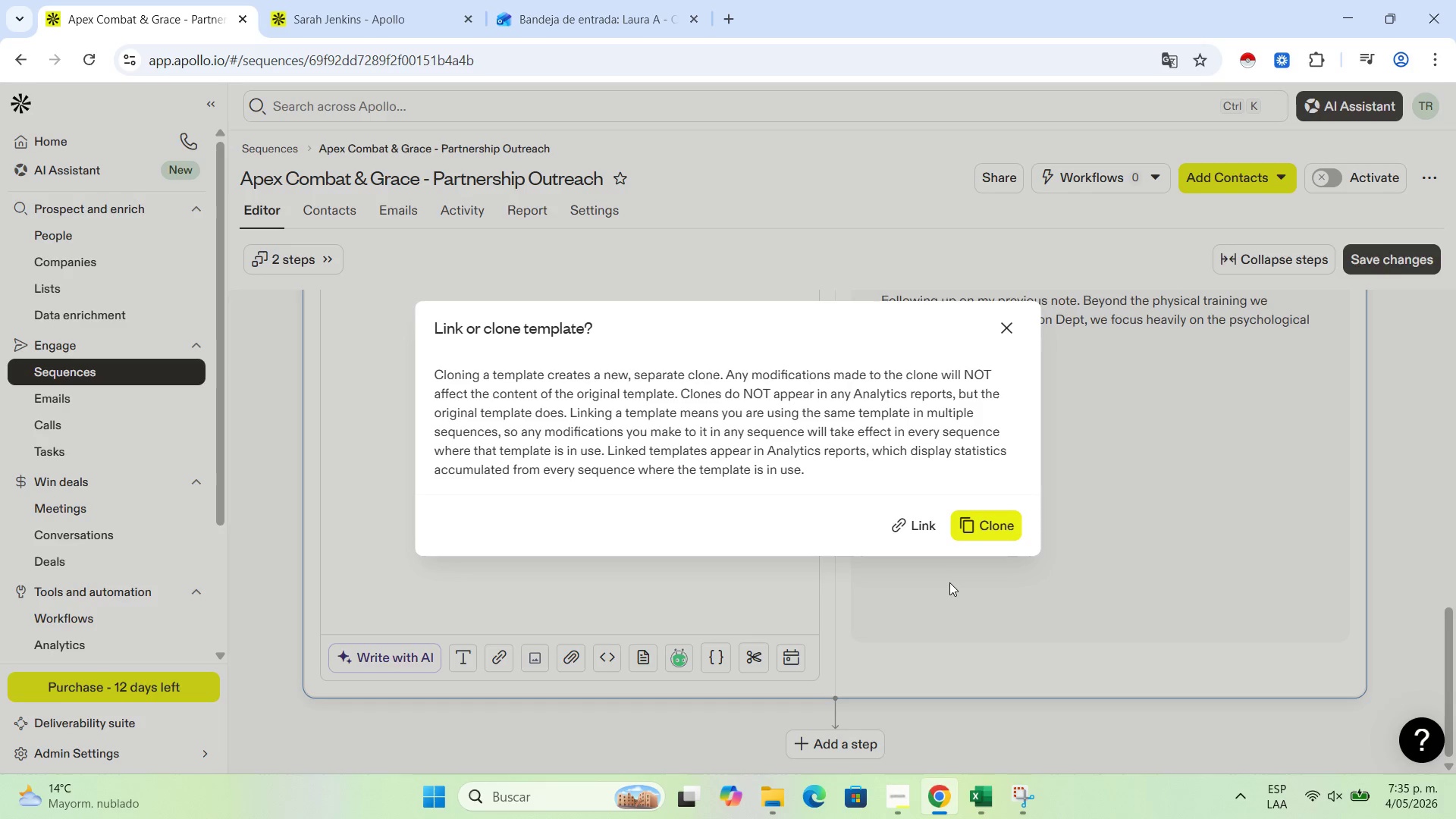 
left_click([996, 535])
 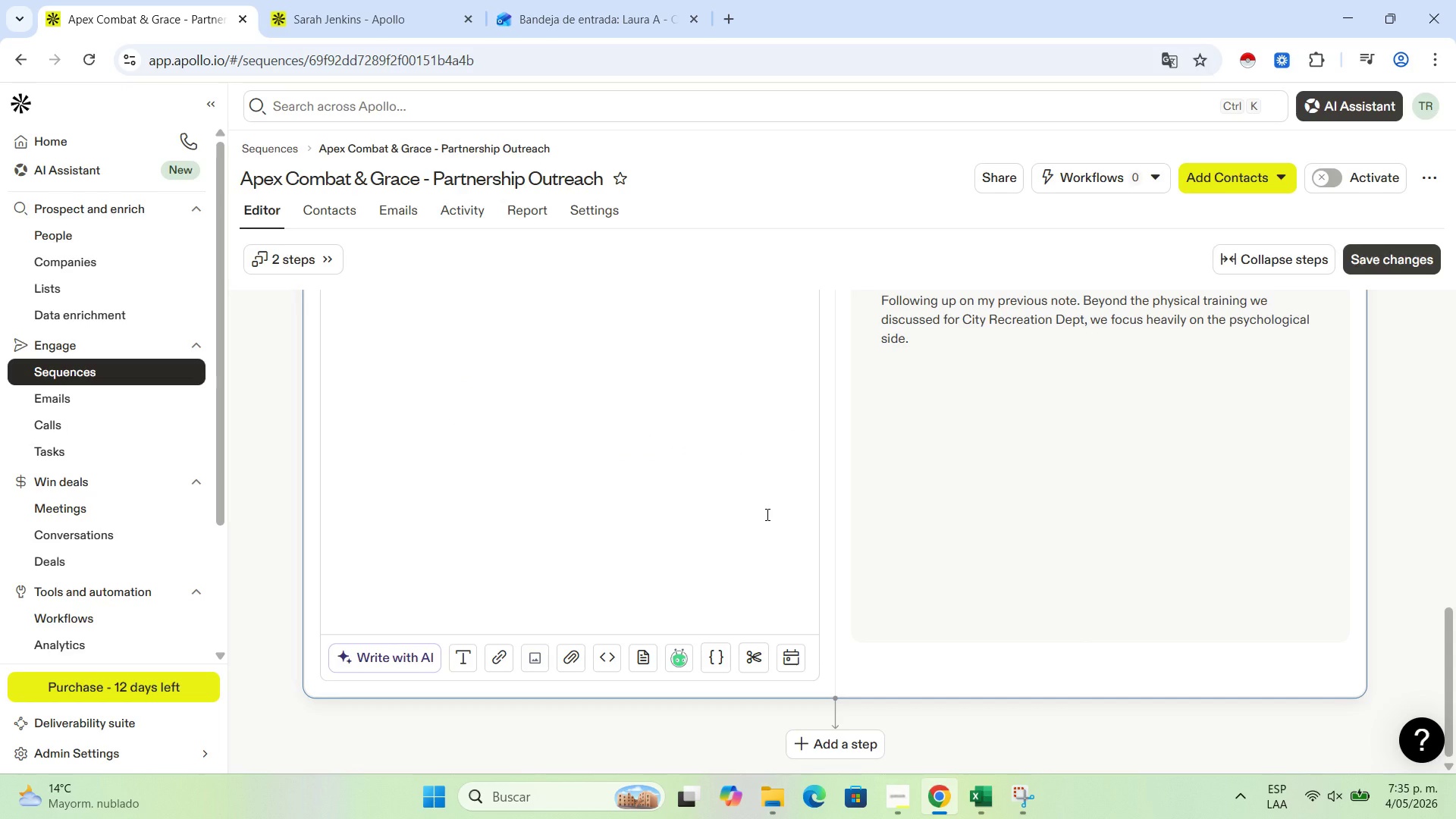 
scroll: coordinate [689, 503], scroll_direction: up, amount: 3.0
 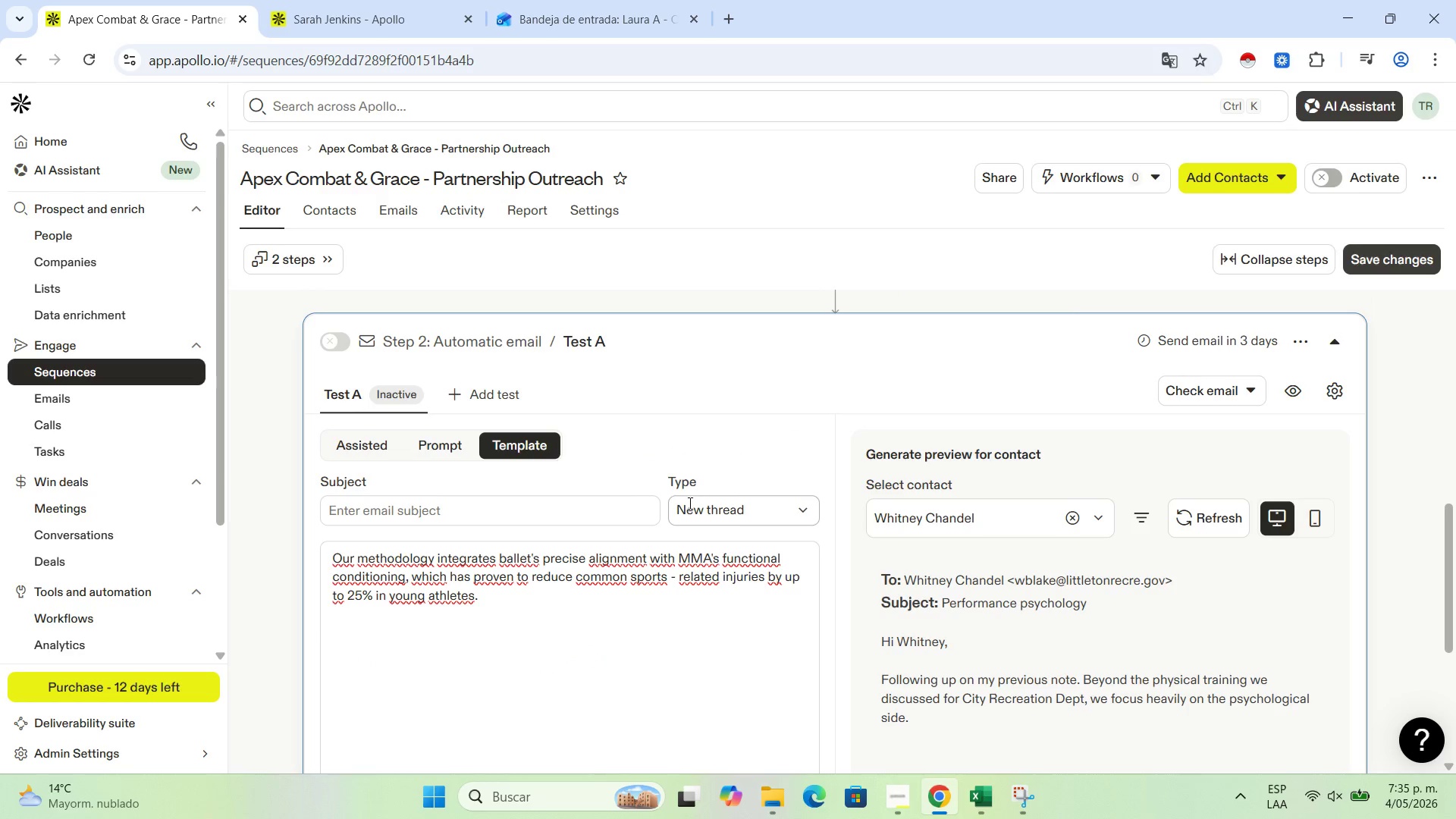 
scroll: coordinate [689, 503], scroll_direction: none, amount: 0.0
 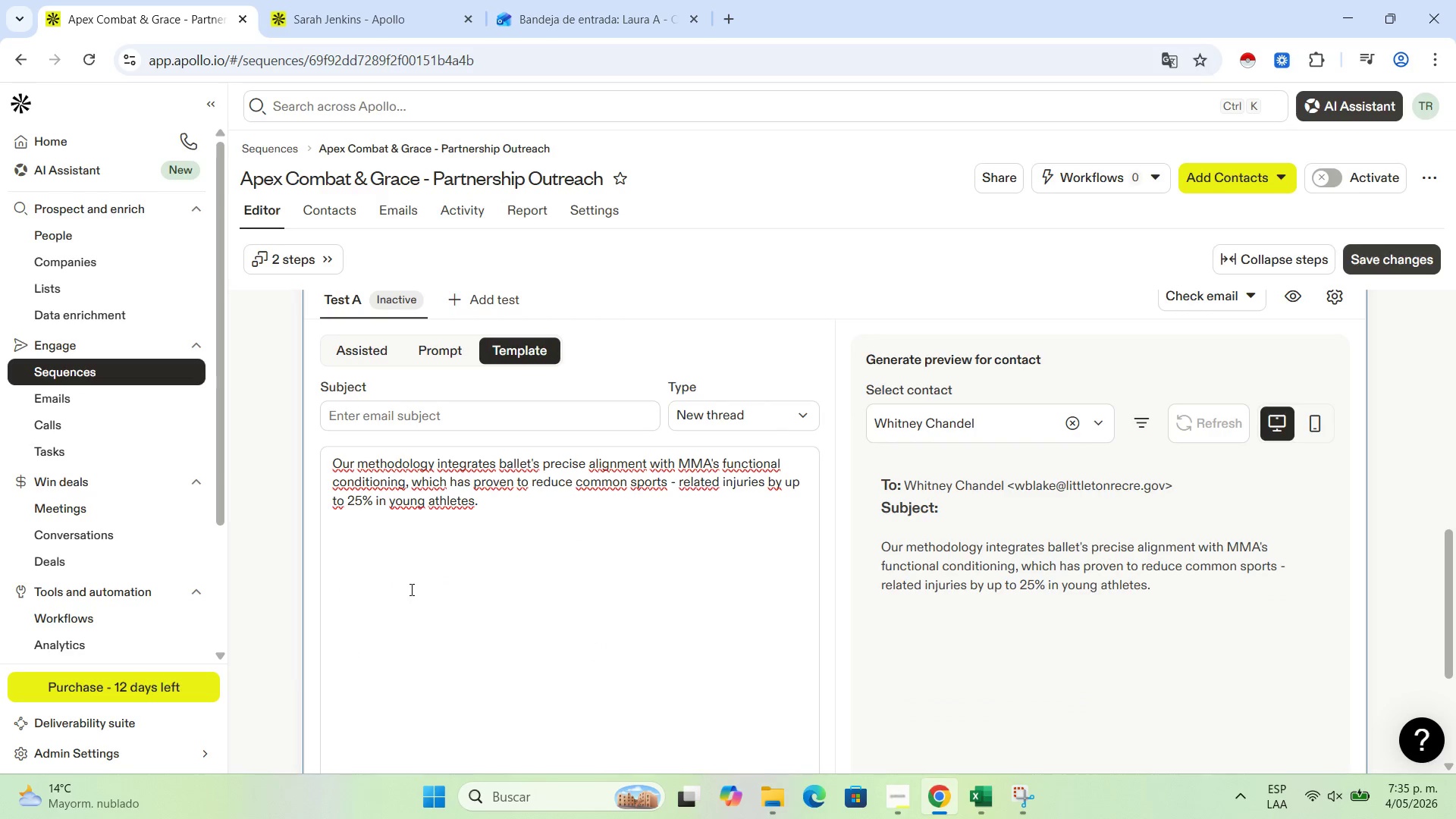 
left_click([391, 581])
 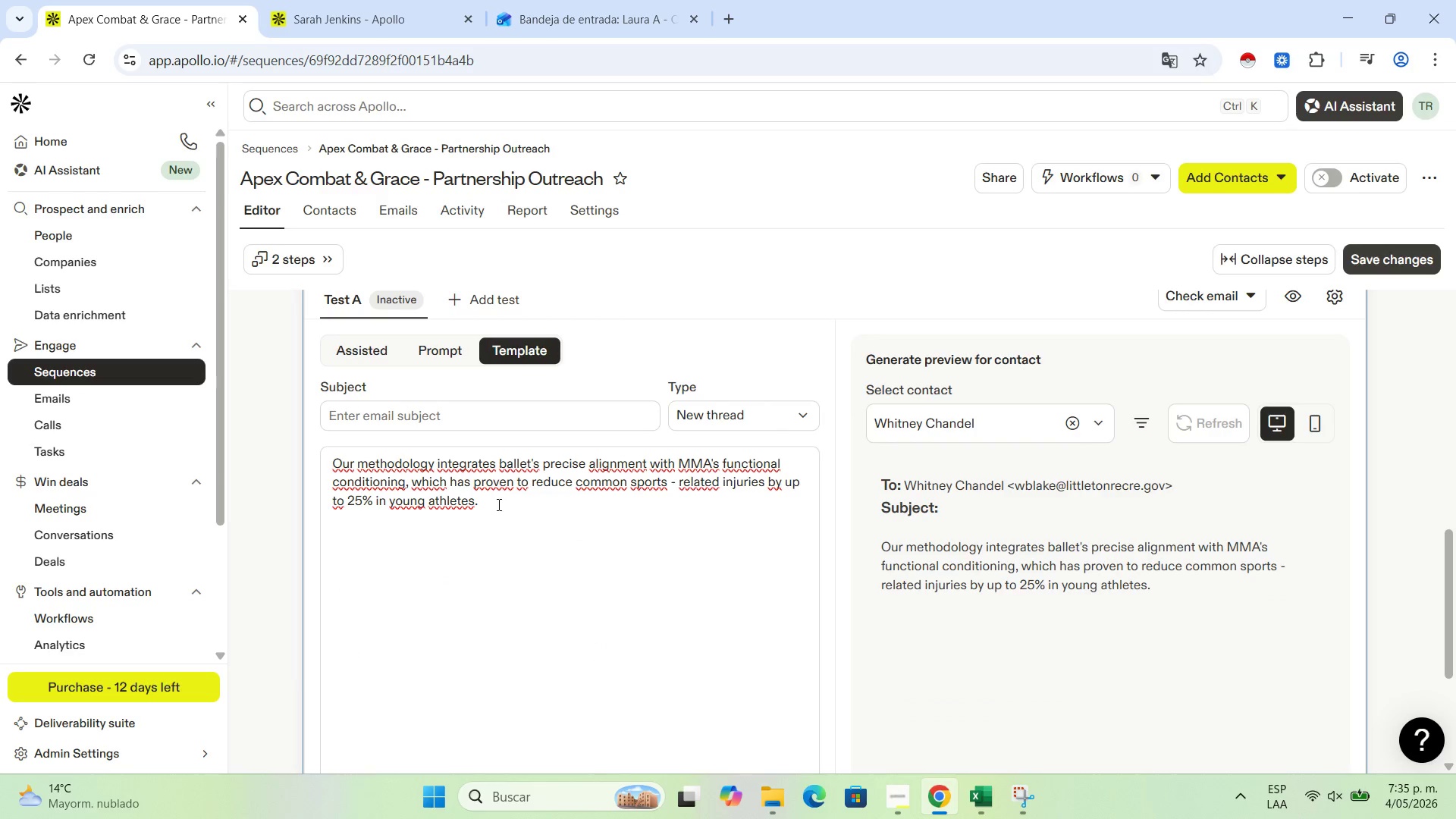 
left_click([496, 510])
 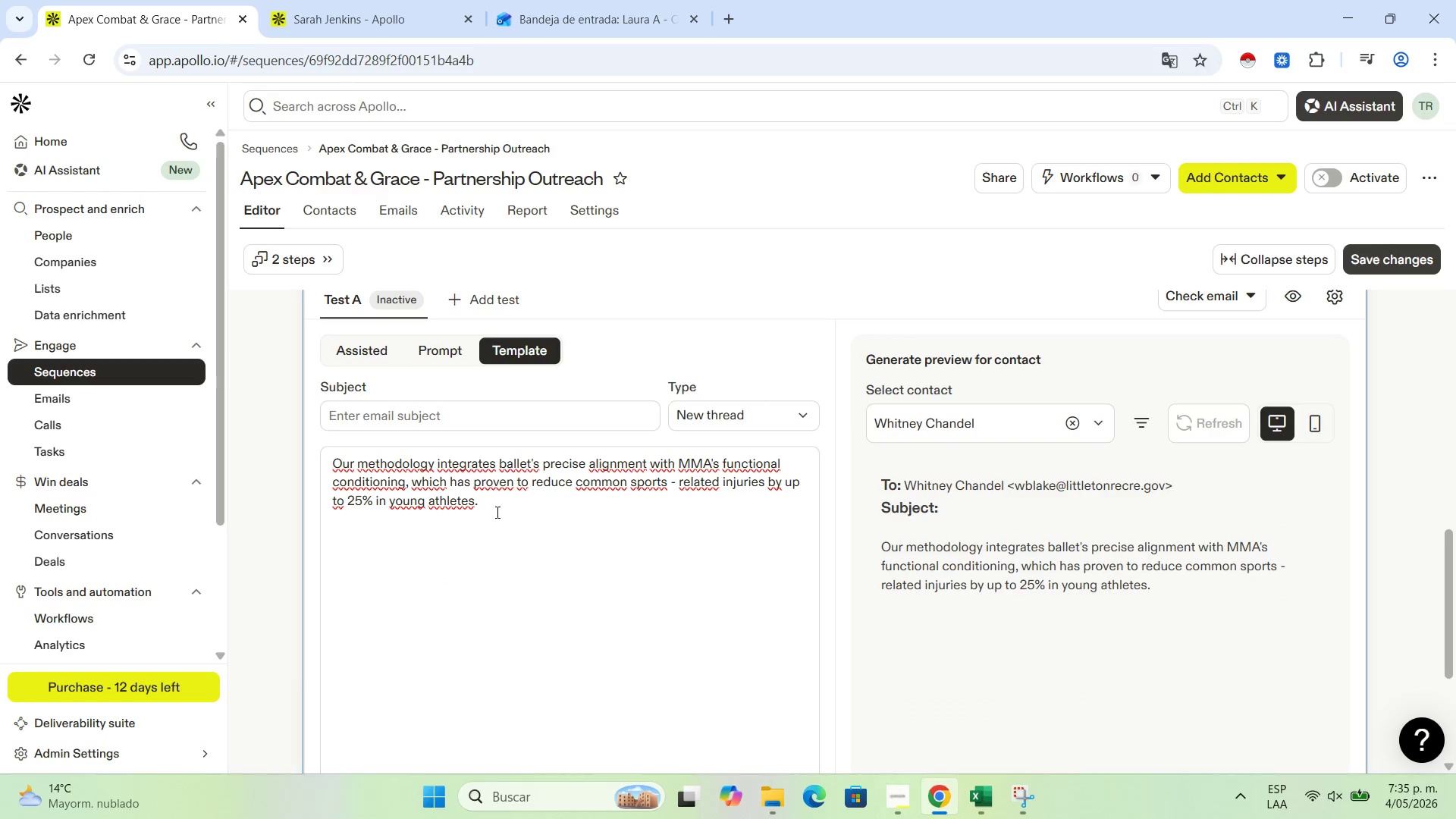 
key(Enter)
 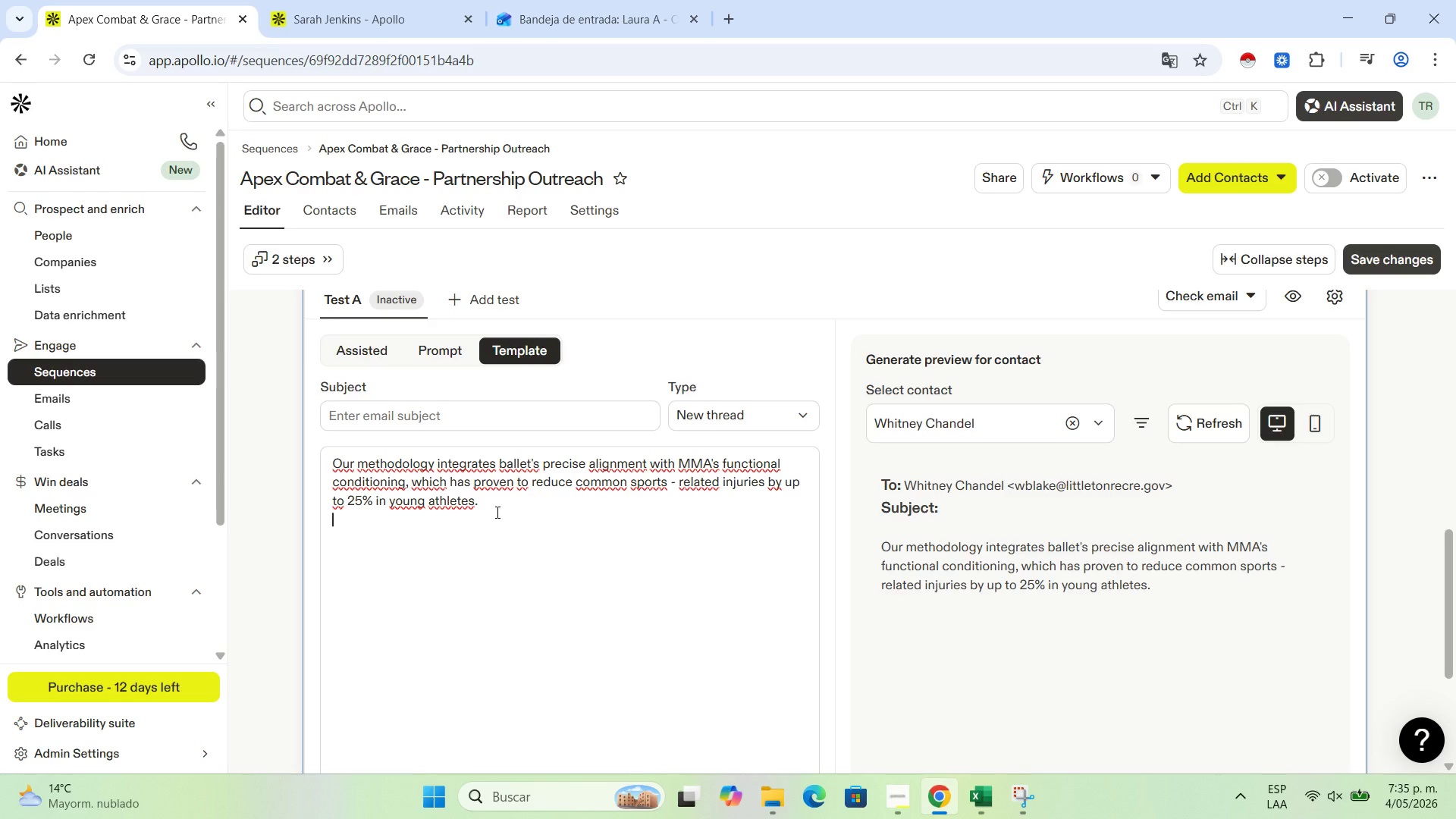 
key(Enter)
 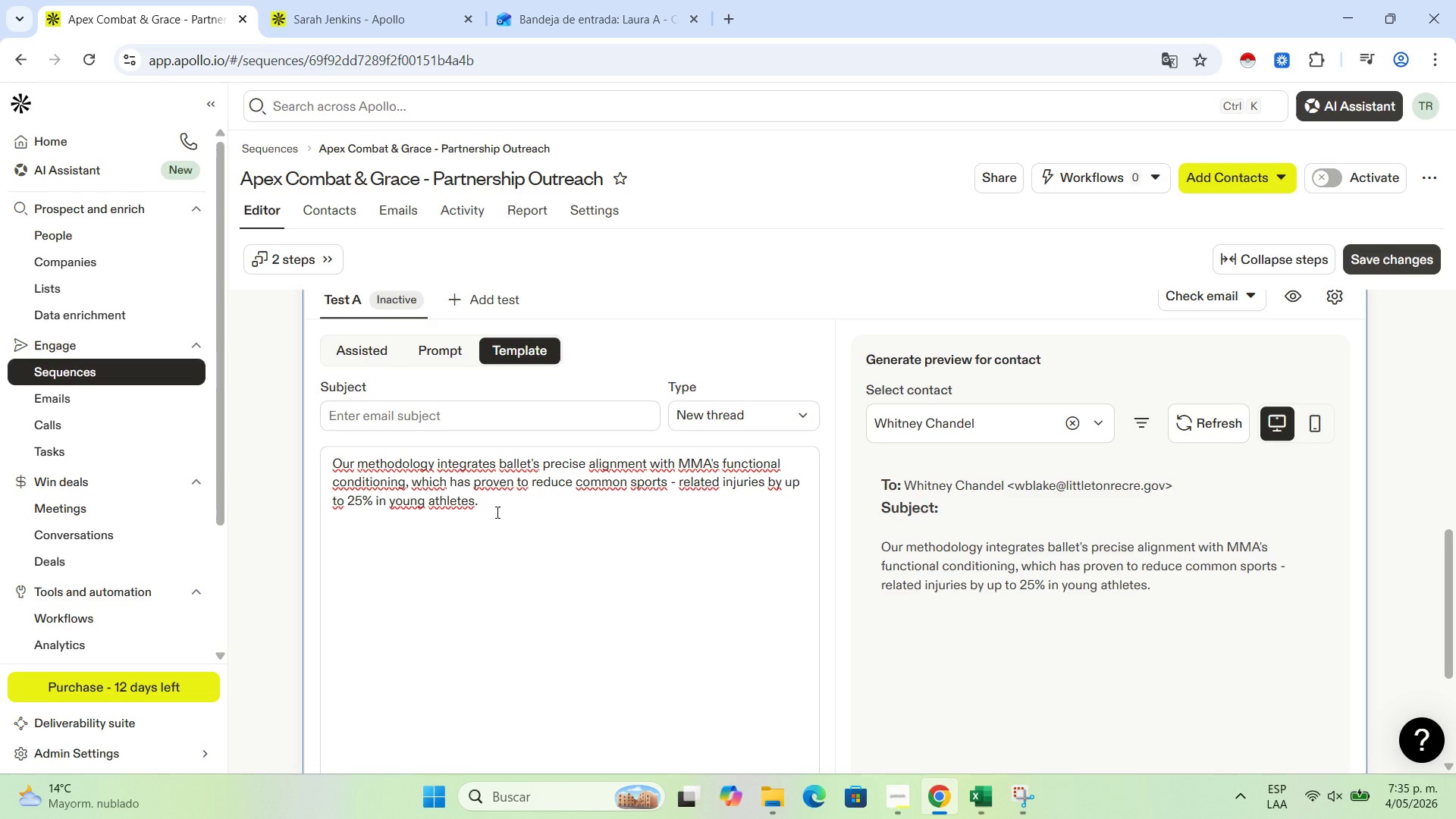 
key(Enter)
 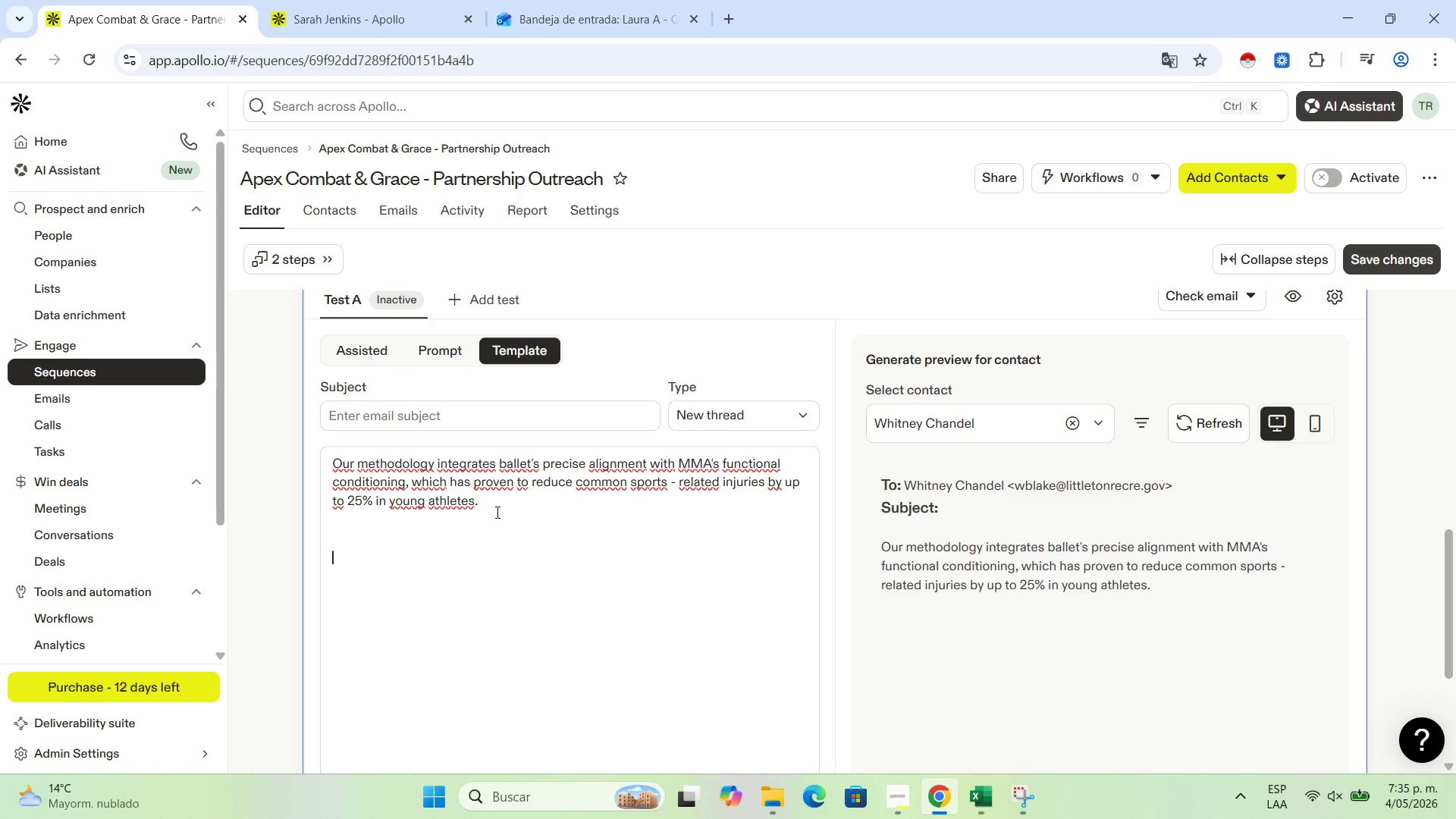 
key(Control+ControlLeft)
 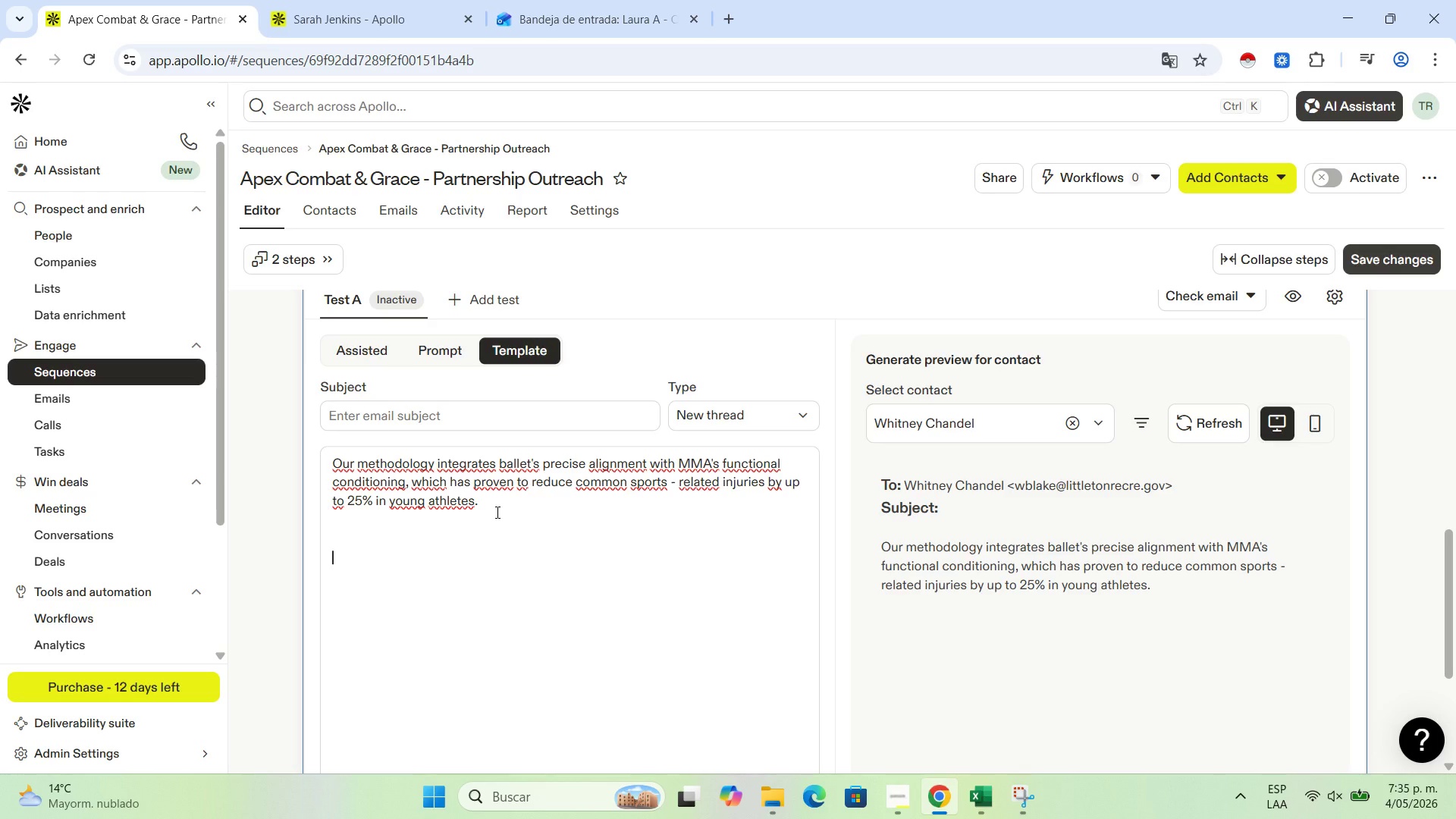 
key(Control+V)
 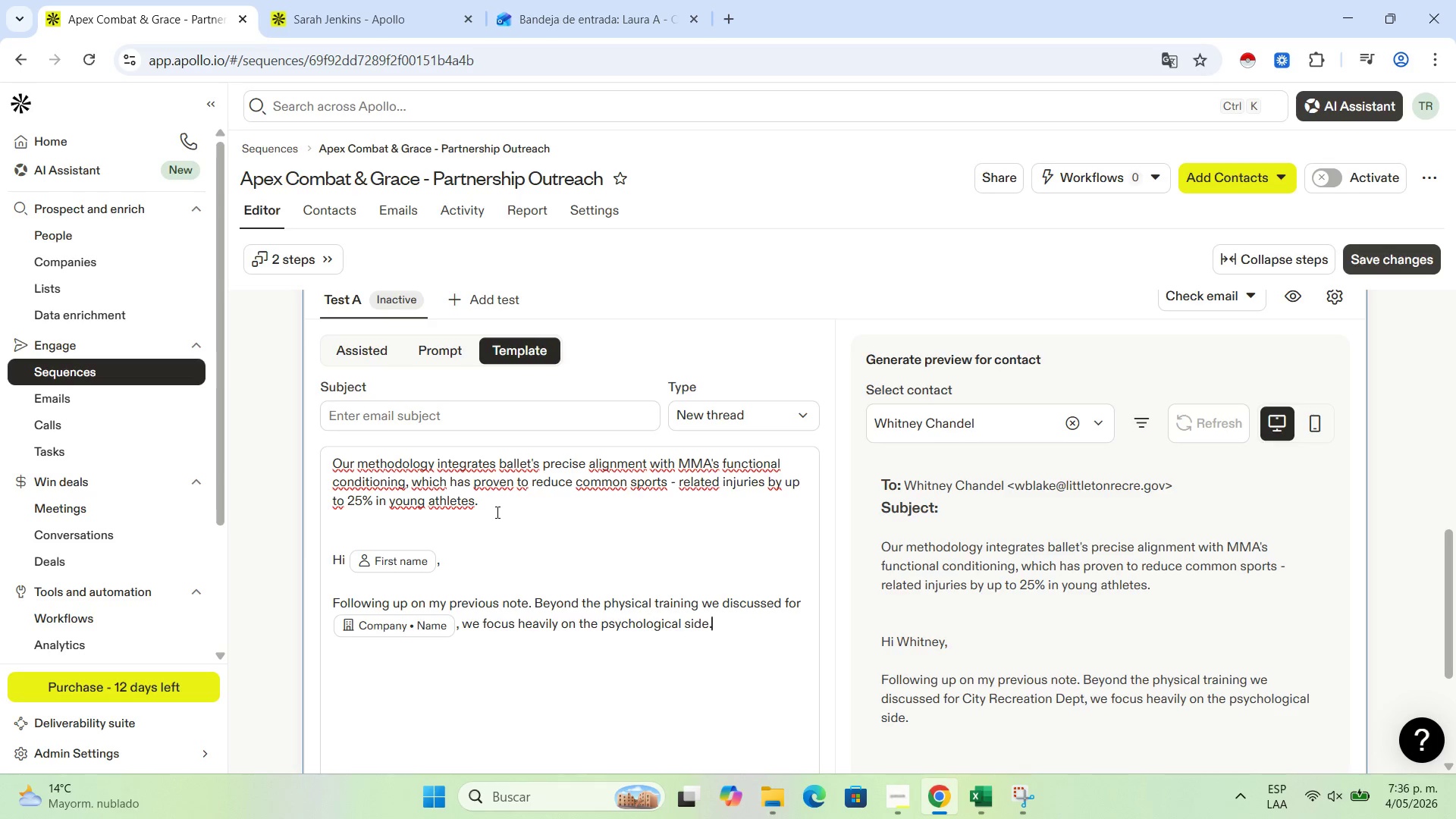 
wait(21.23)
 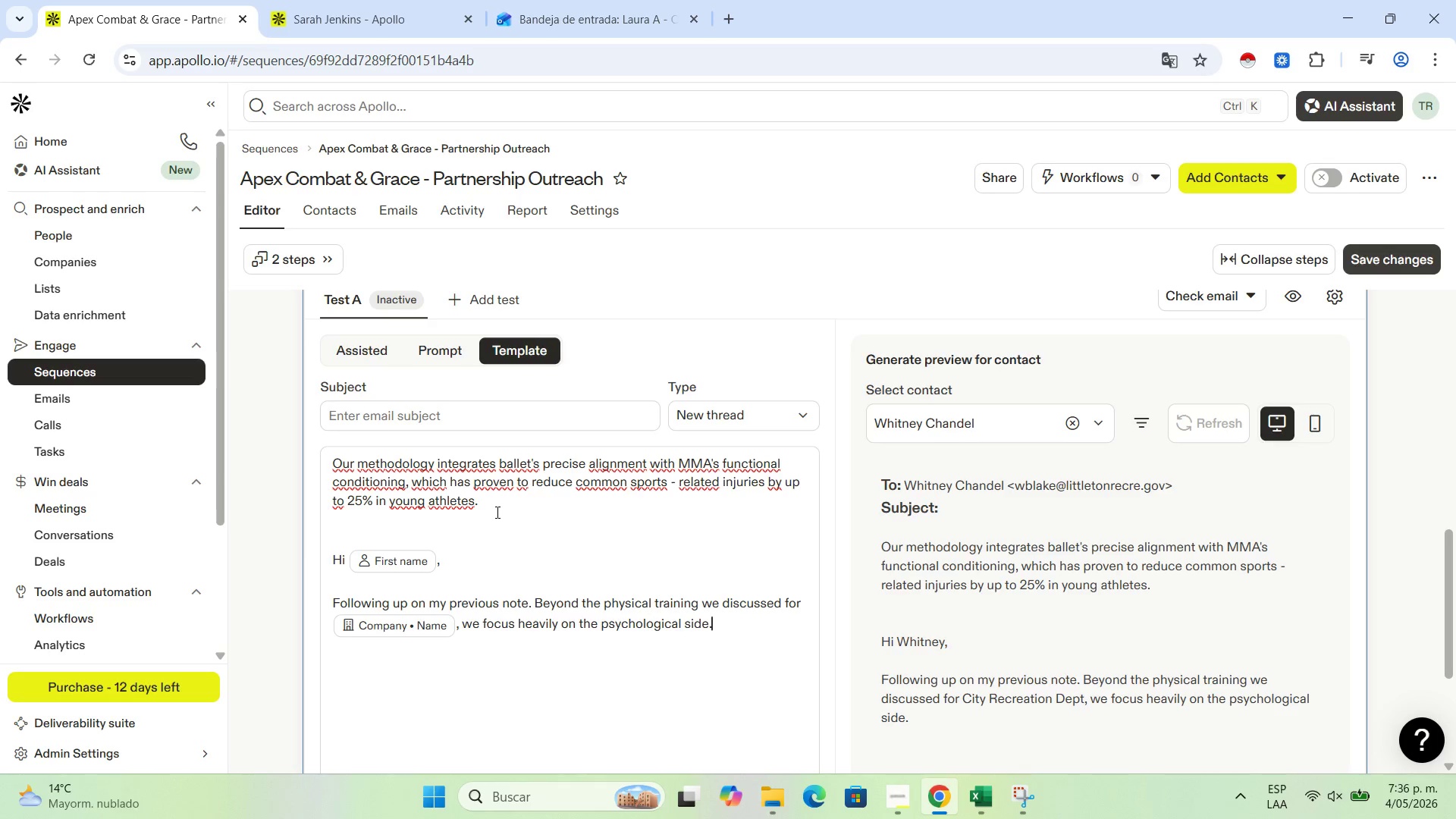 
scroll: coordinate [475, 572], scroll_direction: down, amount: 1.0
 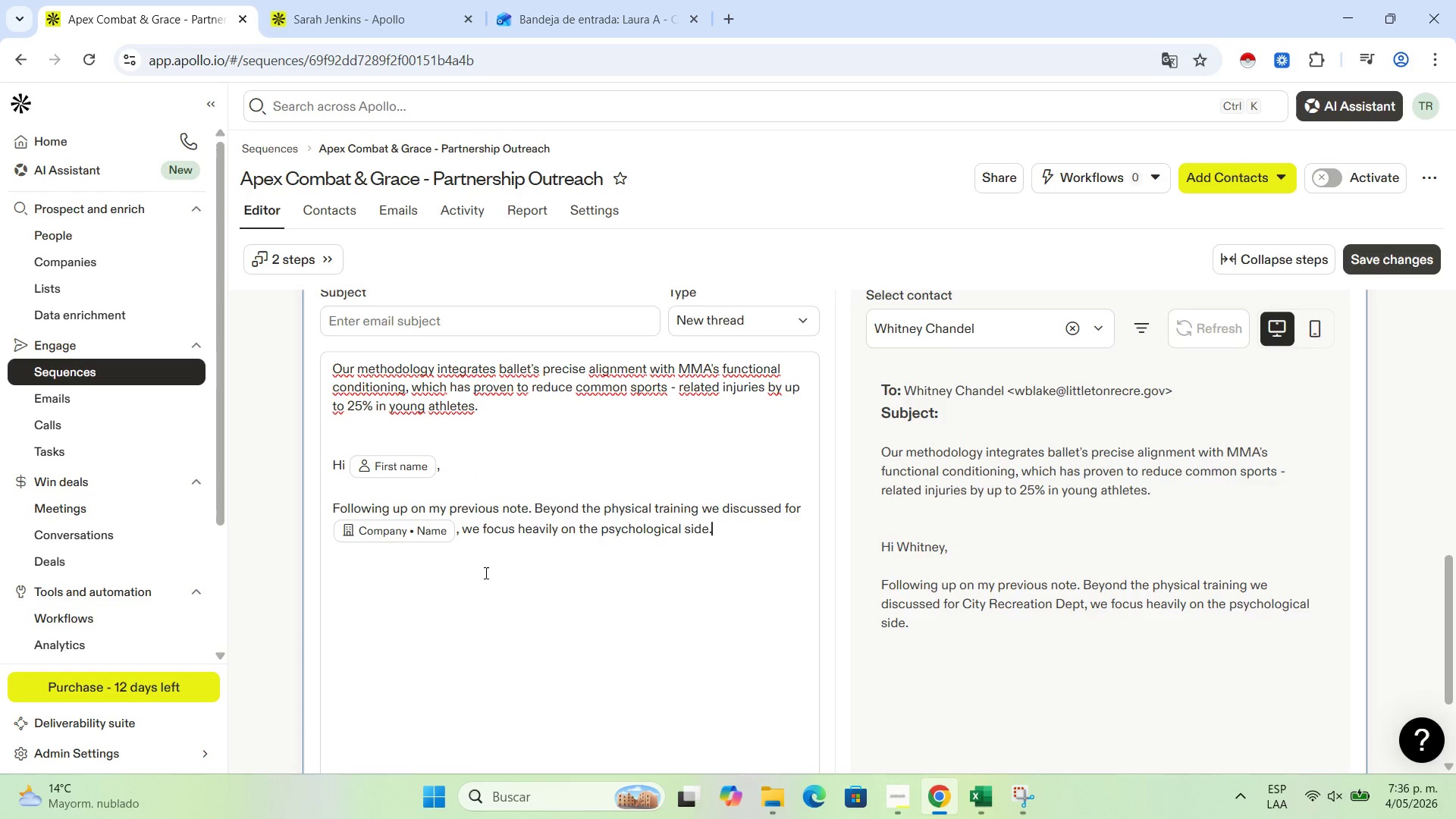 
scroll: coordinate [485, 573], scroll_direction: up, amount: 1.0
 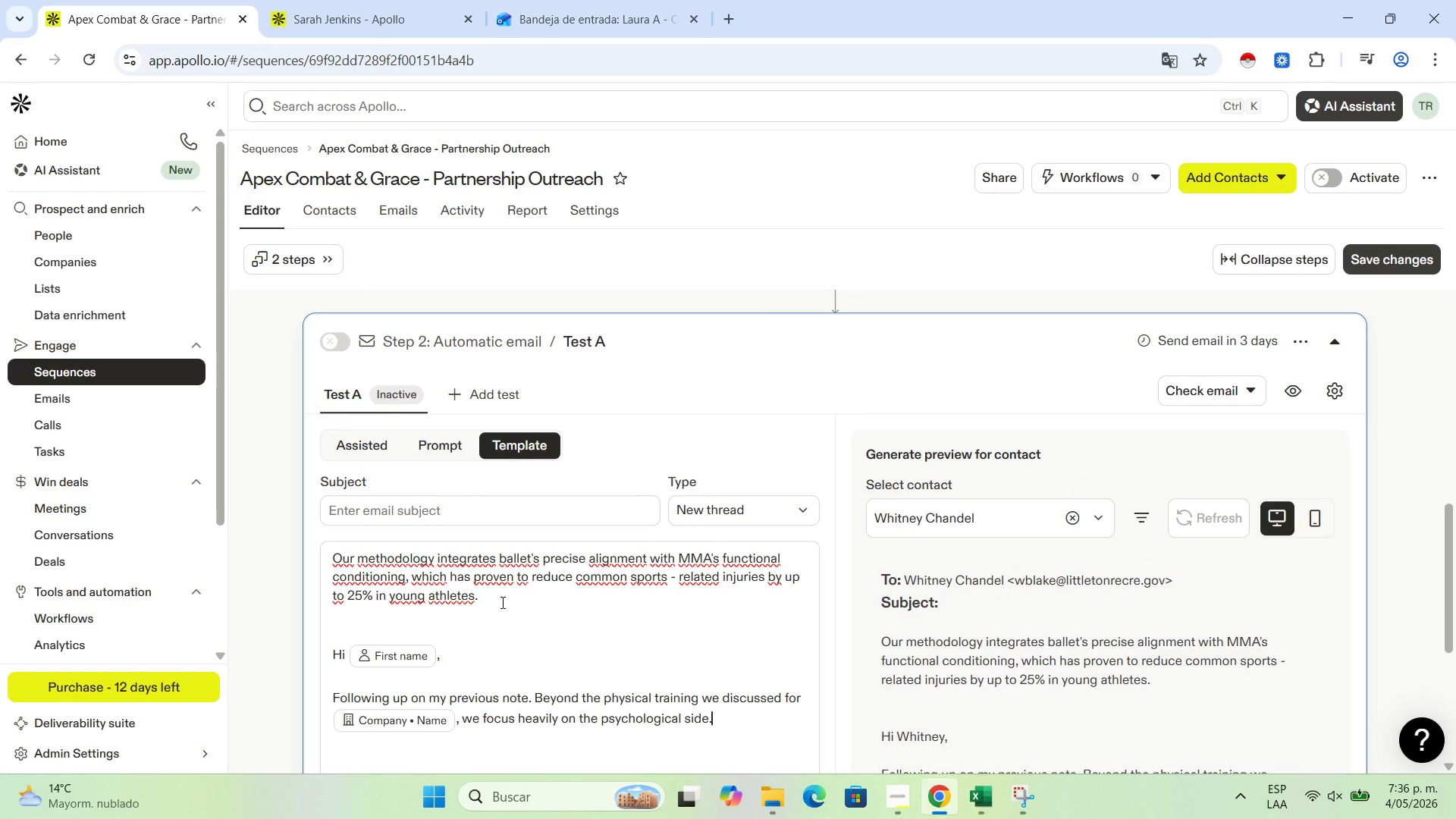 
left_click_drag(start_coordinate=[501, 602], to_coordinate=[332, 566])
 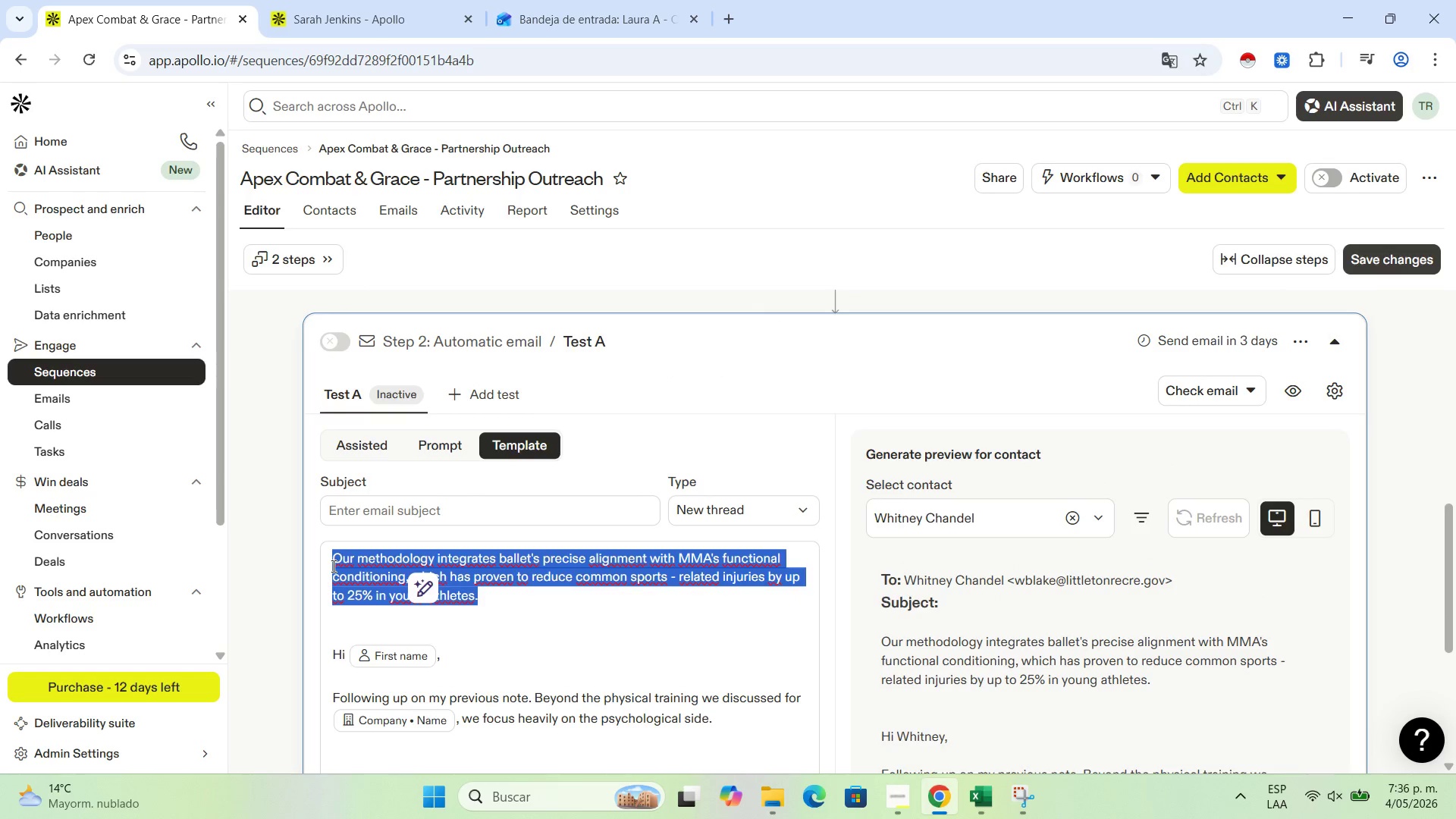 
key(Control+X)
 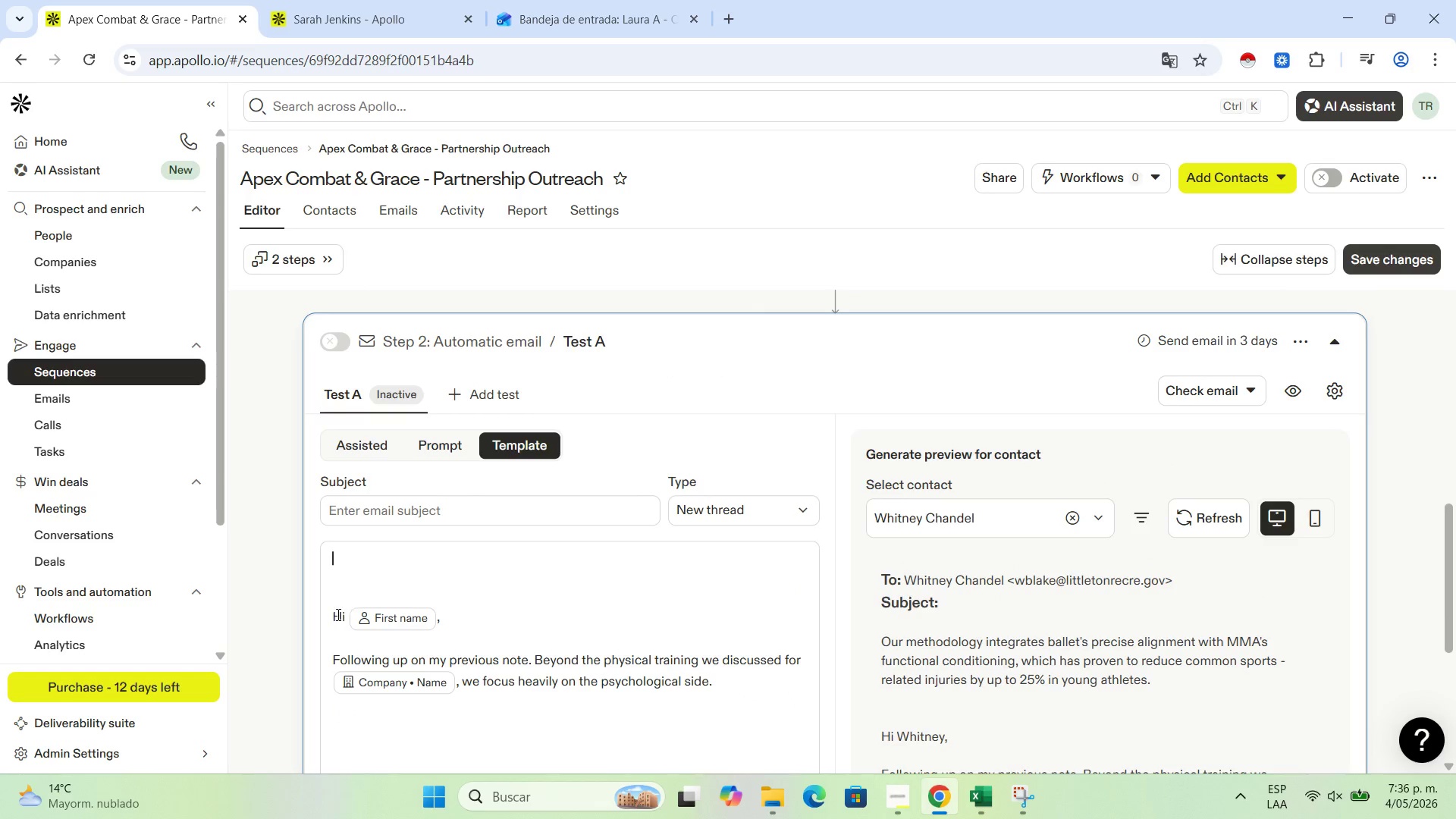 
left_click([333, 615])
 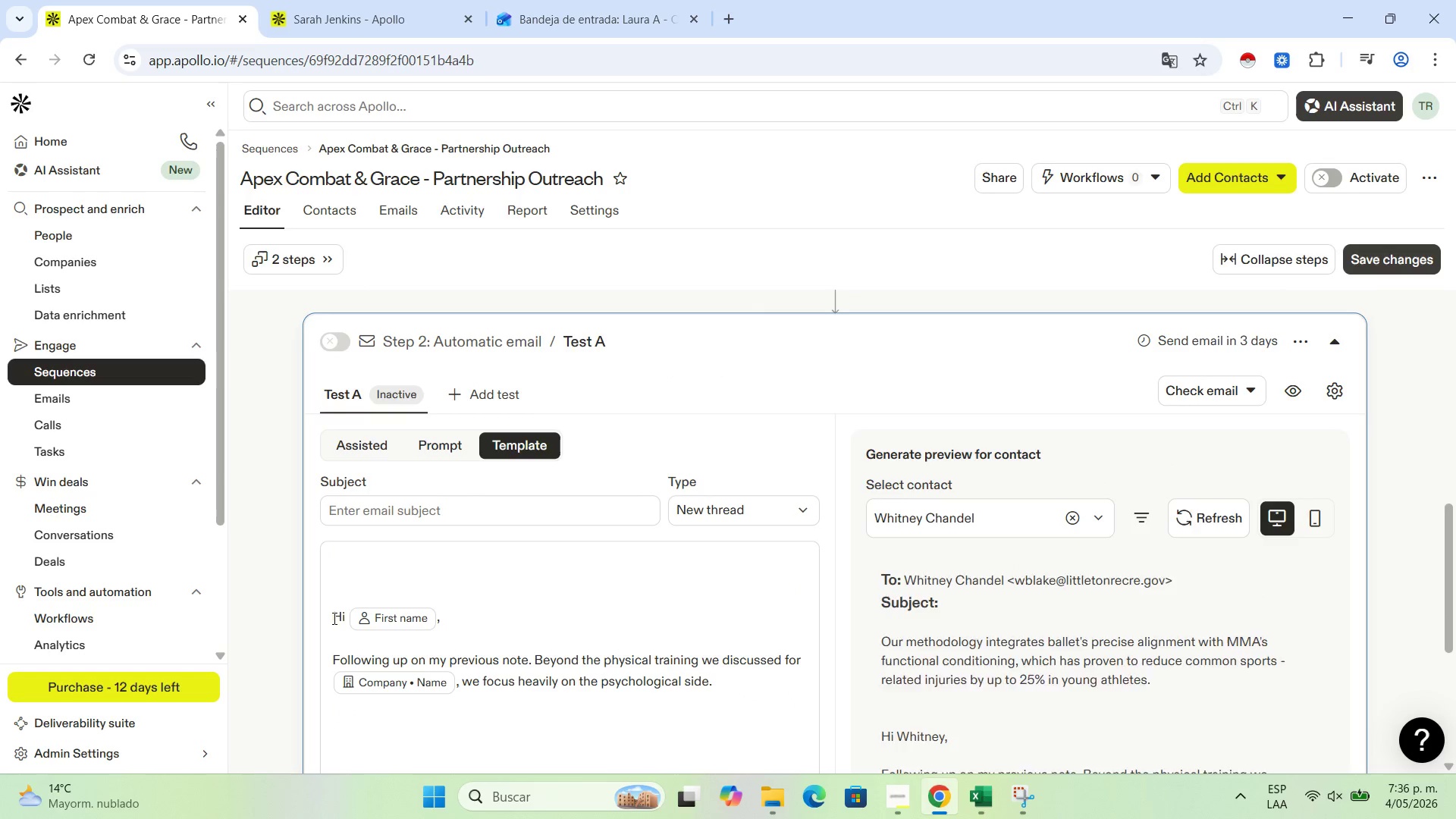 
key(Backspace)
 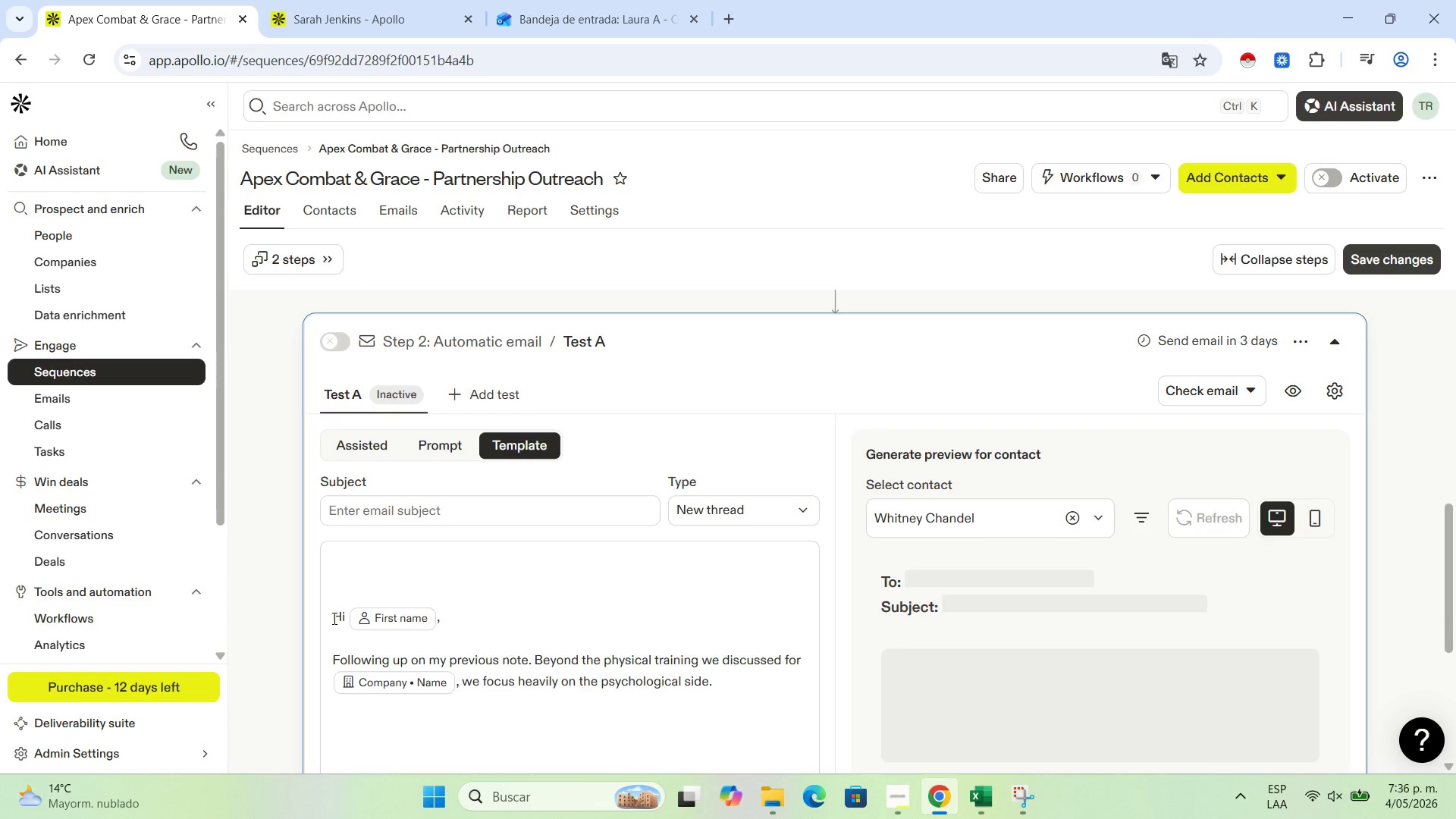 
key(Backspace)
 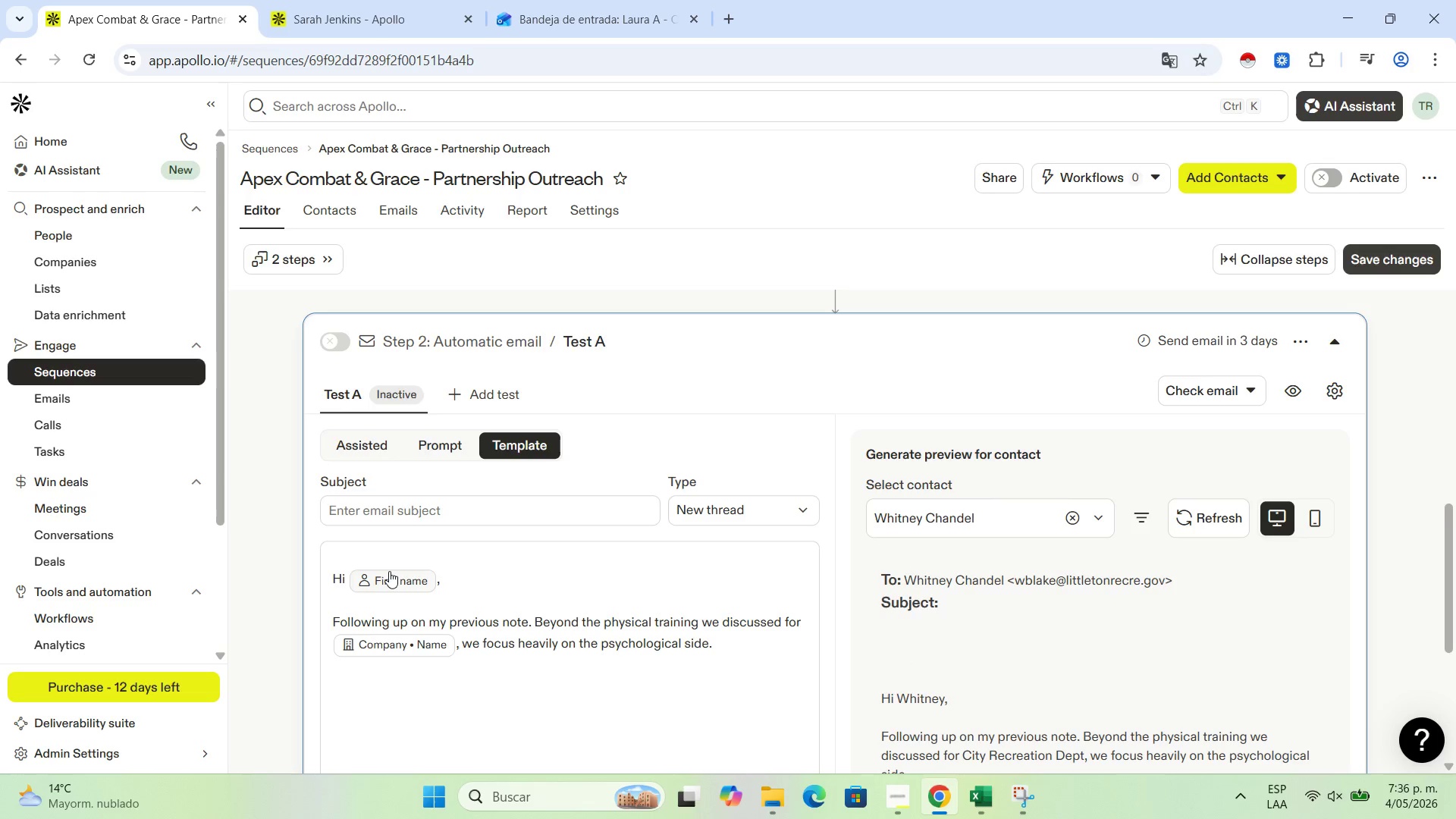 
scroll: coordinate [389, 571], scroll_direction: down, amount: 2.0
 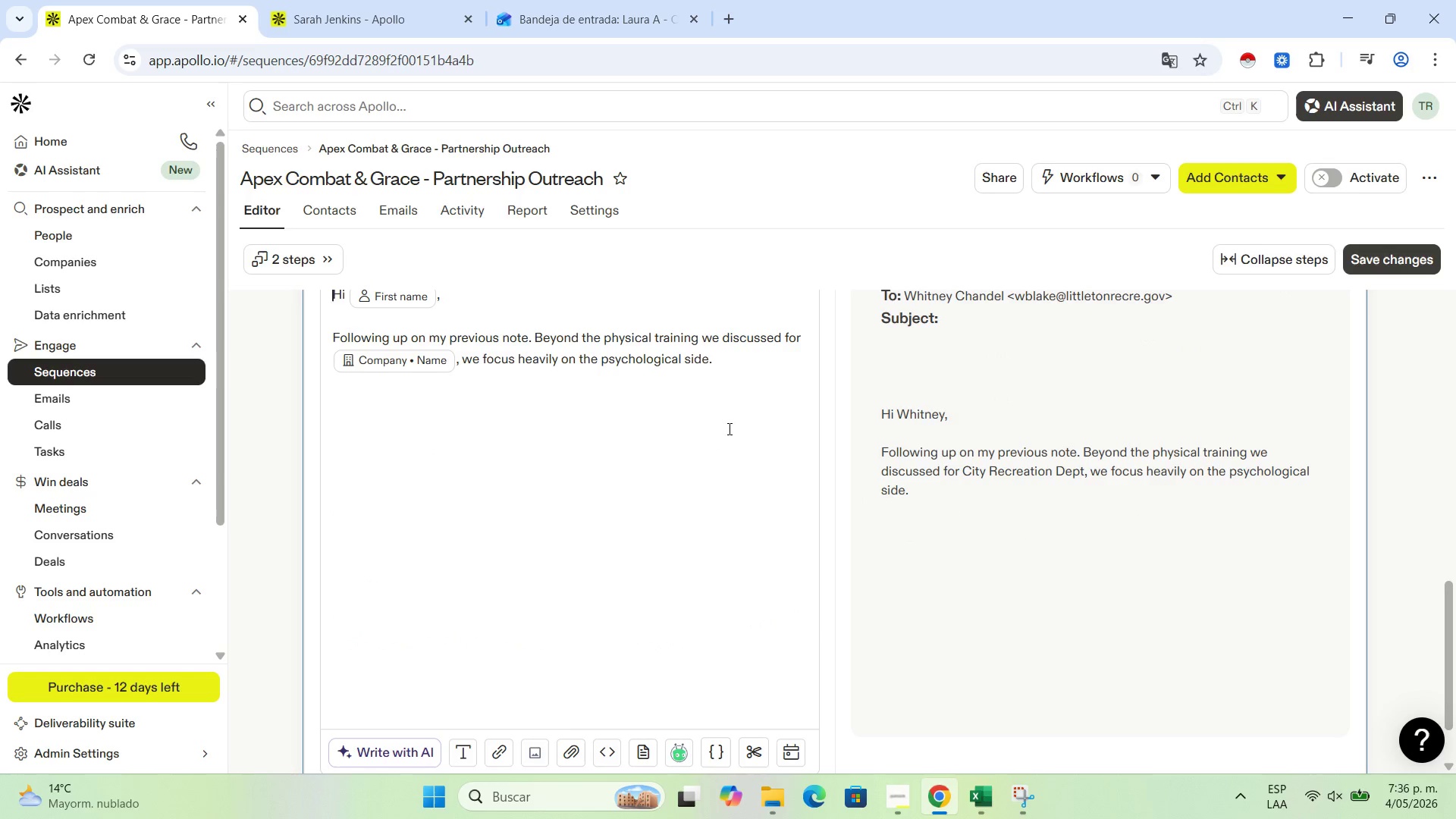 
left_click([728, 428])
 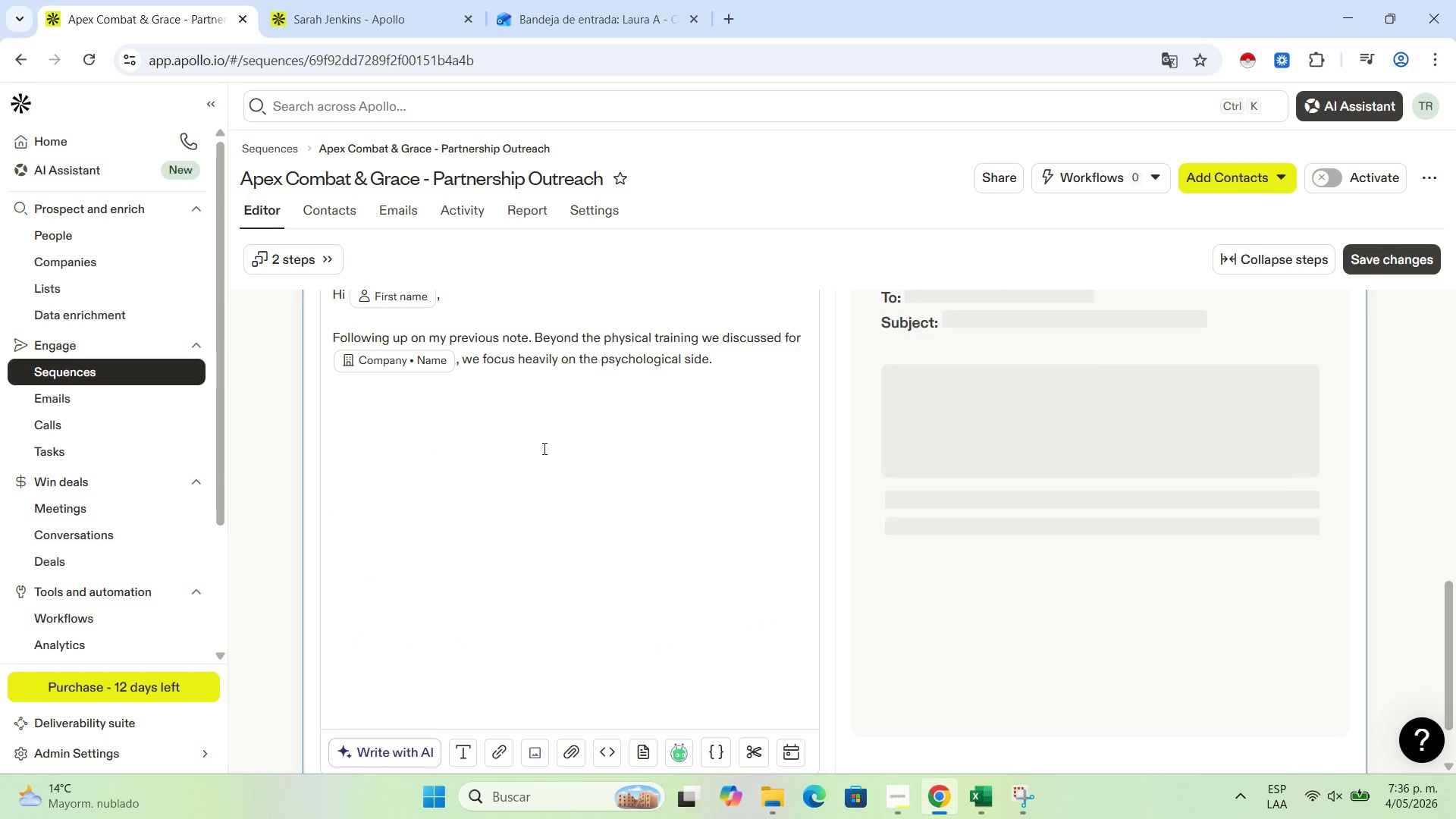 
key(Enter)
 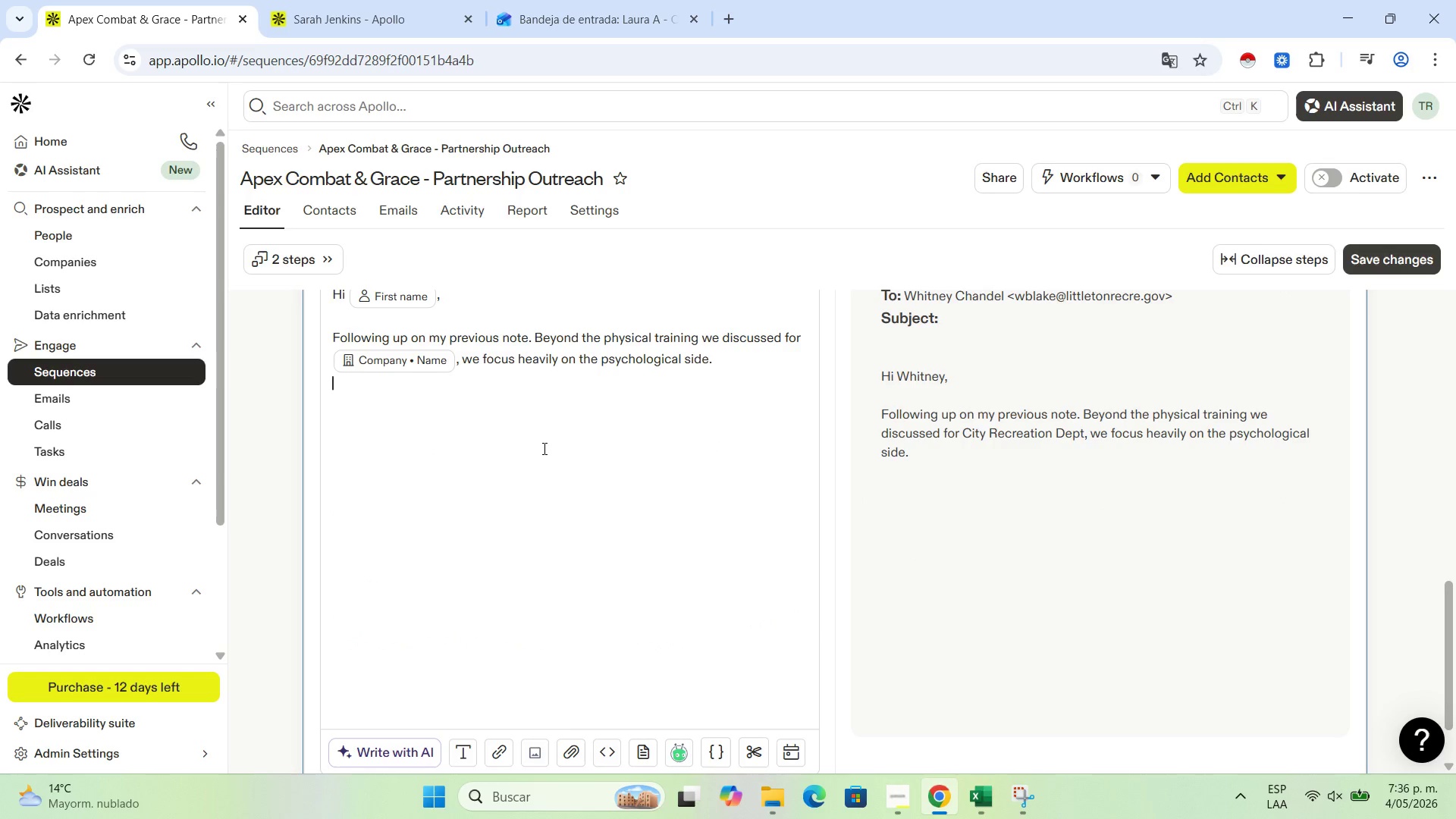 
key(Enter)
 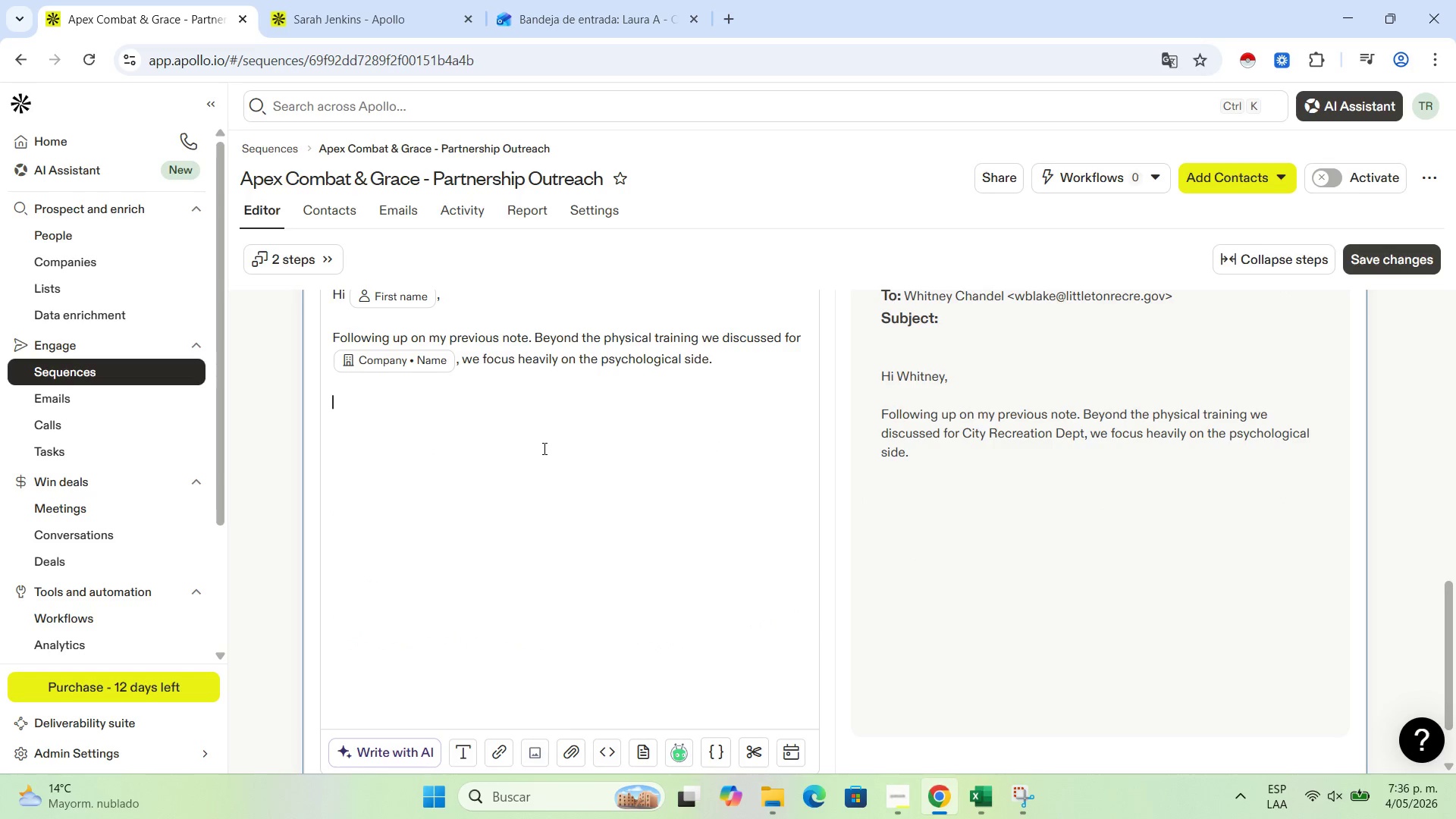 
key(Enter)
 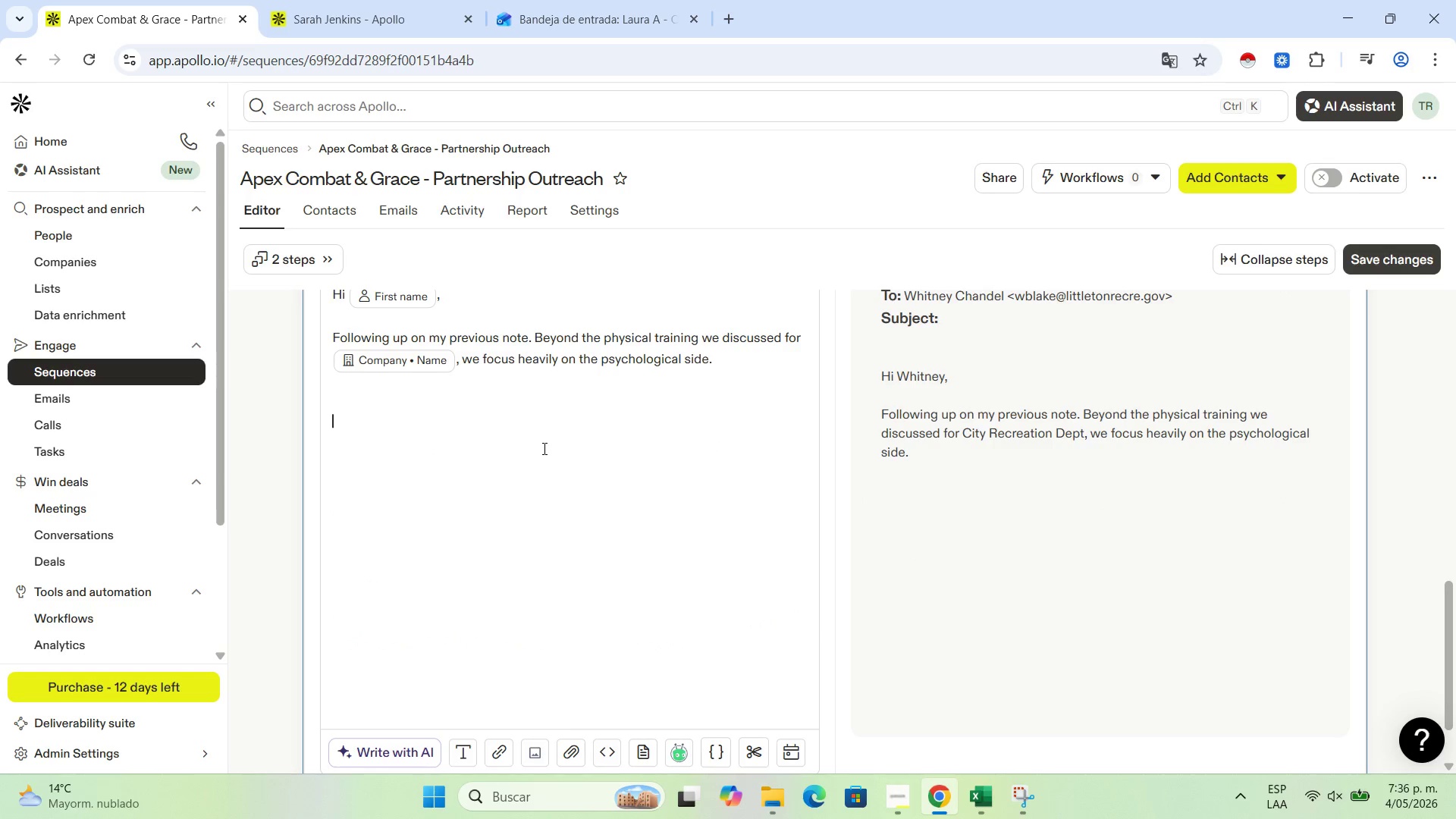 
key(Control+V)
 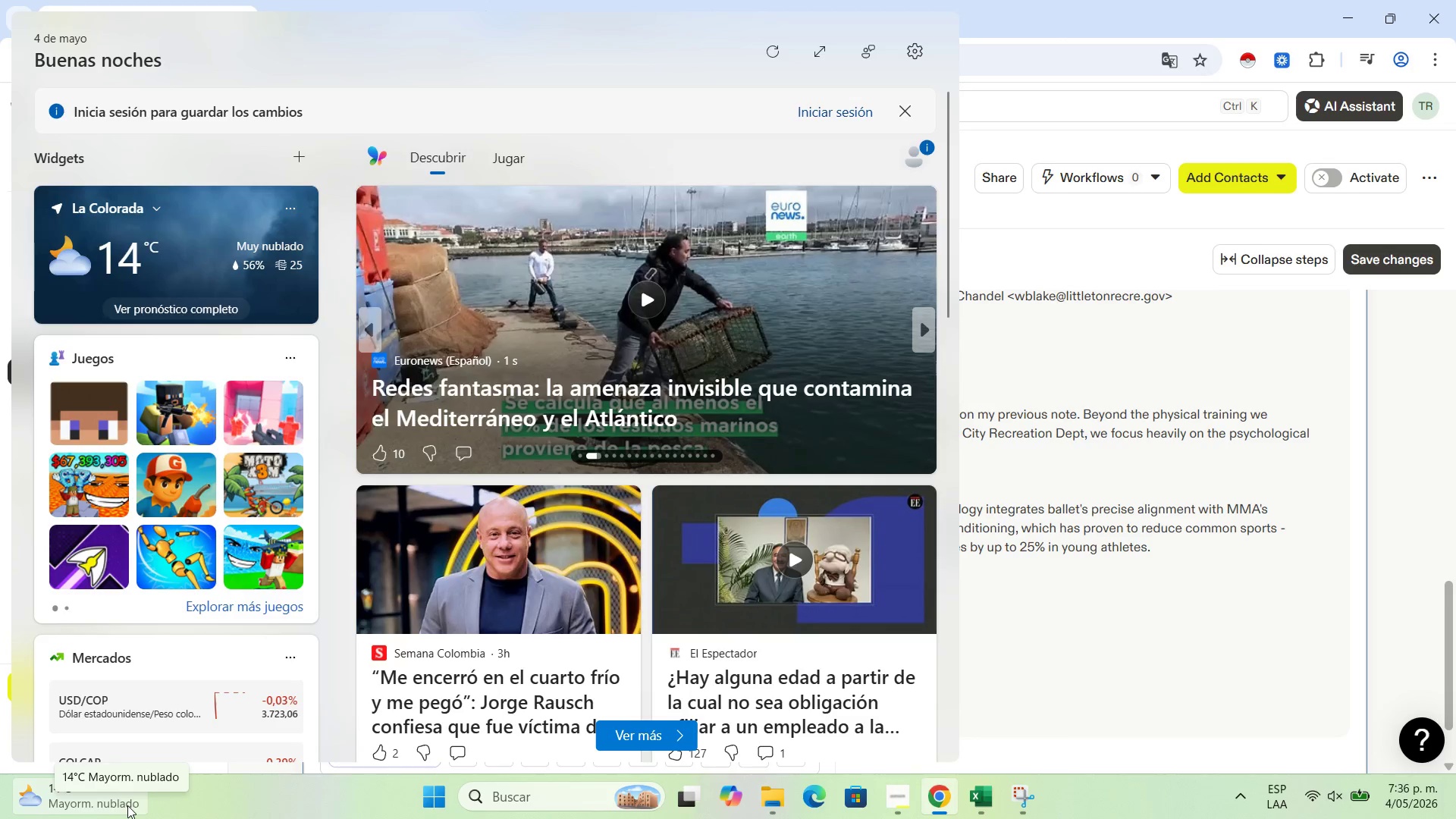 
wait(16.25)
 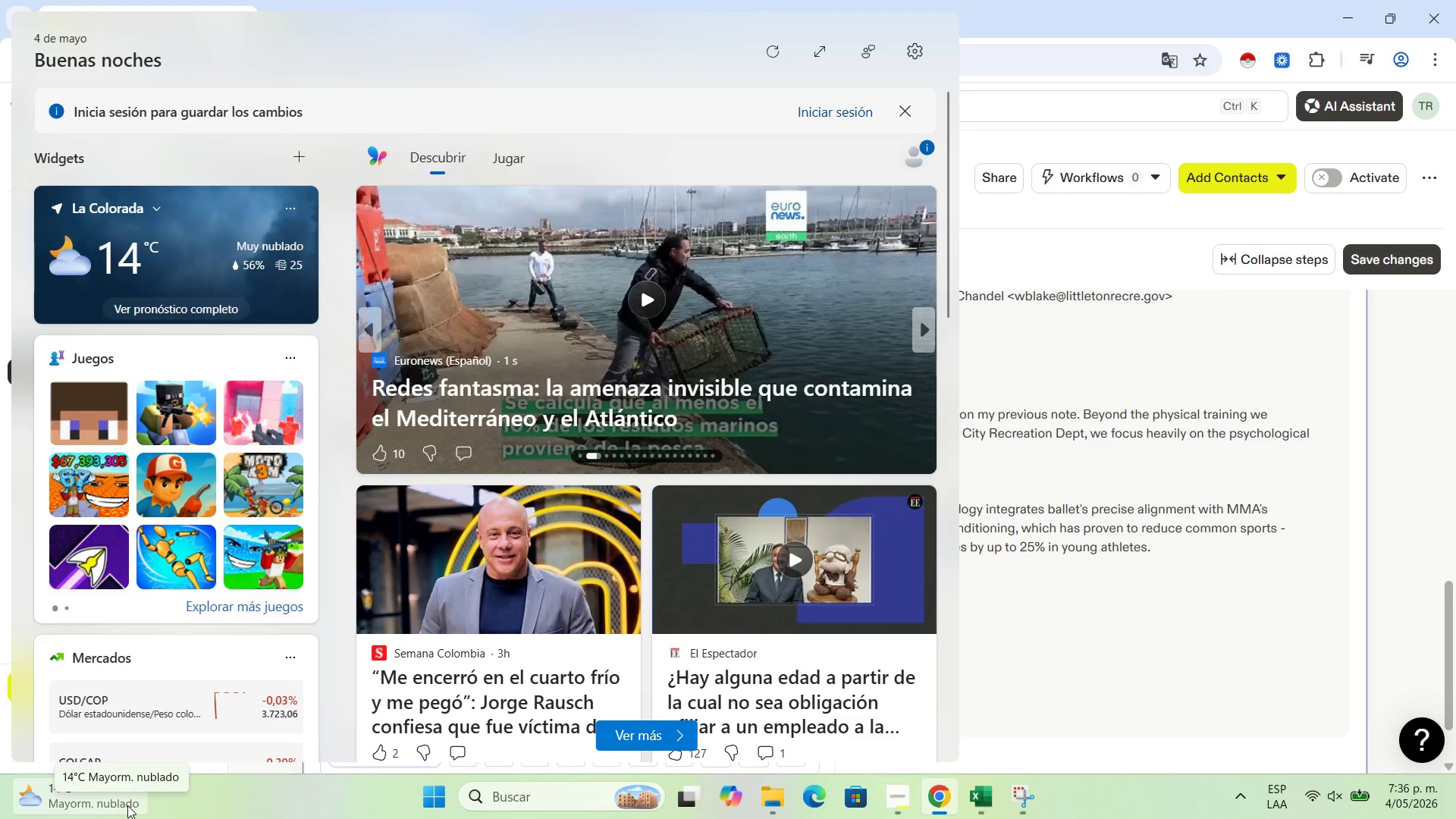 
left_click([1043, 606])
 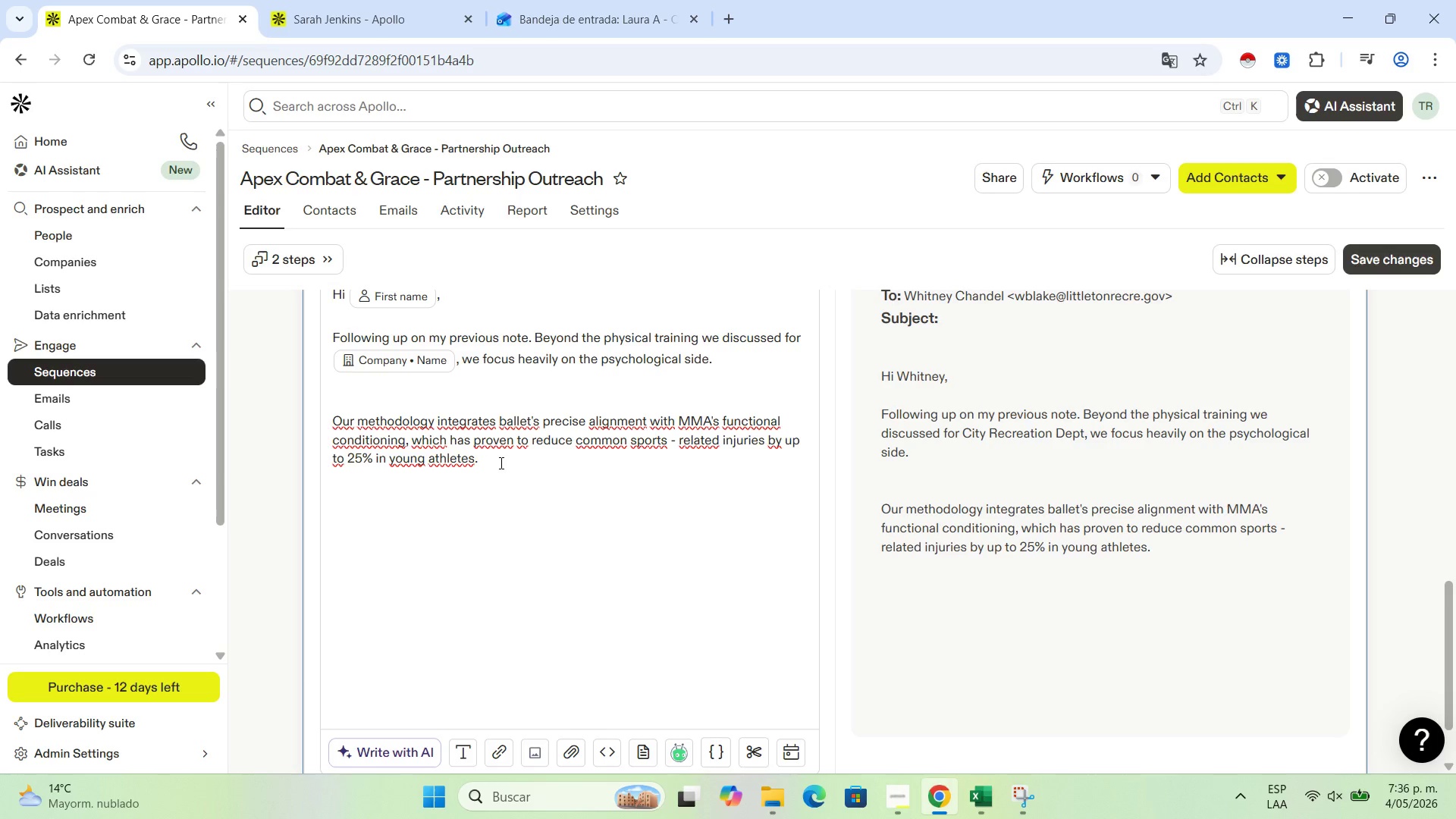 
wait(8.39)
 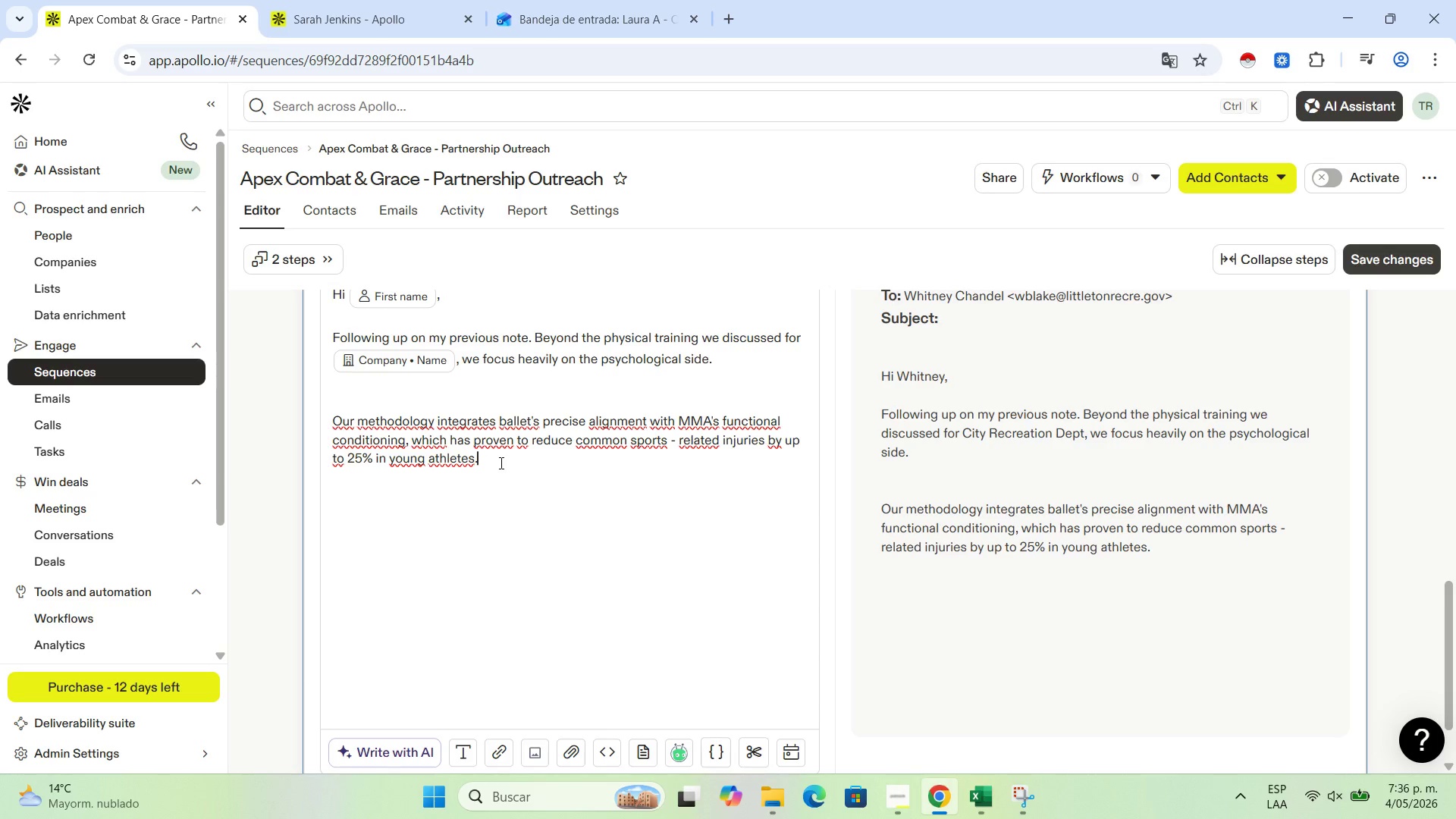 
key(Shift+Enter)
 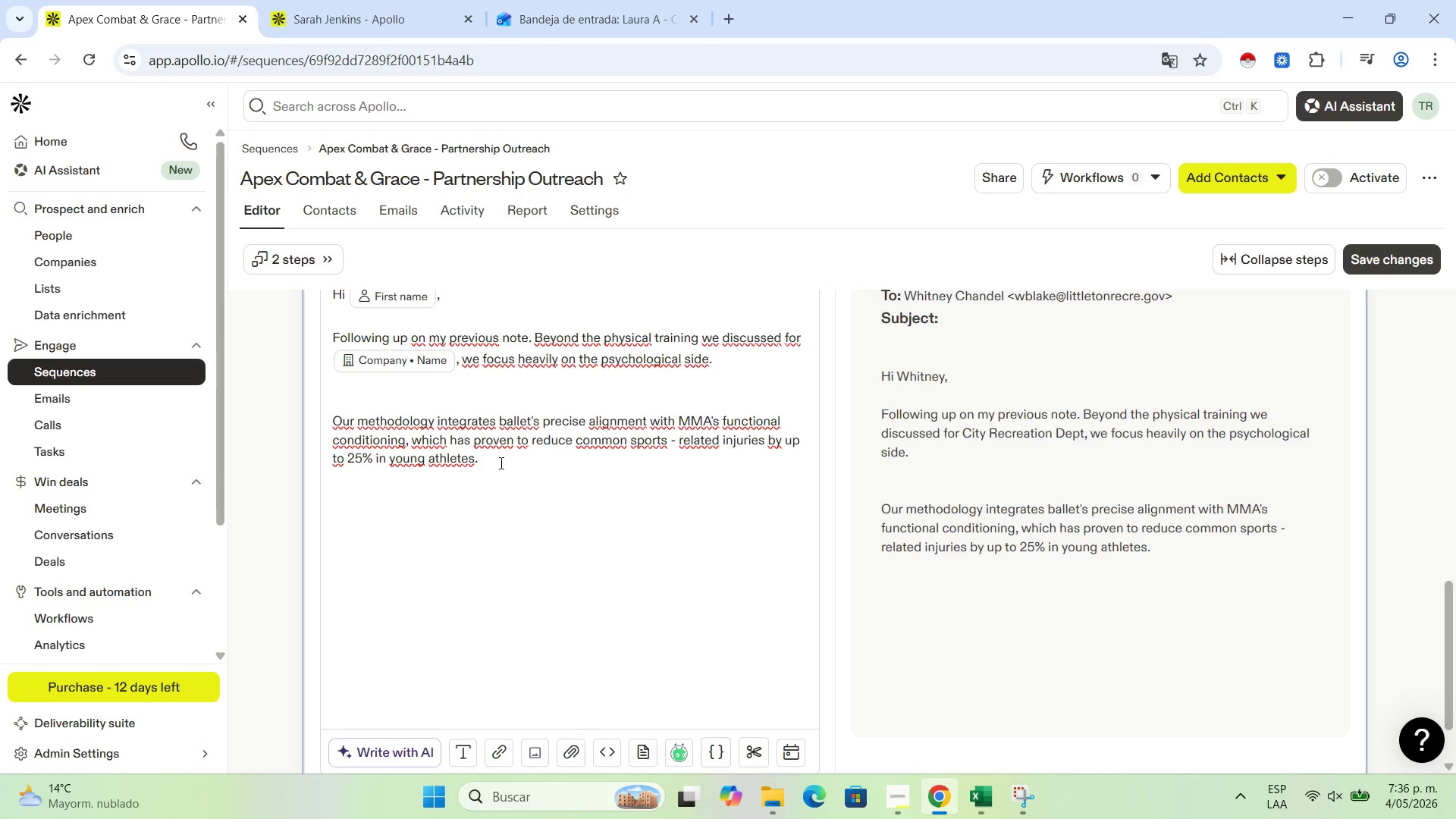 
key(Shift+Enter)
 